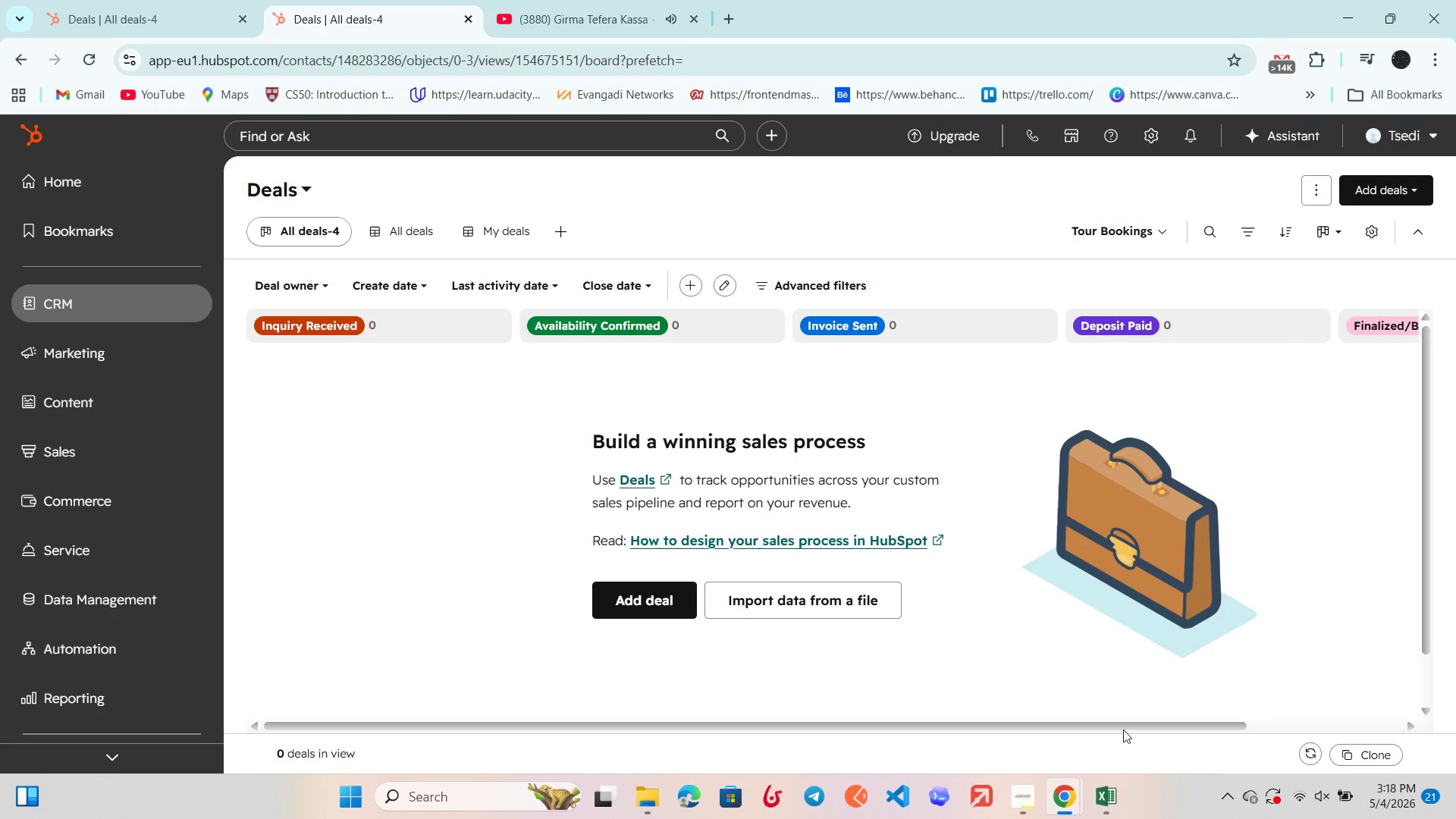 
left_click([1116, 818])
 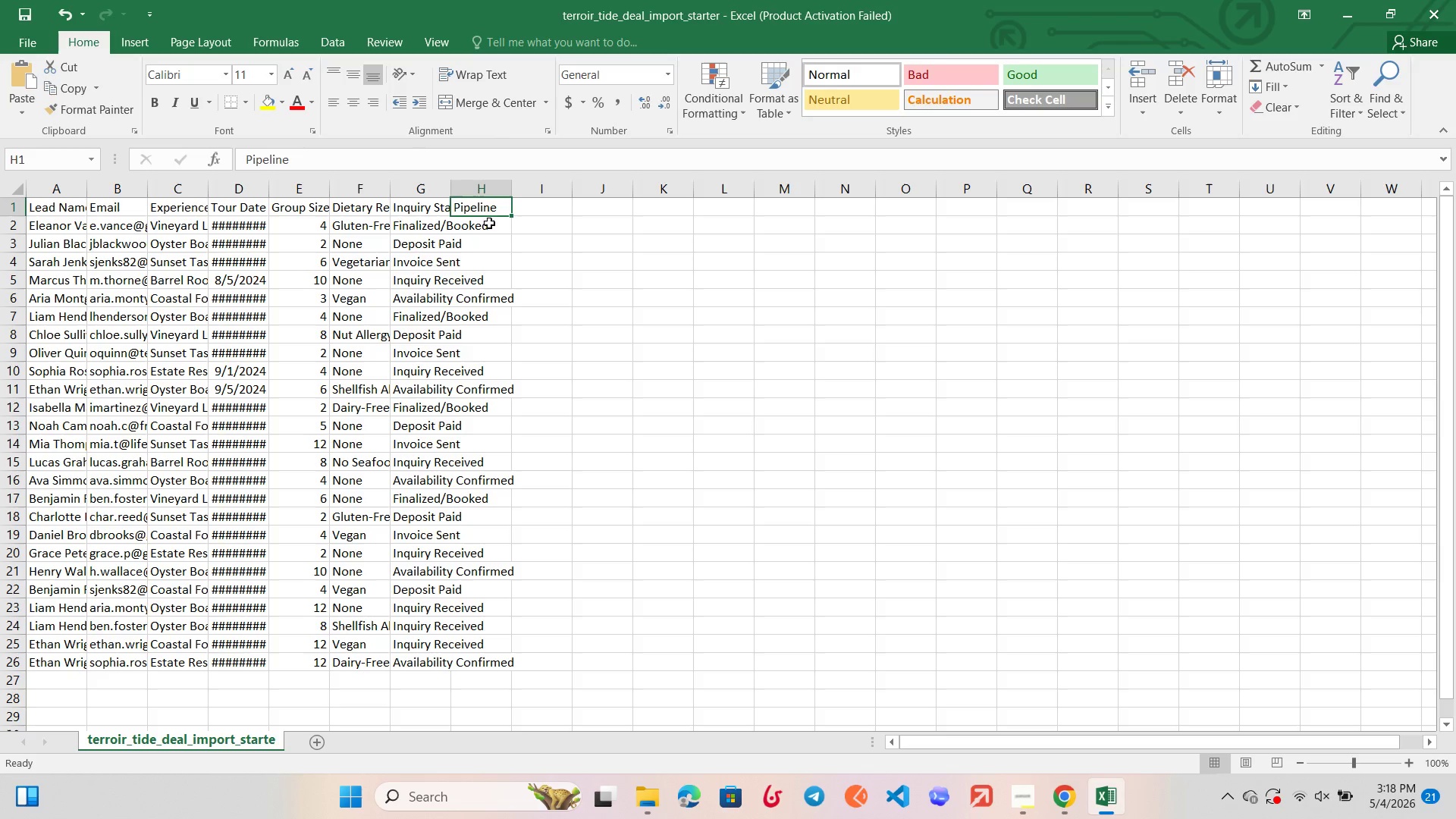 
left_click([498, 226])
 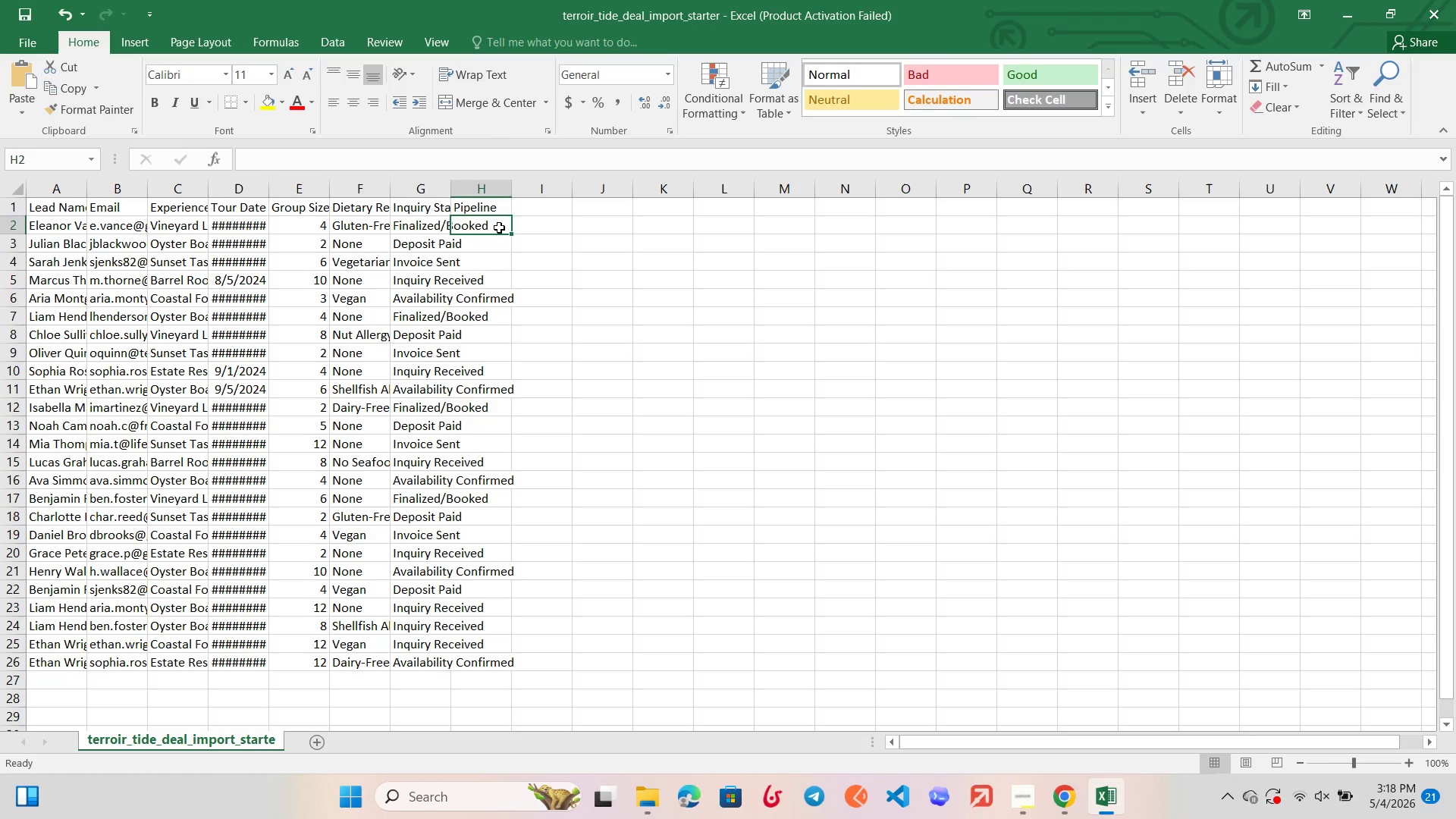 
double_click([499, 228])
 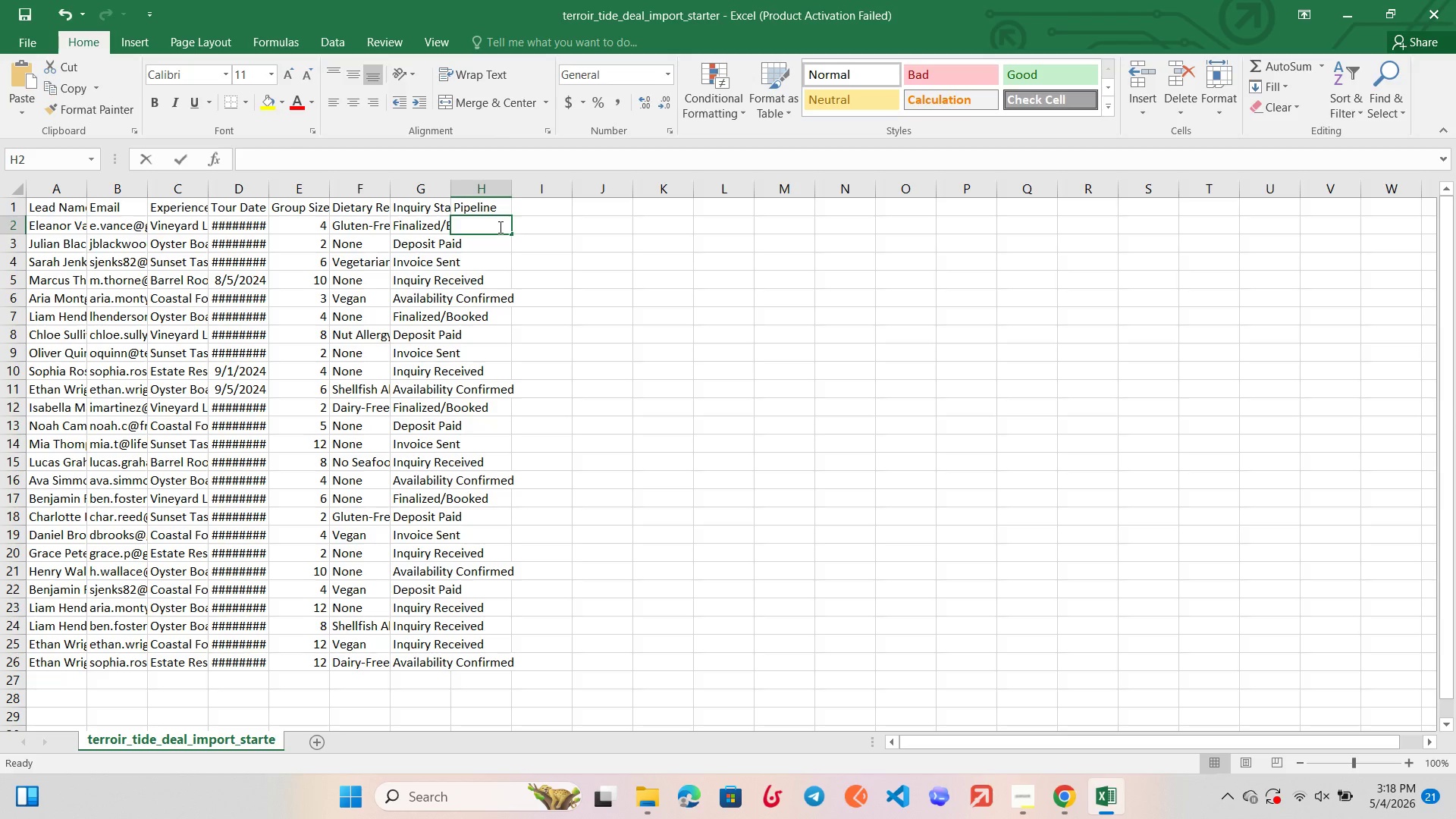 
triple_click([499, 227])
 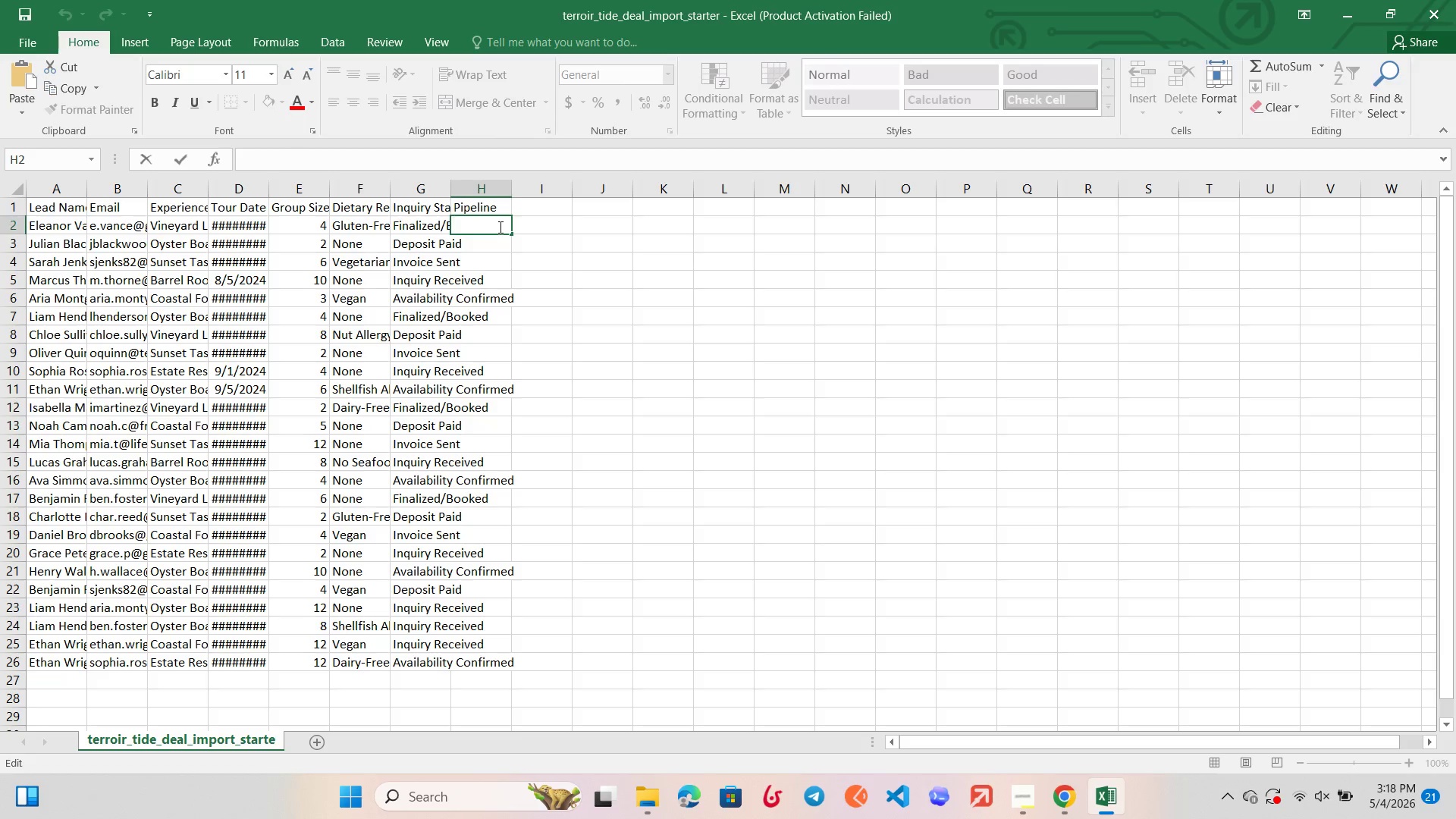 
type(Tpur )
key(Backspace)
key(Backspace)
key(Backspace)
key(Backspace)
type(p)
key(Backspace)
type(our Bookings)
 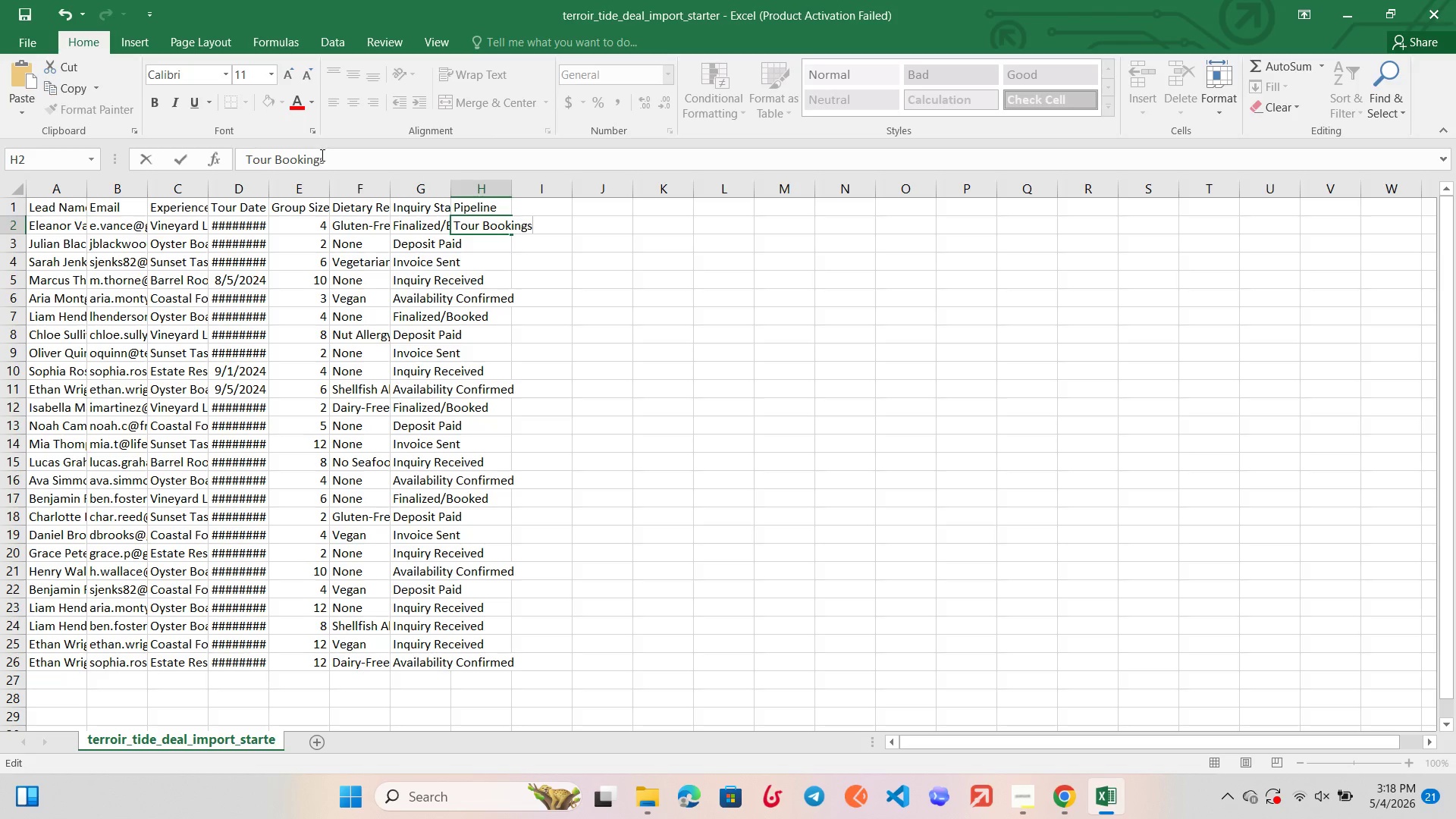 
left_click_drag(start_coordinate=[331, 156], to_coordinate=[243, 162])
 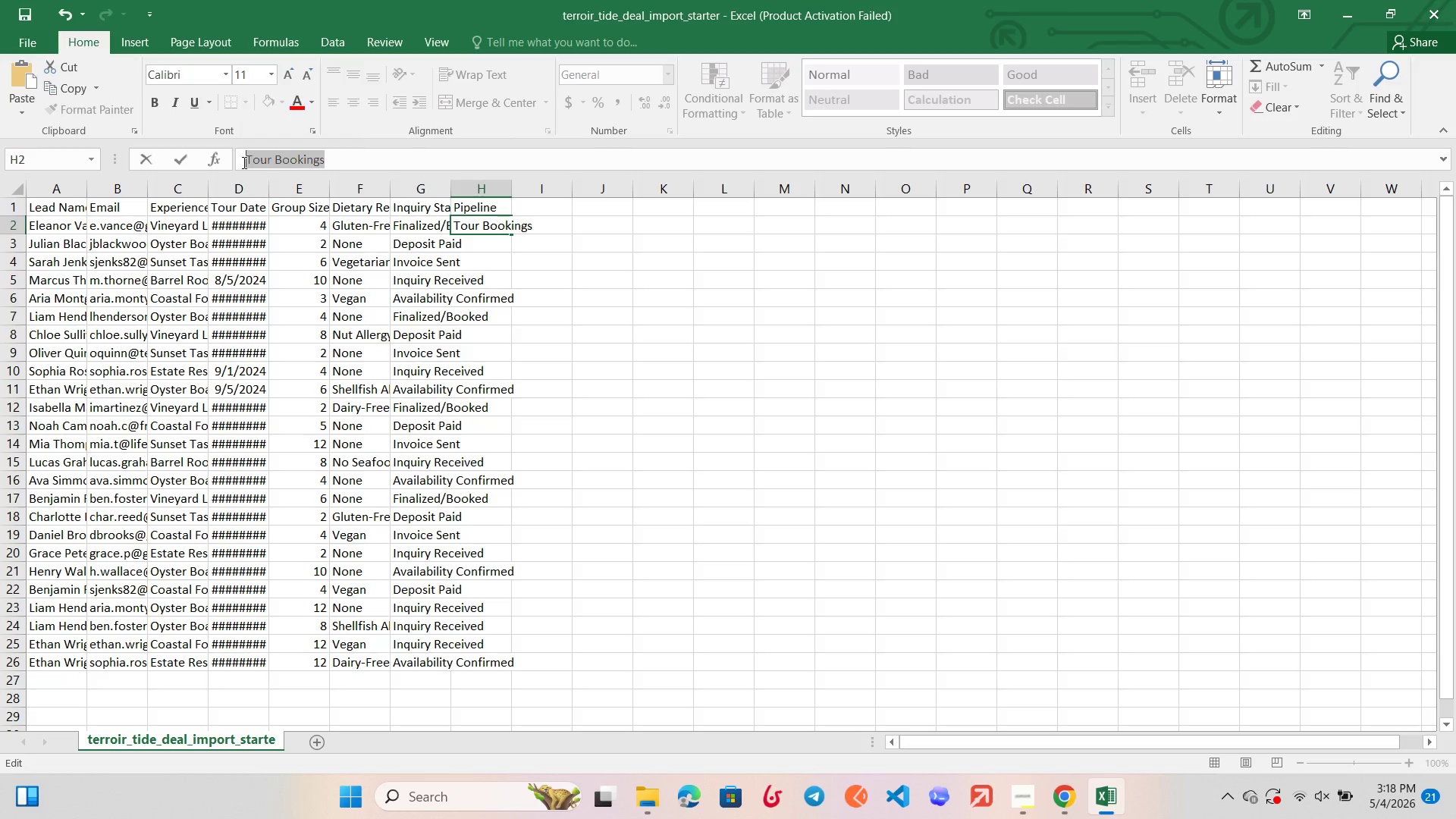 
key(Control+C)
 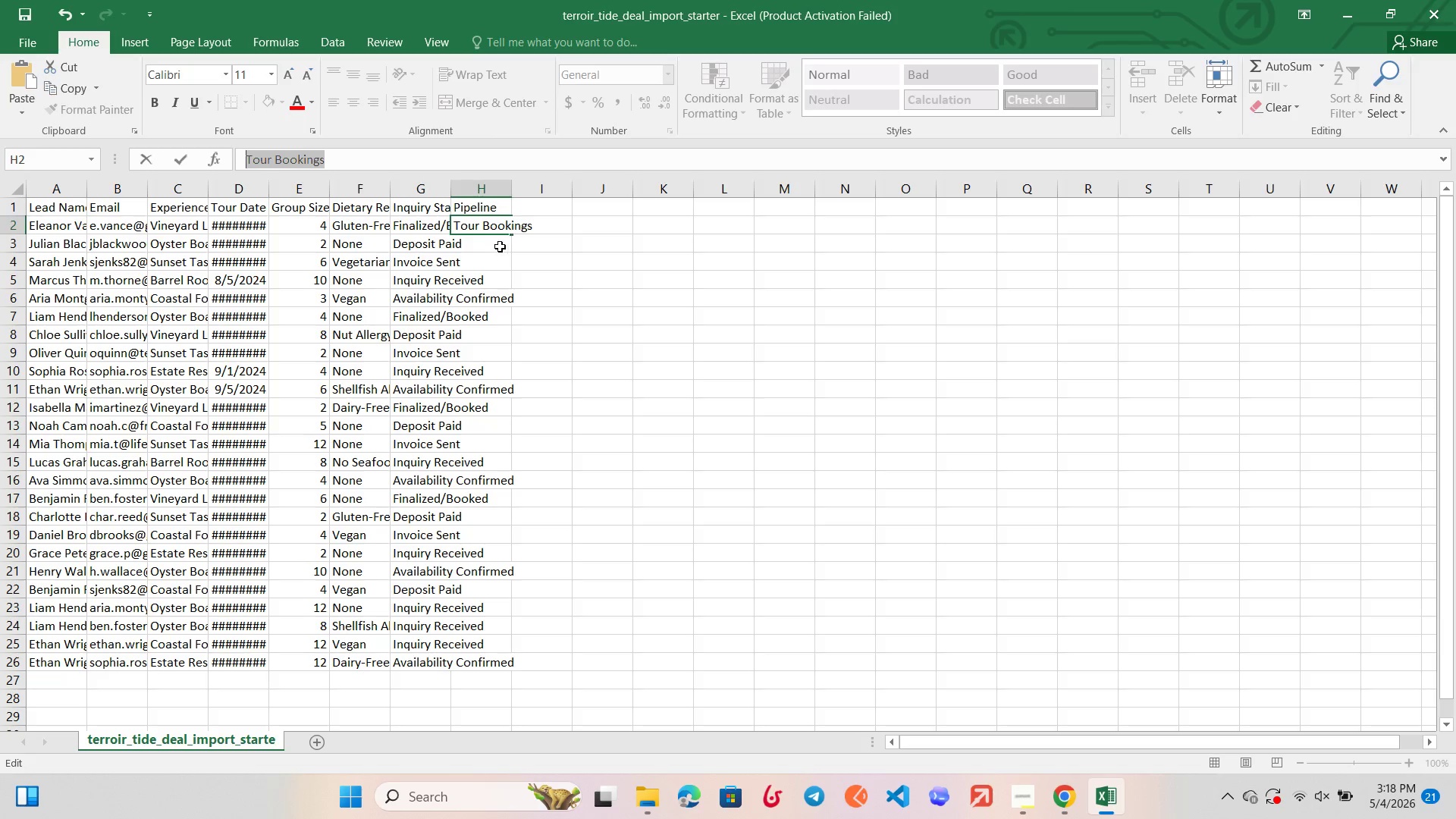 
left_click([494, 249])
 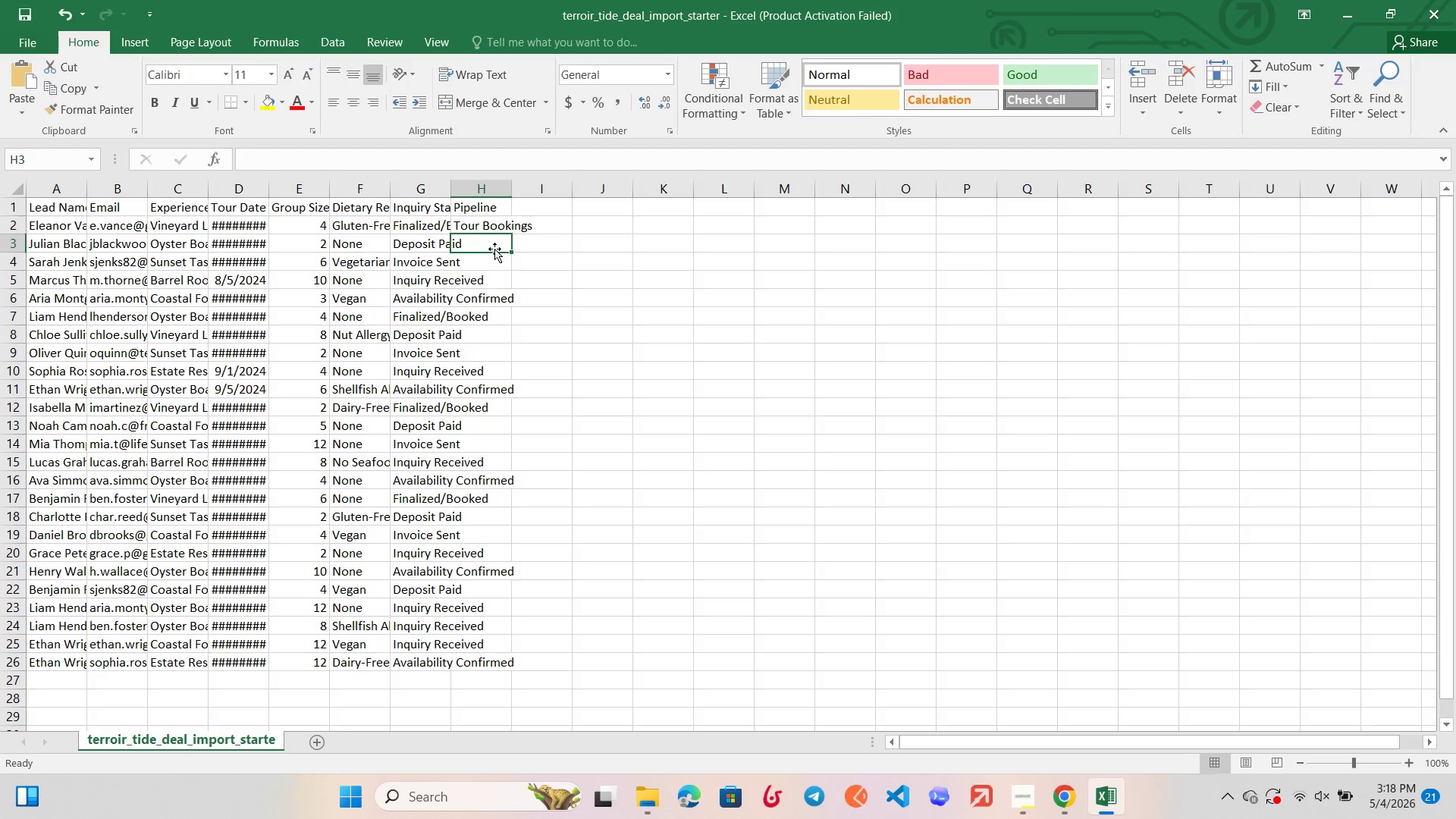 
left_click([494, 249])
 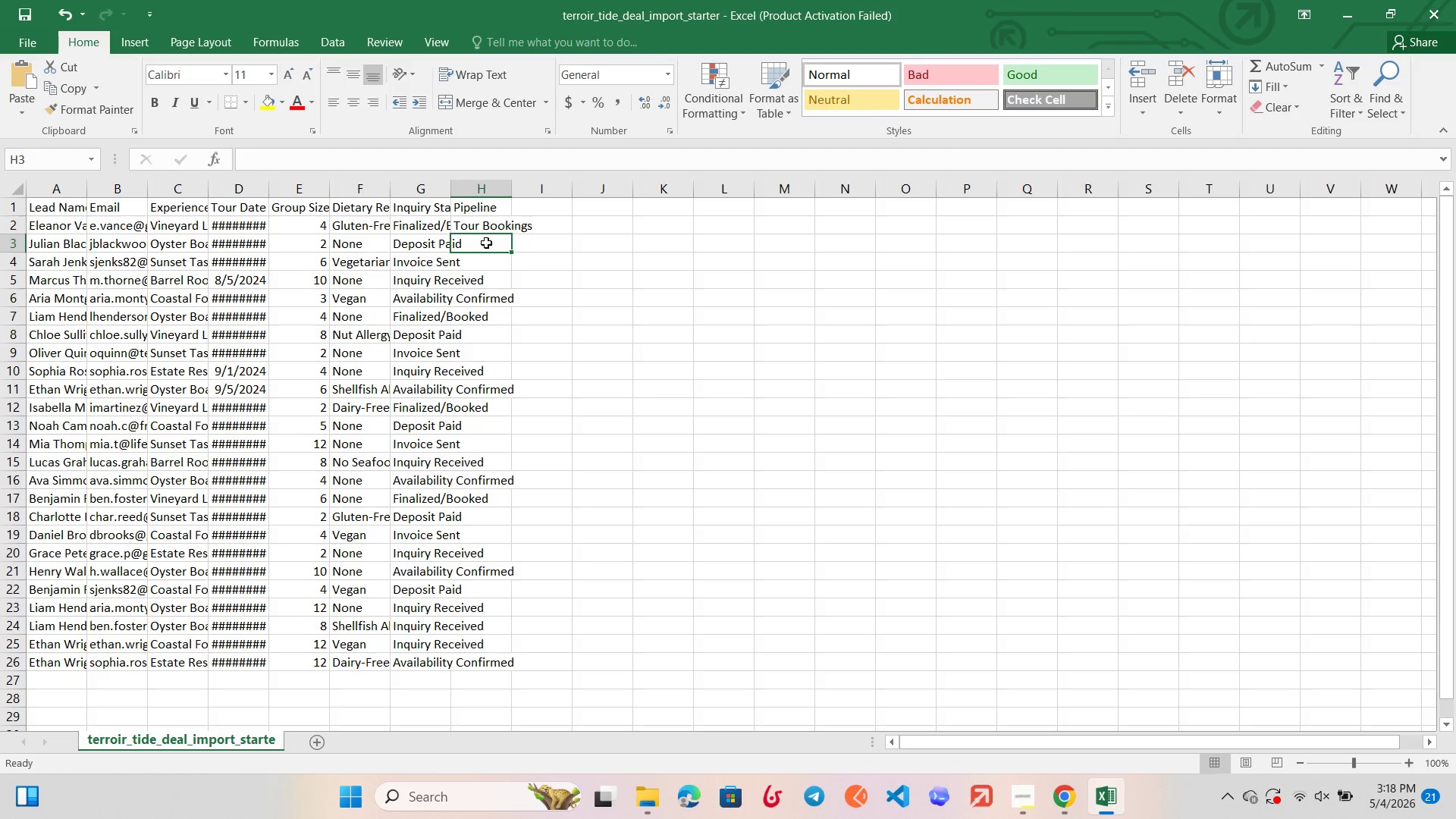 
double_click([486, 243])
 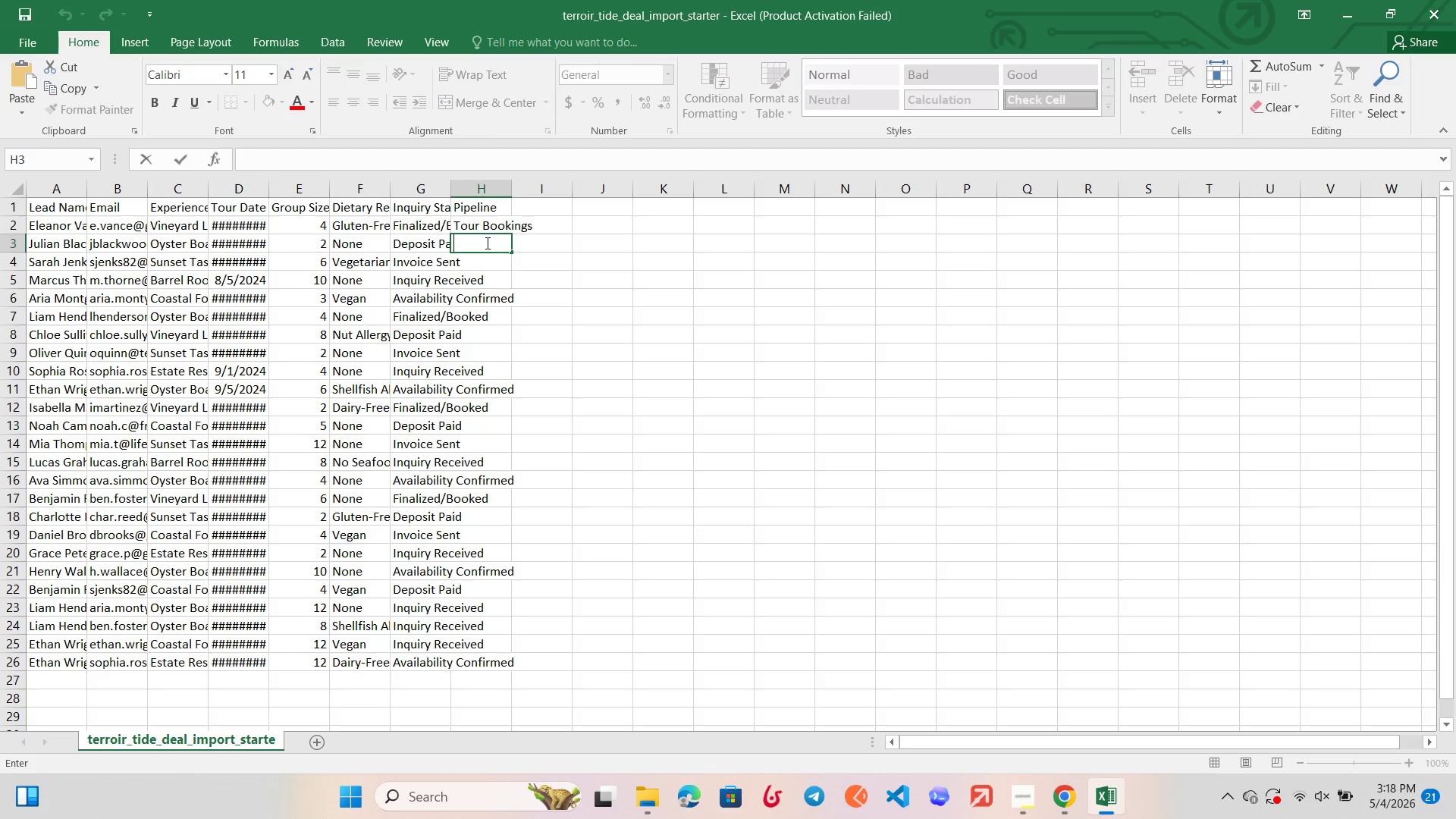 
key(Control+V)
 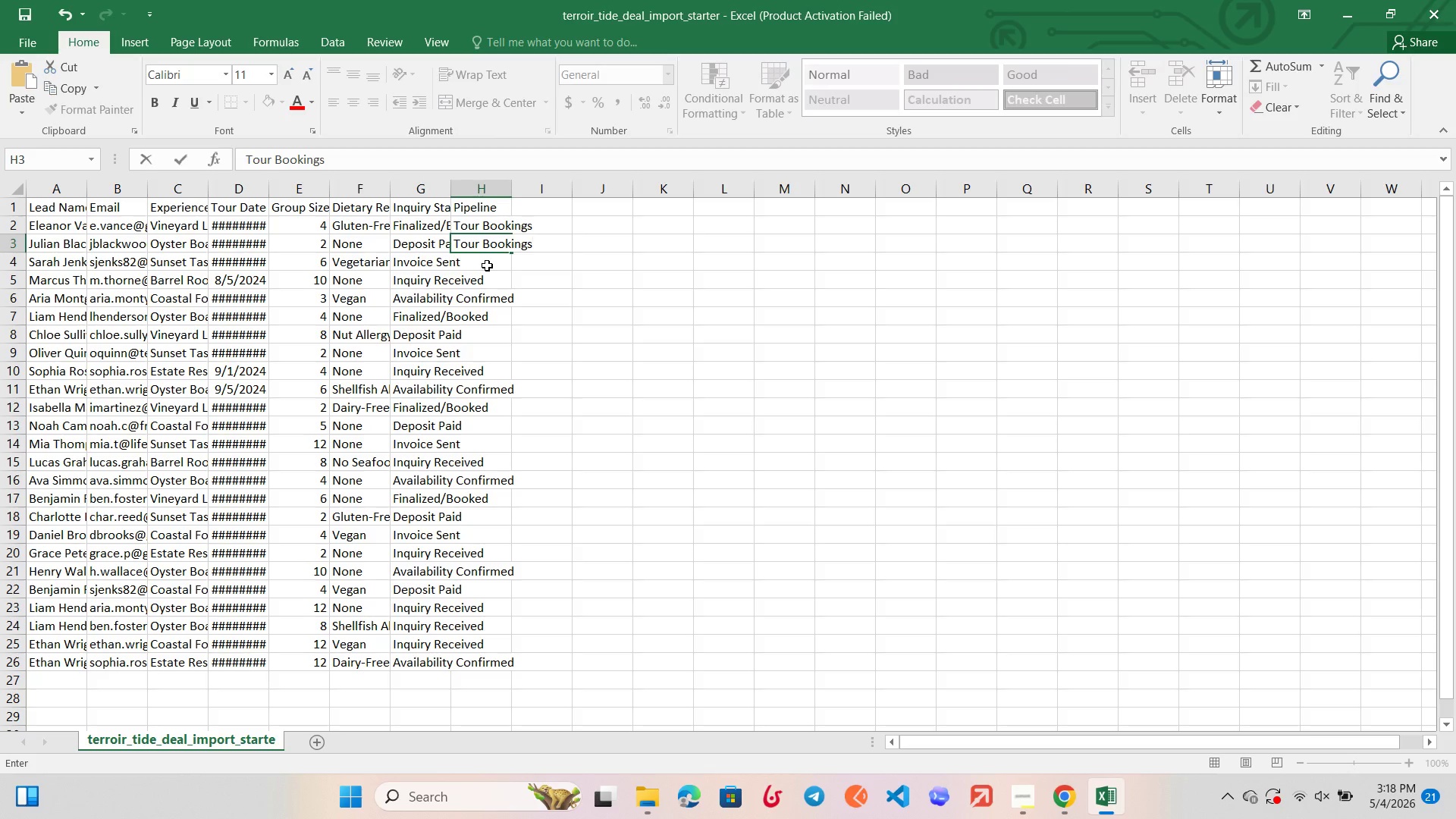 
double_click([487, 265])
 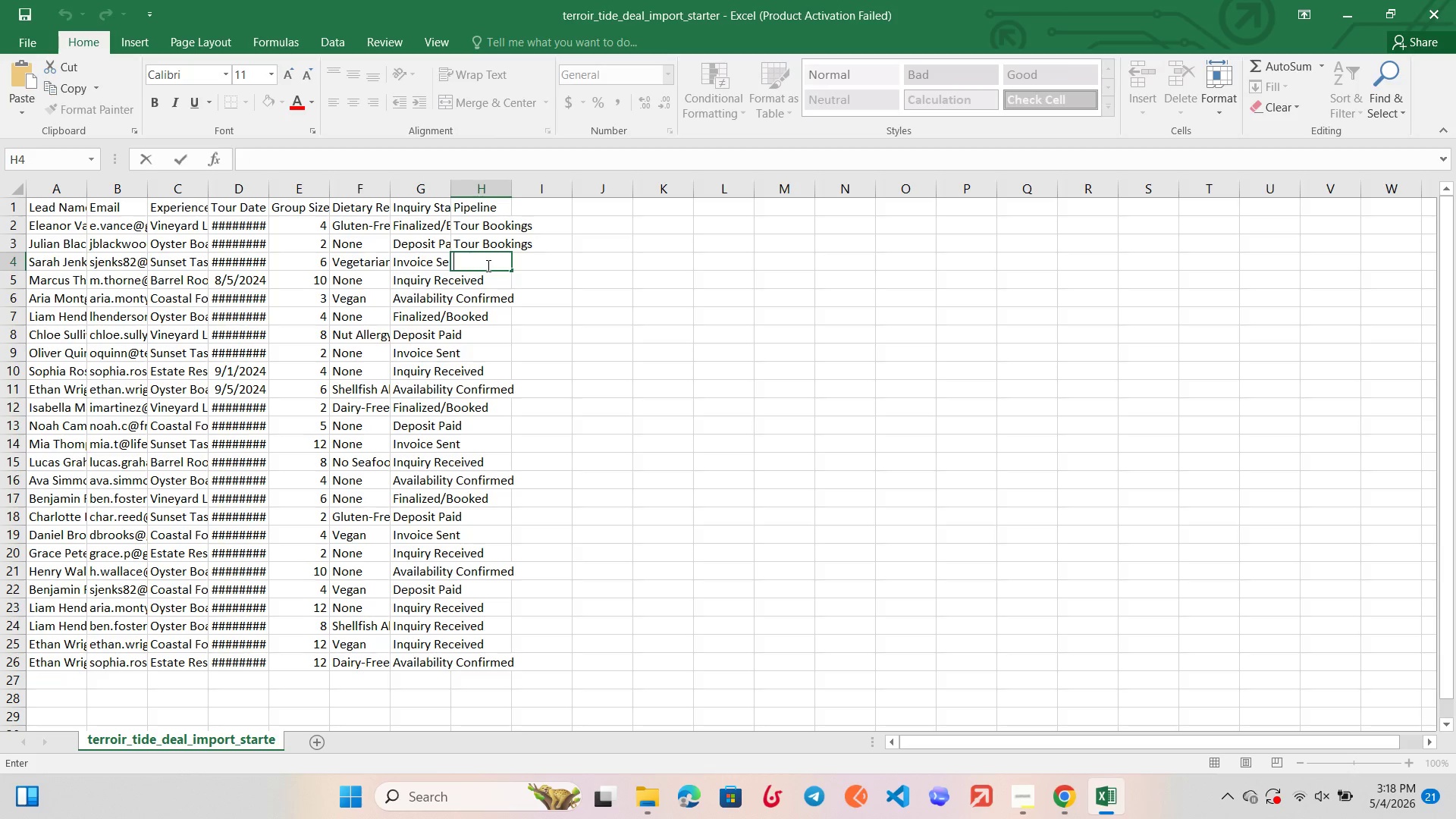 
key(Control+V)
 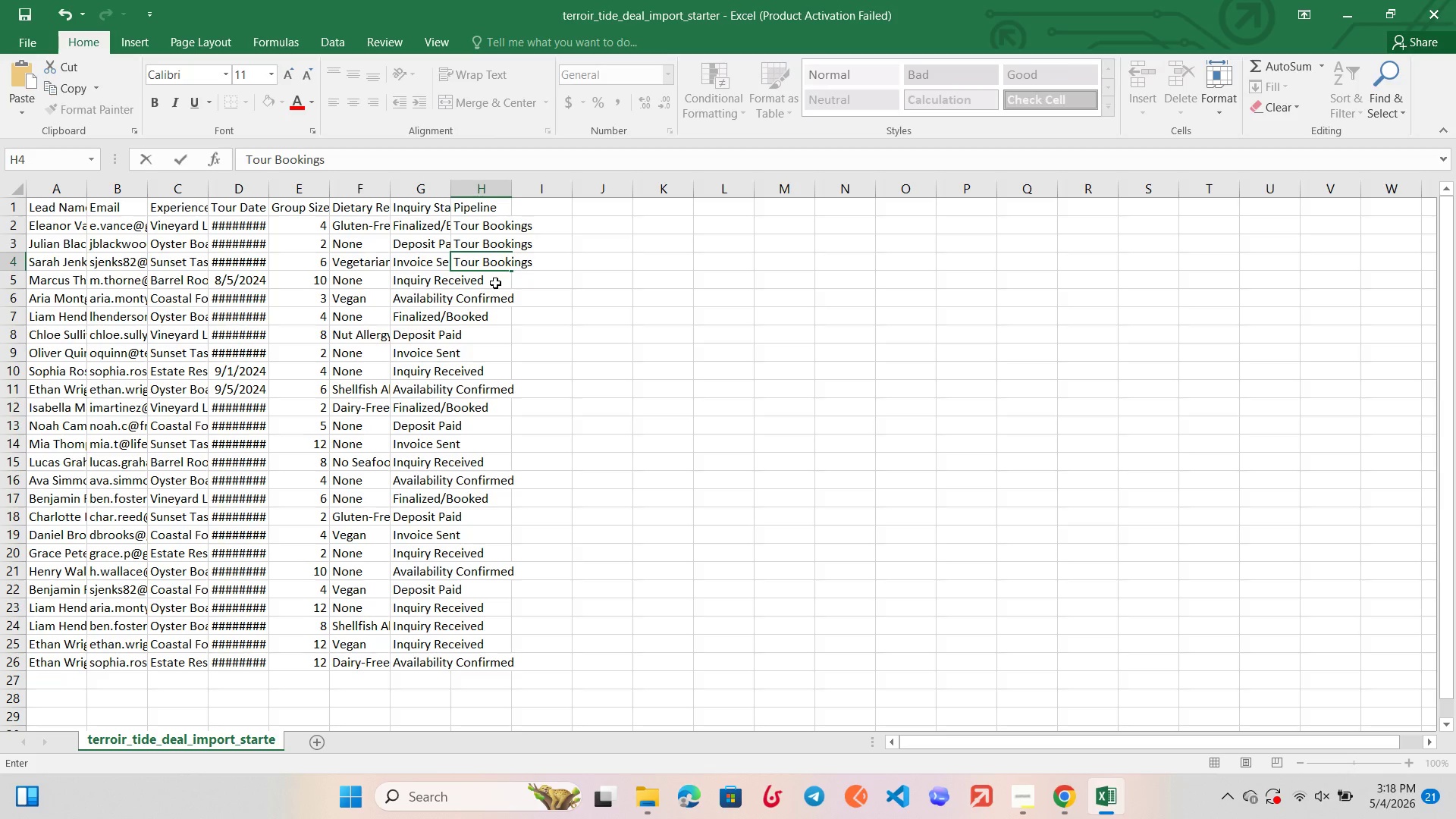 
double_click([495, 283])
 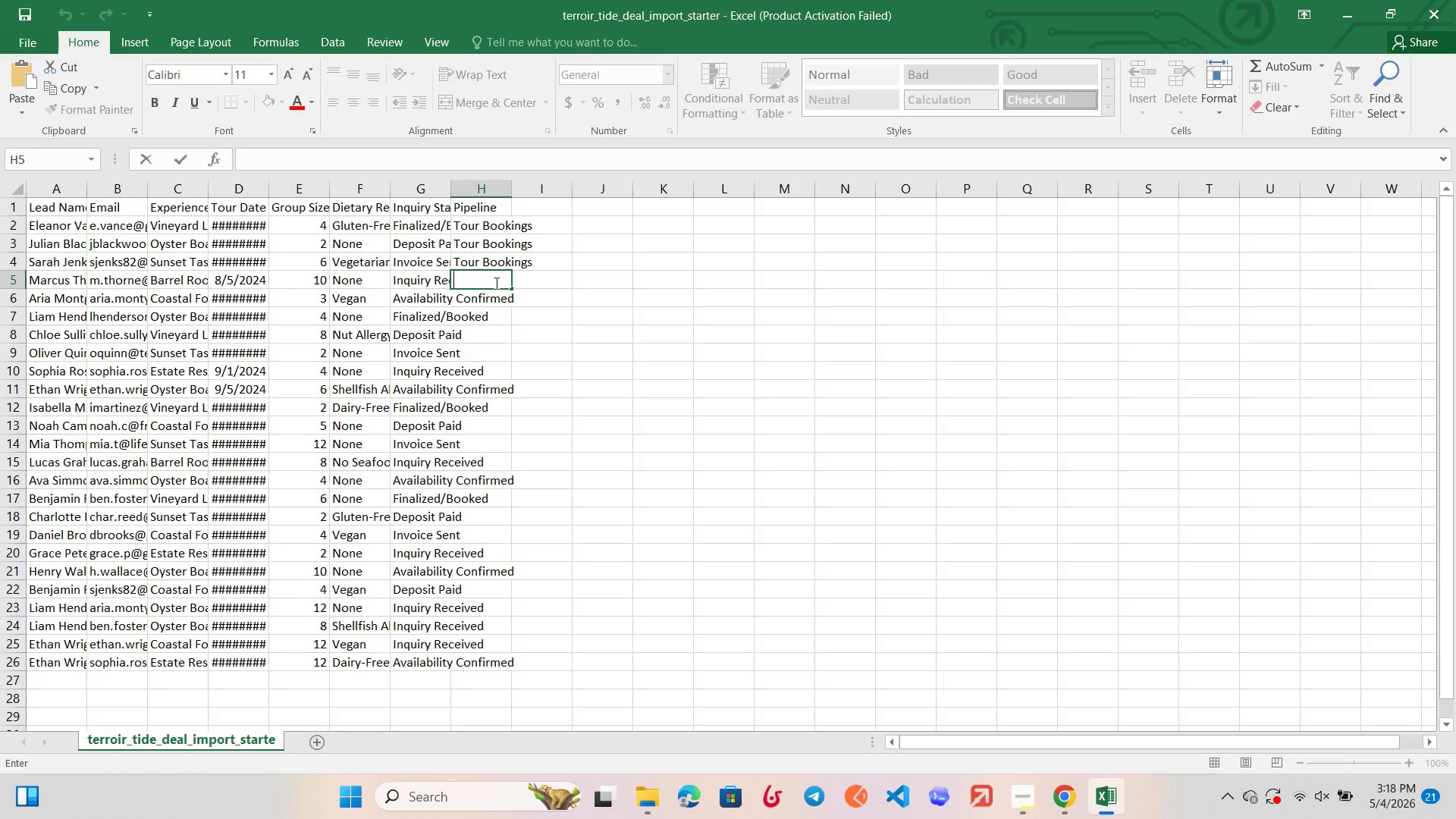 
key(Control+V)
 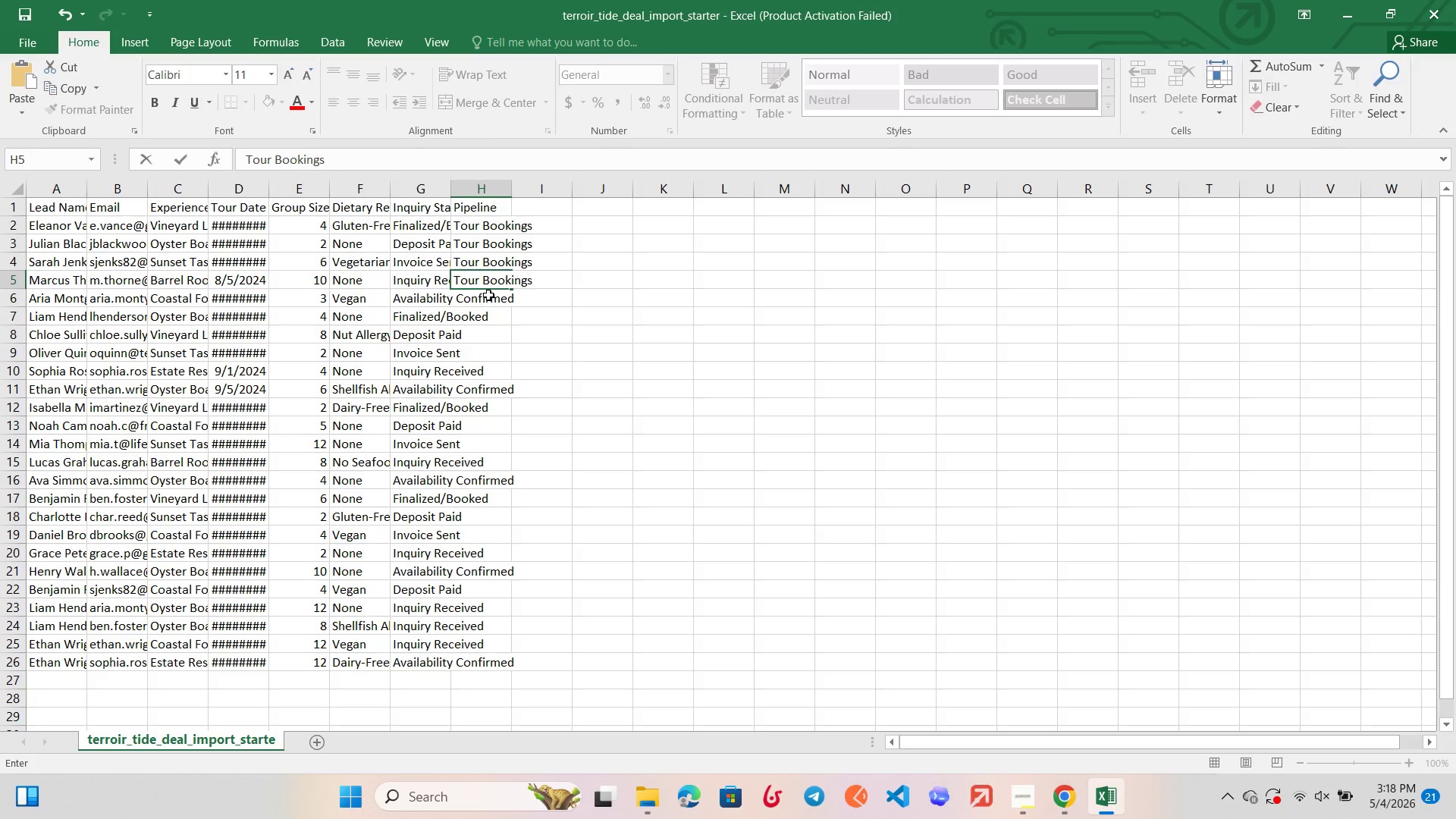 
left_click([488, 295])
 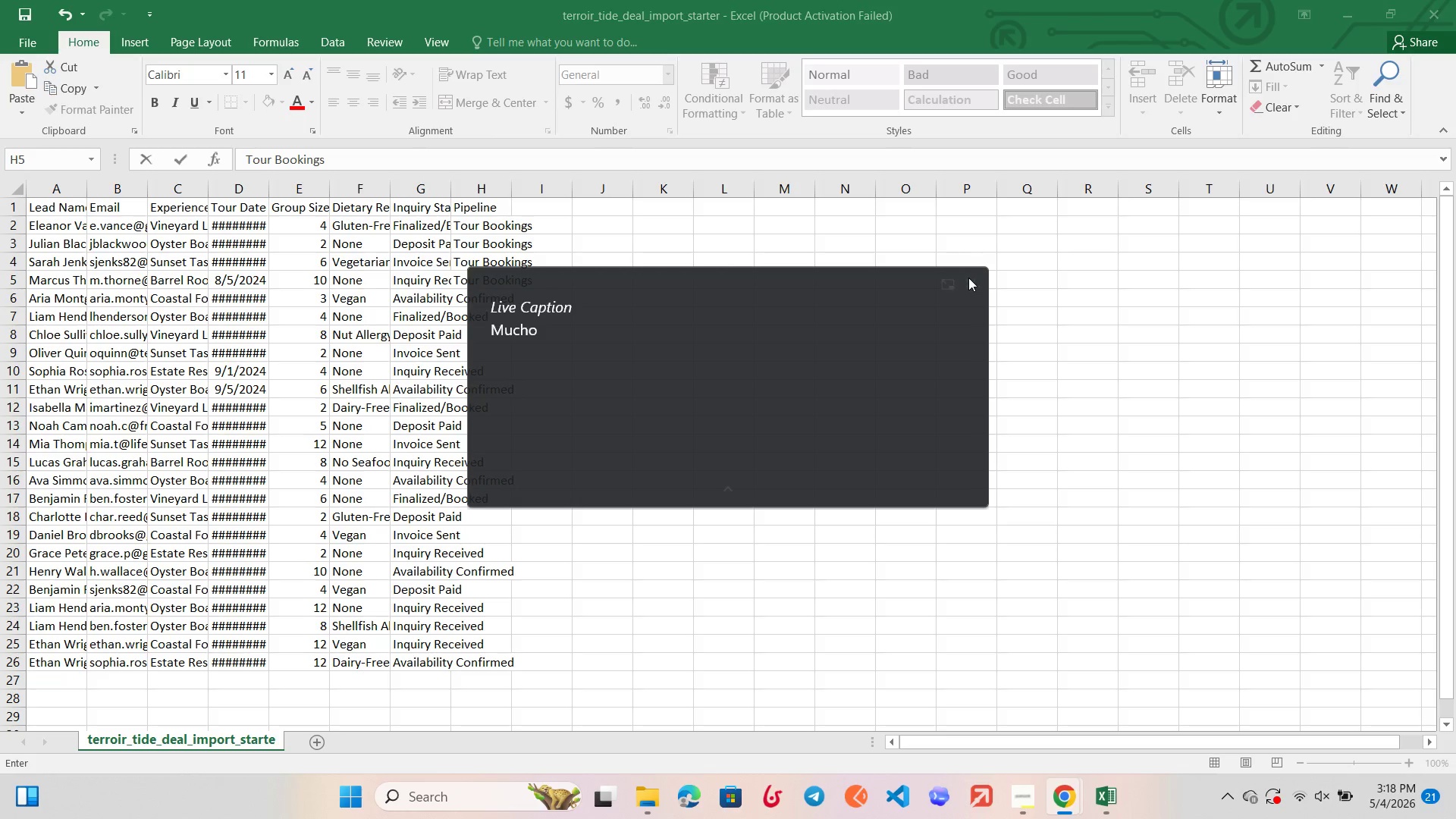 
left_click([969, 279])
 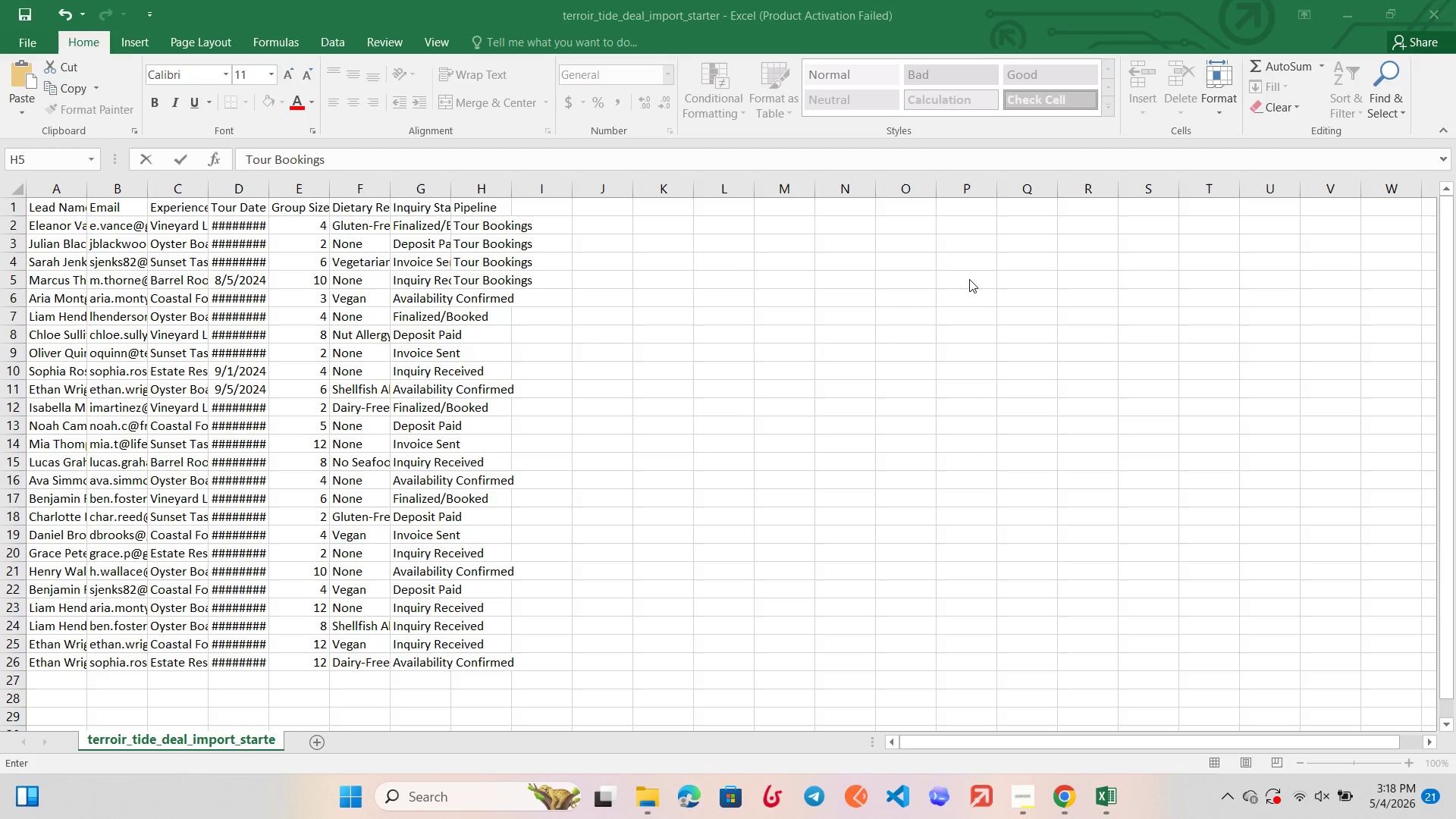 
key(VolumeUp)
 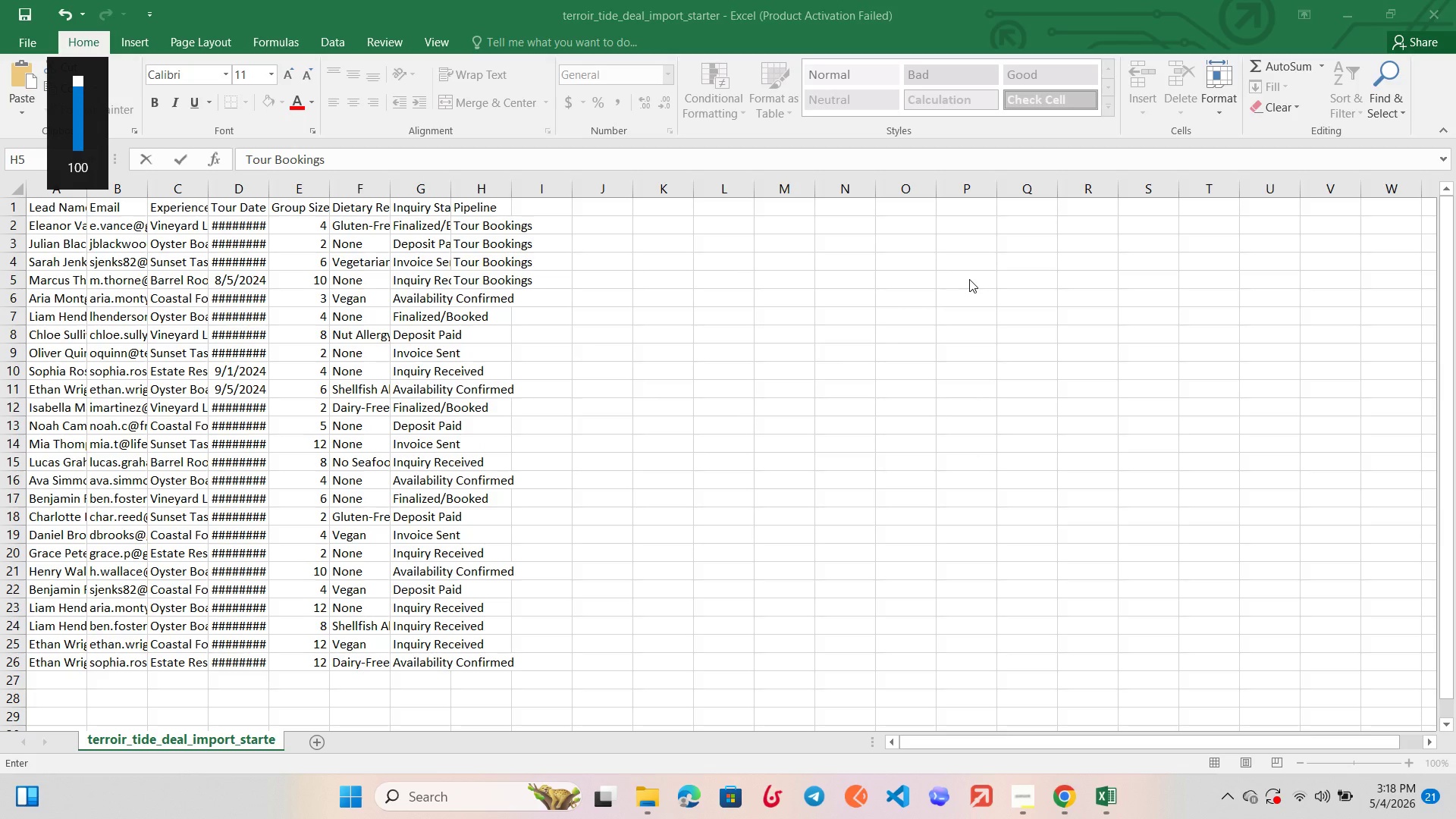 
key(VolumeUp)
 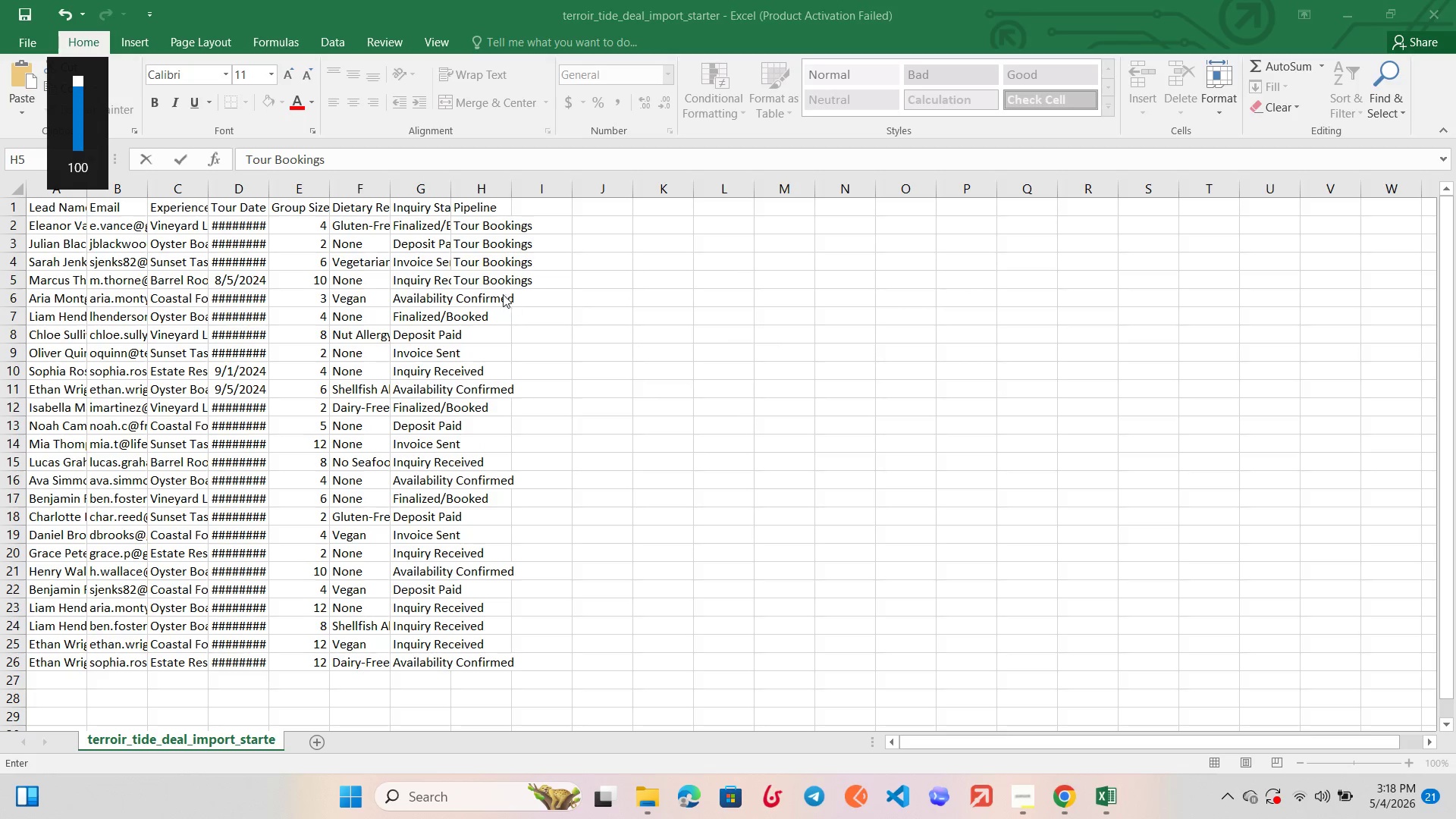 
left_click([500, 290])
 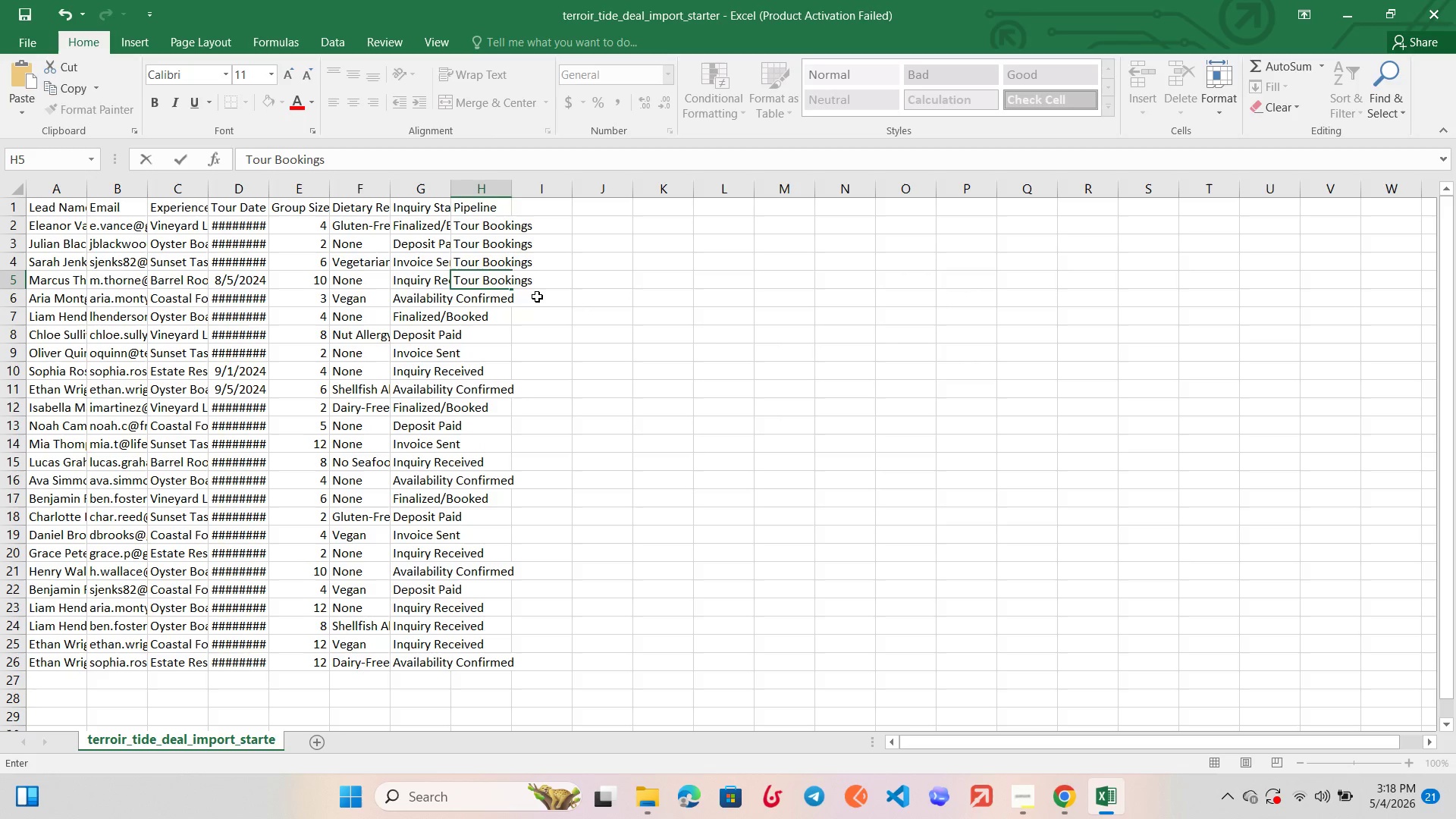 
left_click([538, 297])
 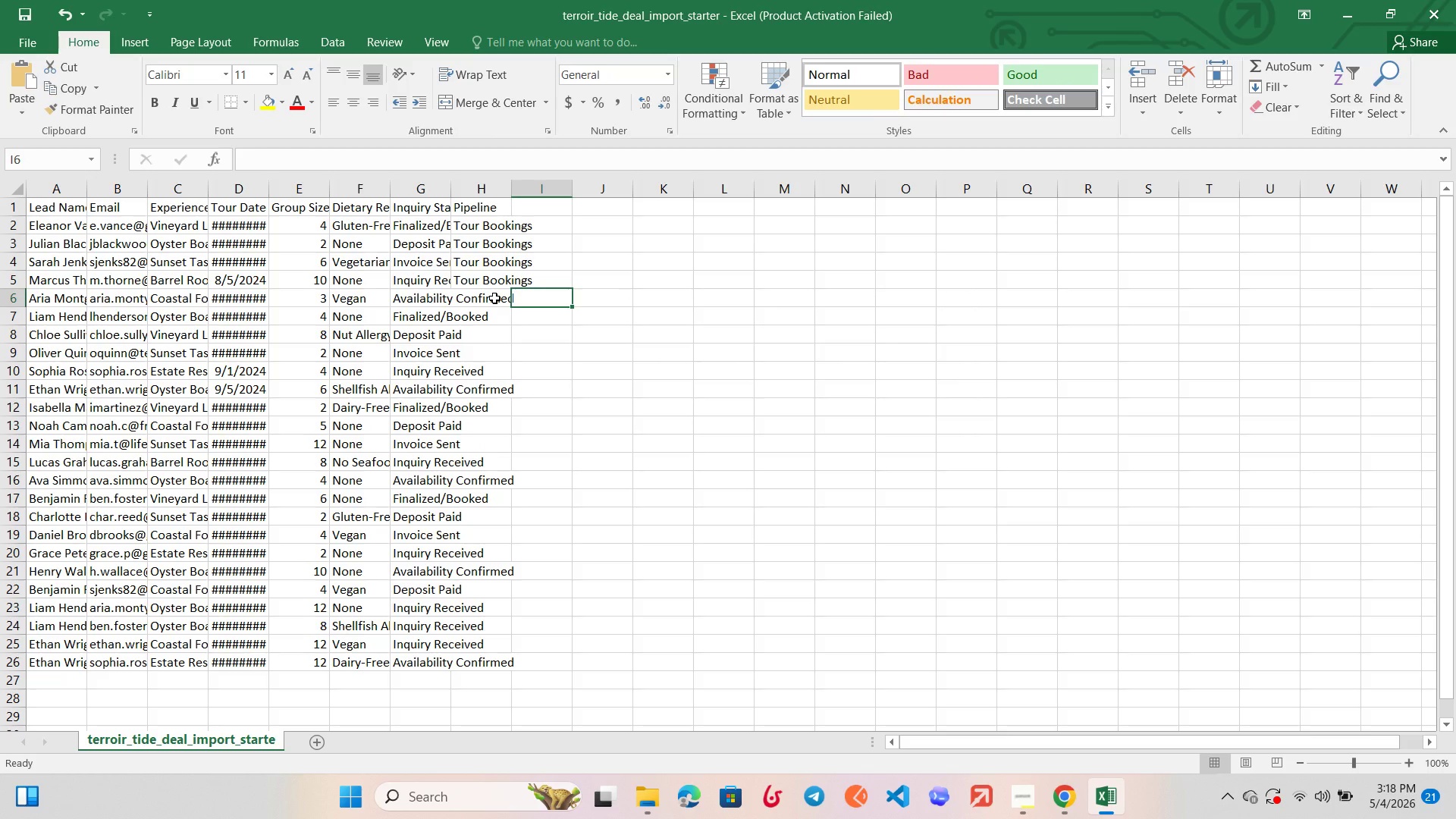 
left_click([494, 298])
 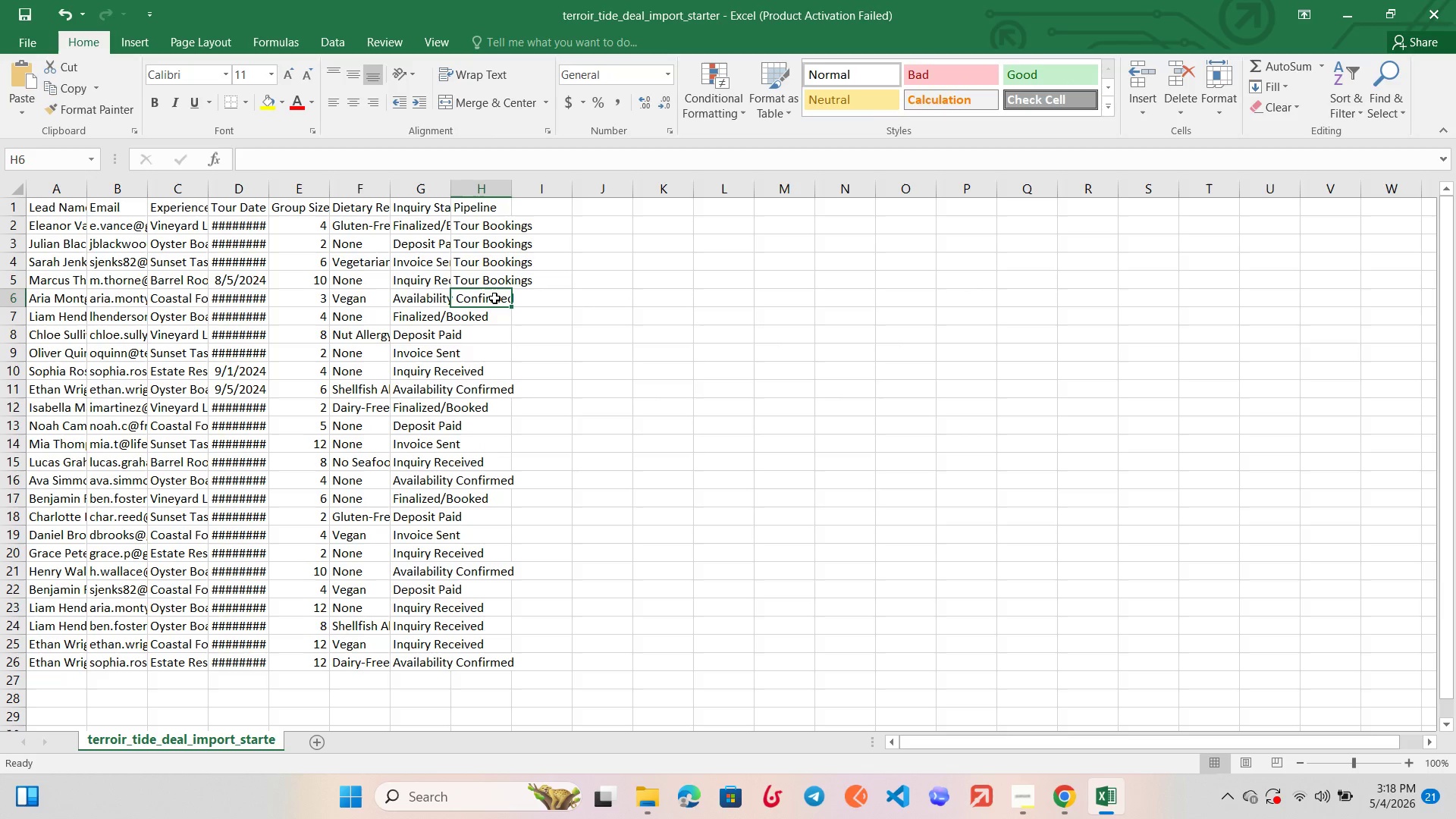 
double_click([494, 298])
 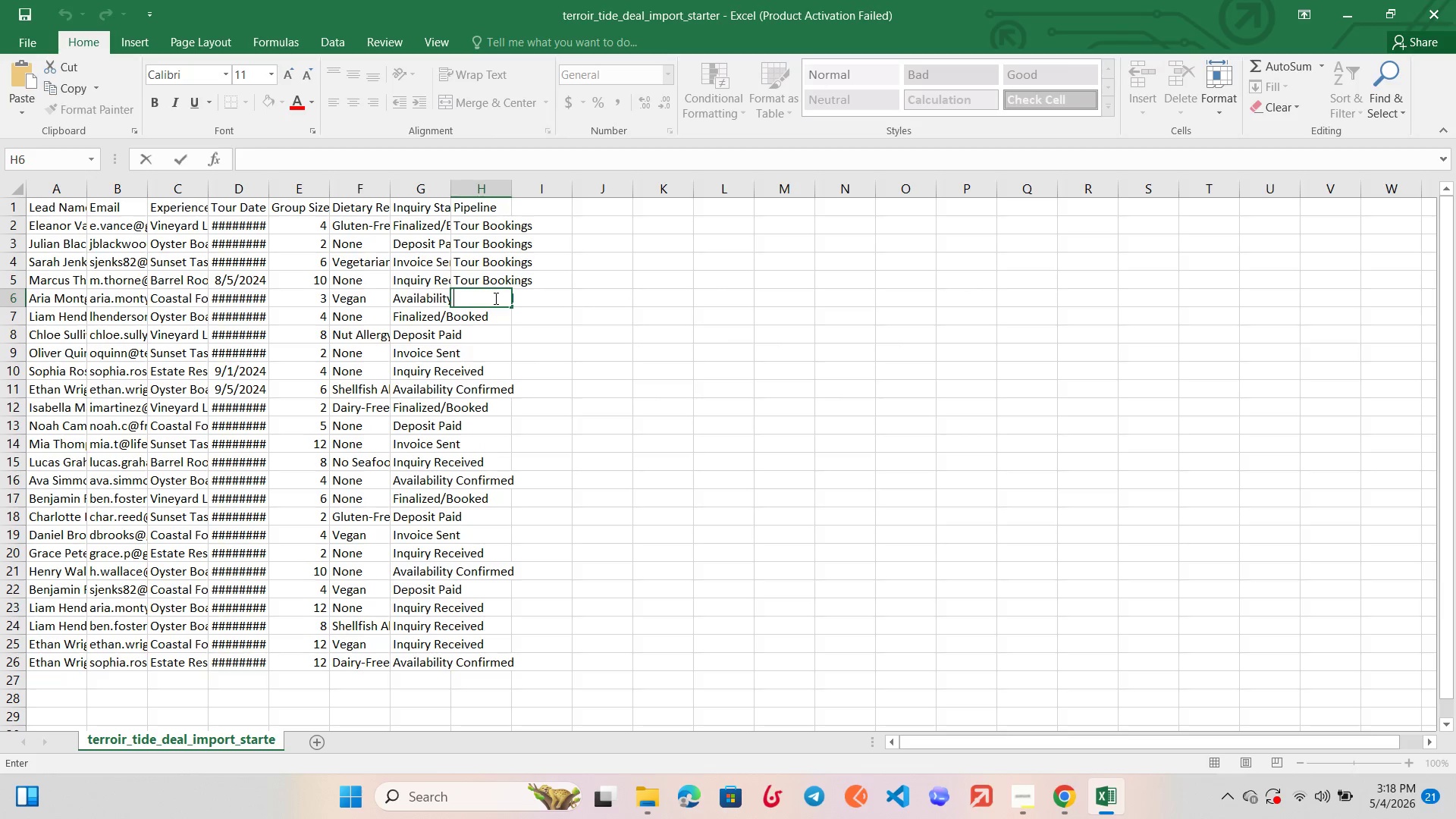 
key(Control+V)
 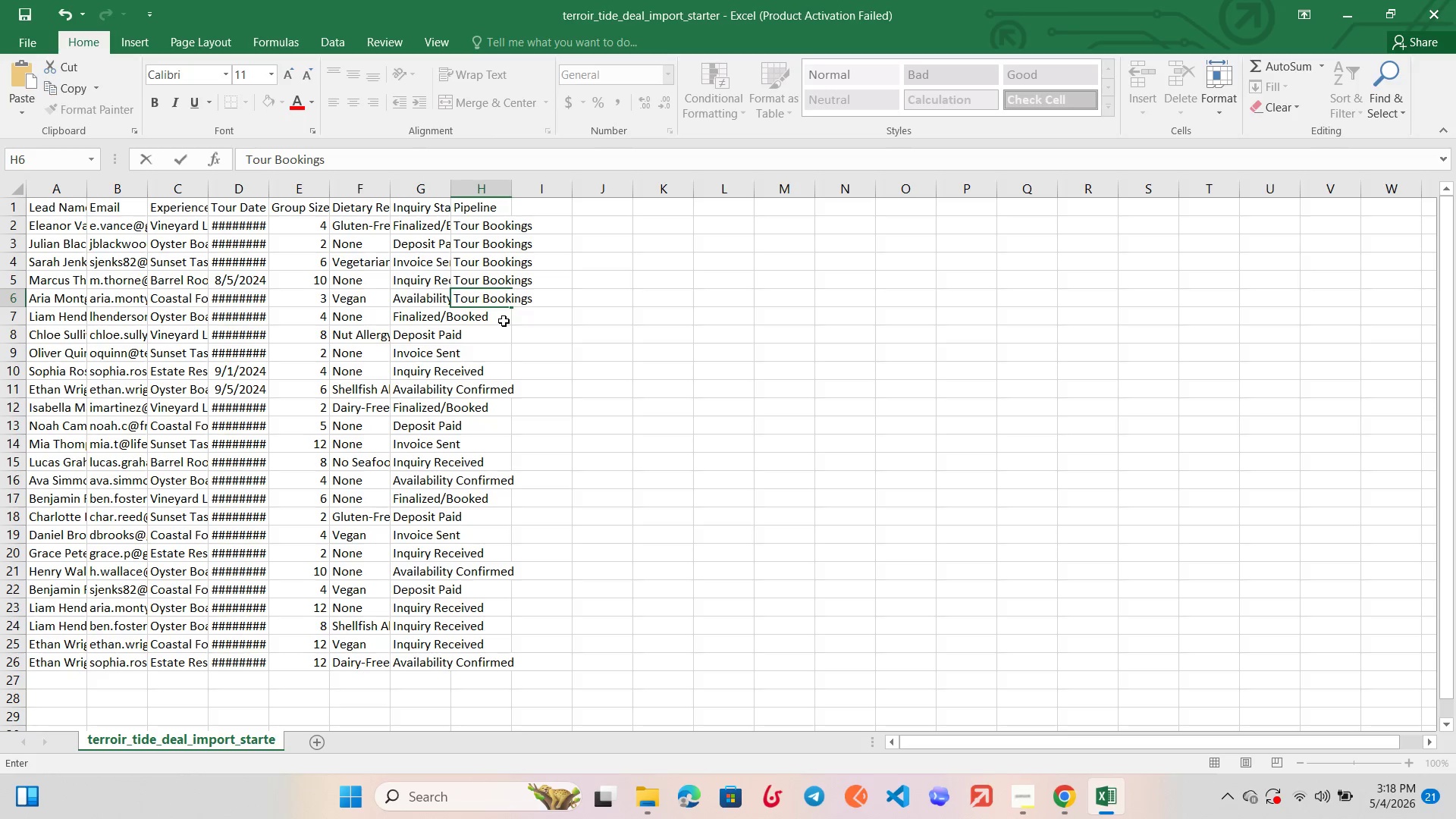 
left_click([504, 321])
 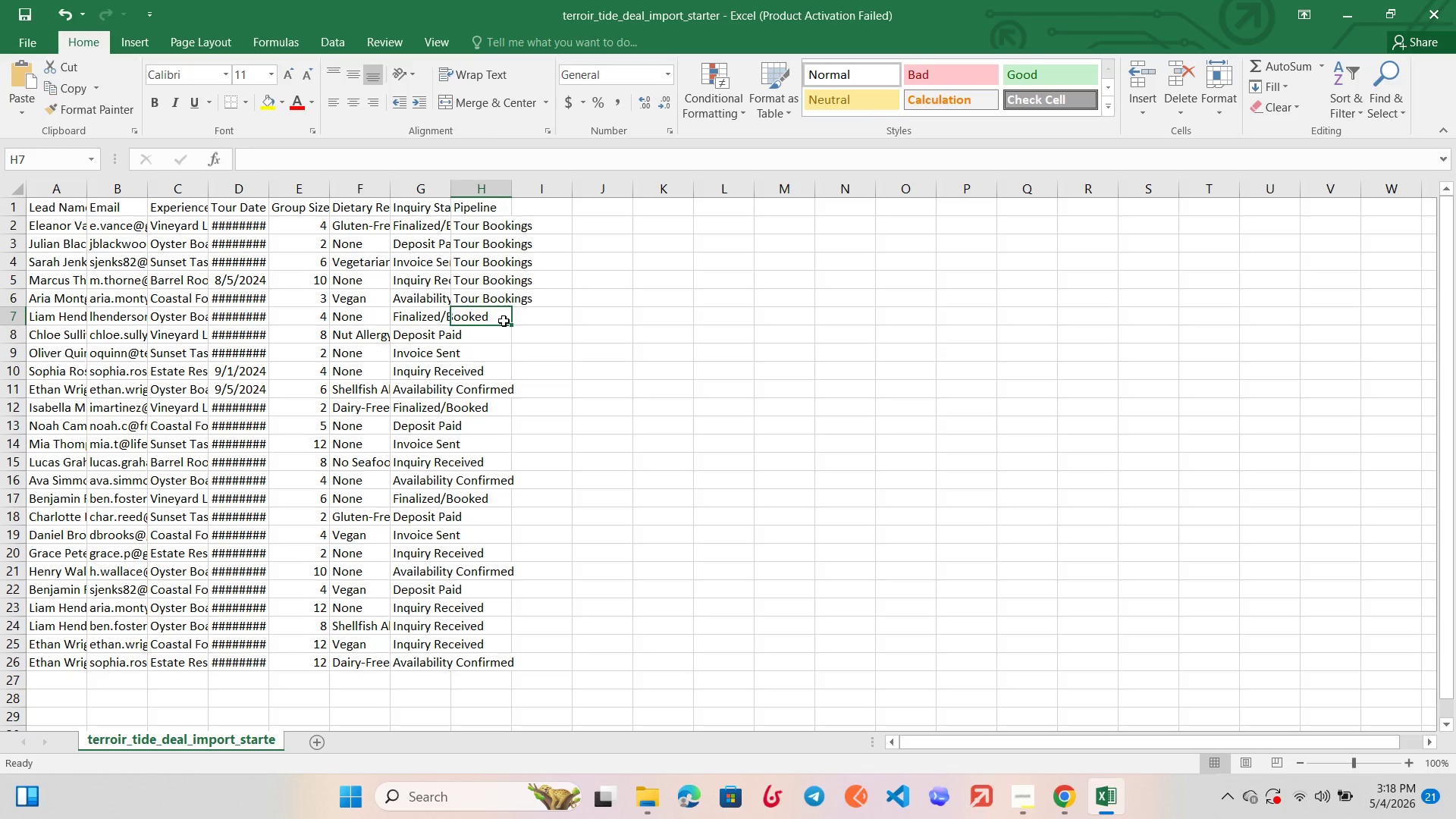 
double_click([504, 321])
 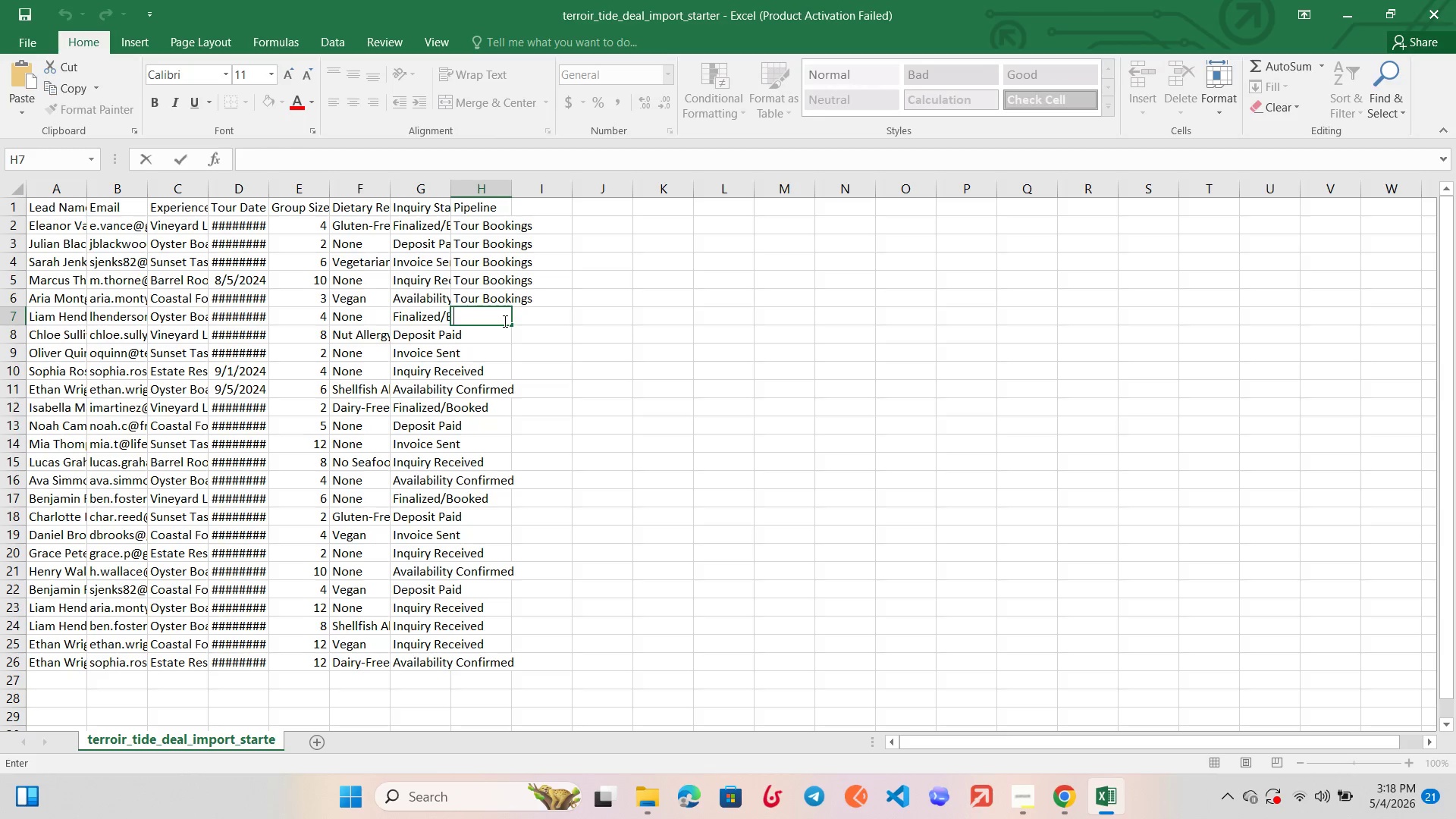 
key(Control+V)
 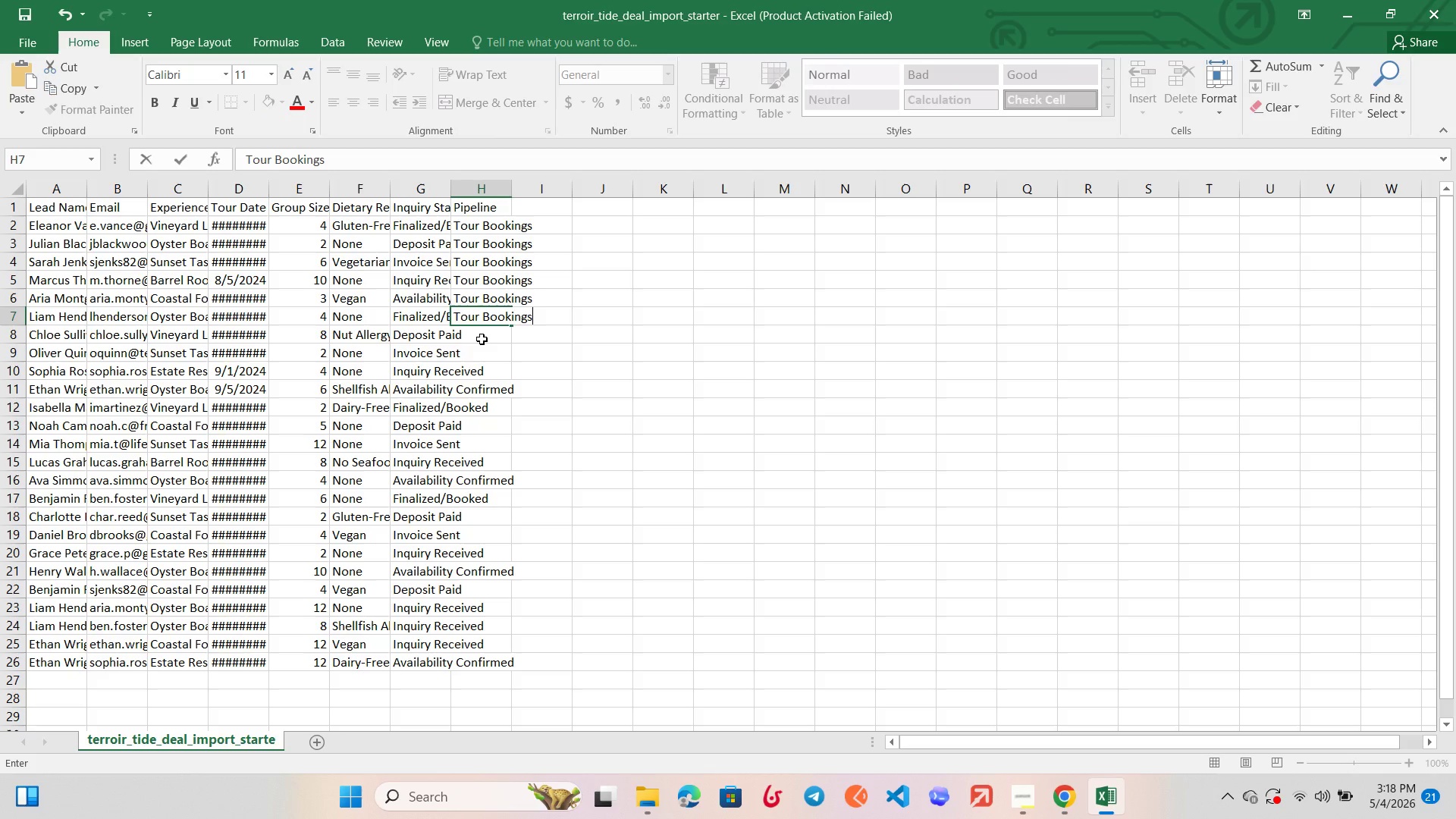 
double_click([482, 339])
 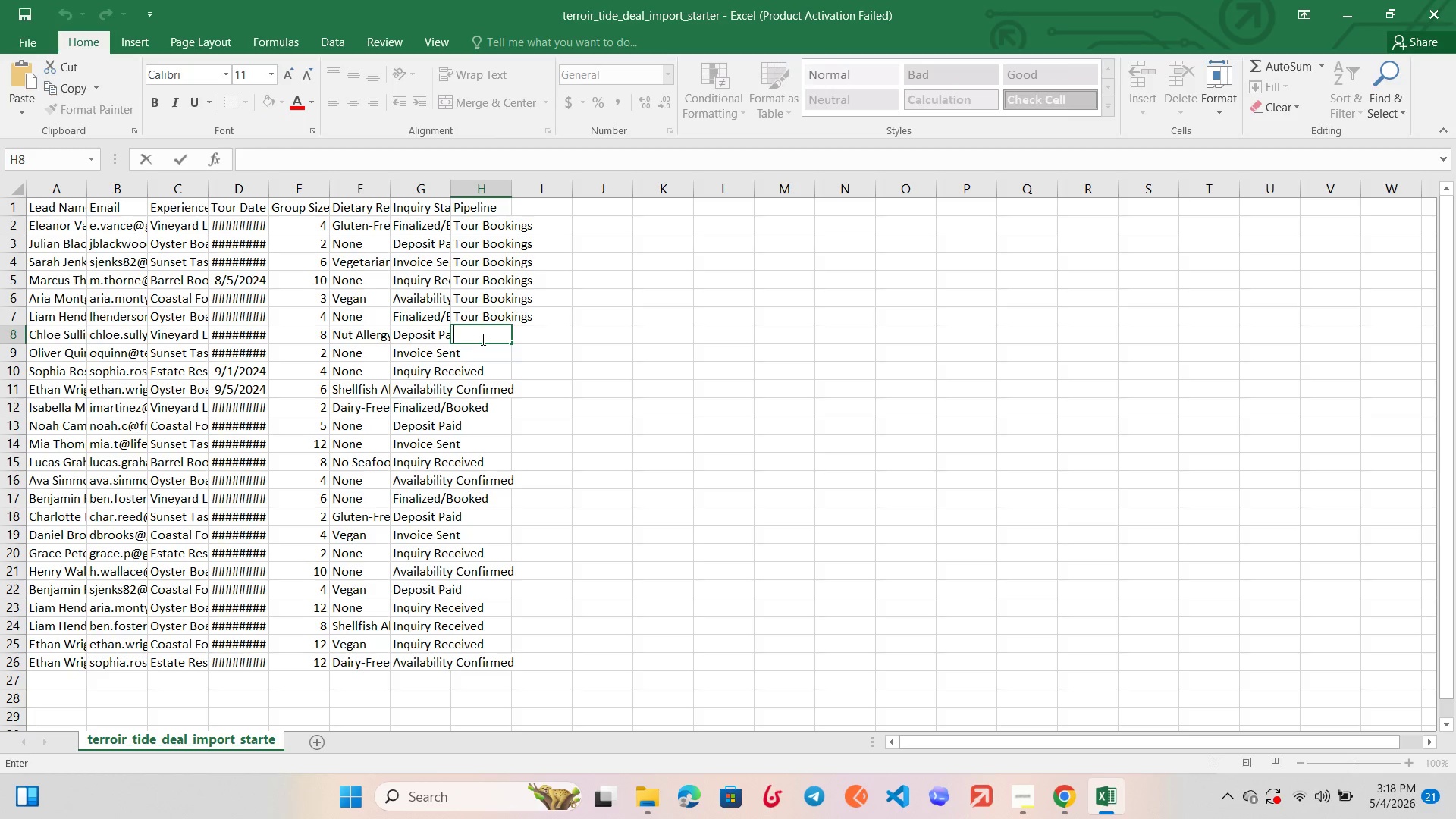 
key(Control+V)
 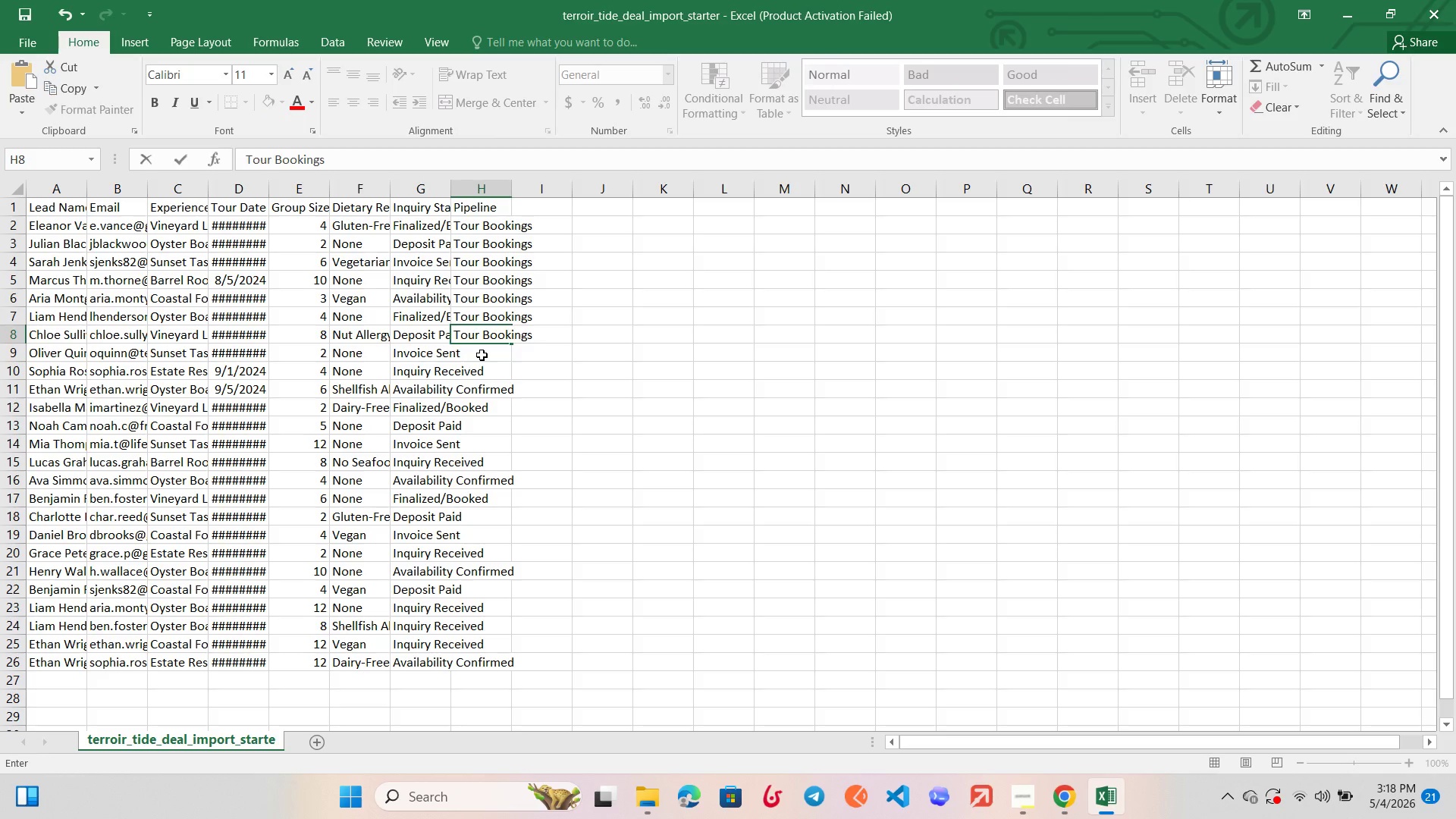 
double_click([482, 355])
 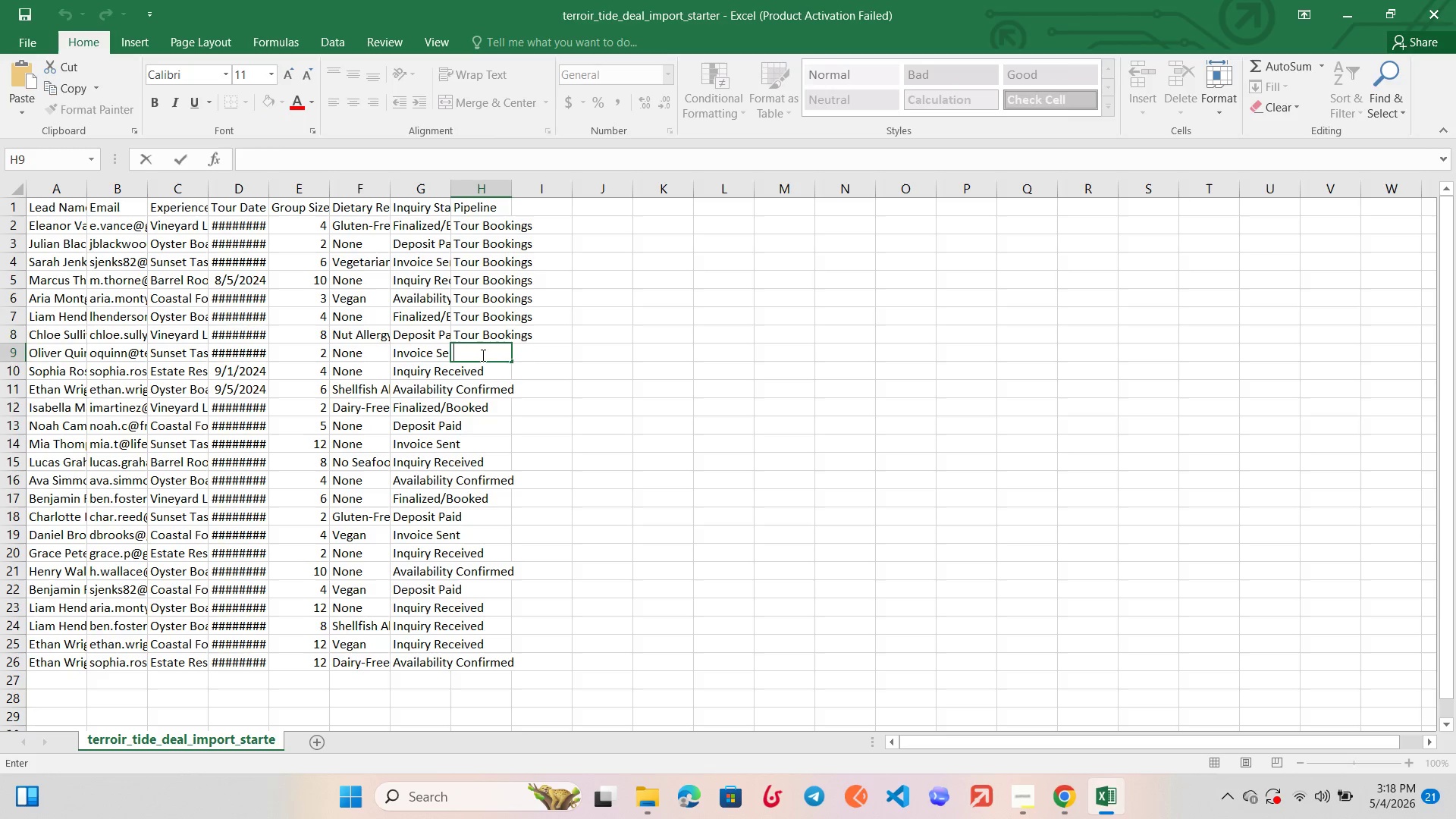 
key(Control+ControlLeft)
 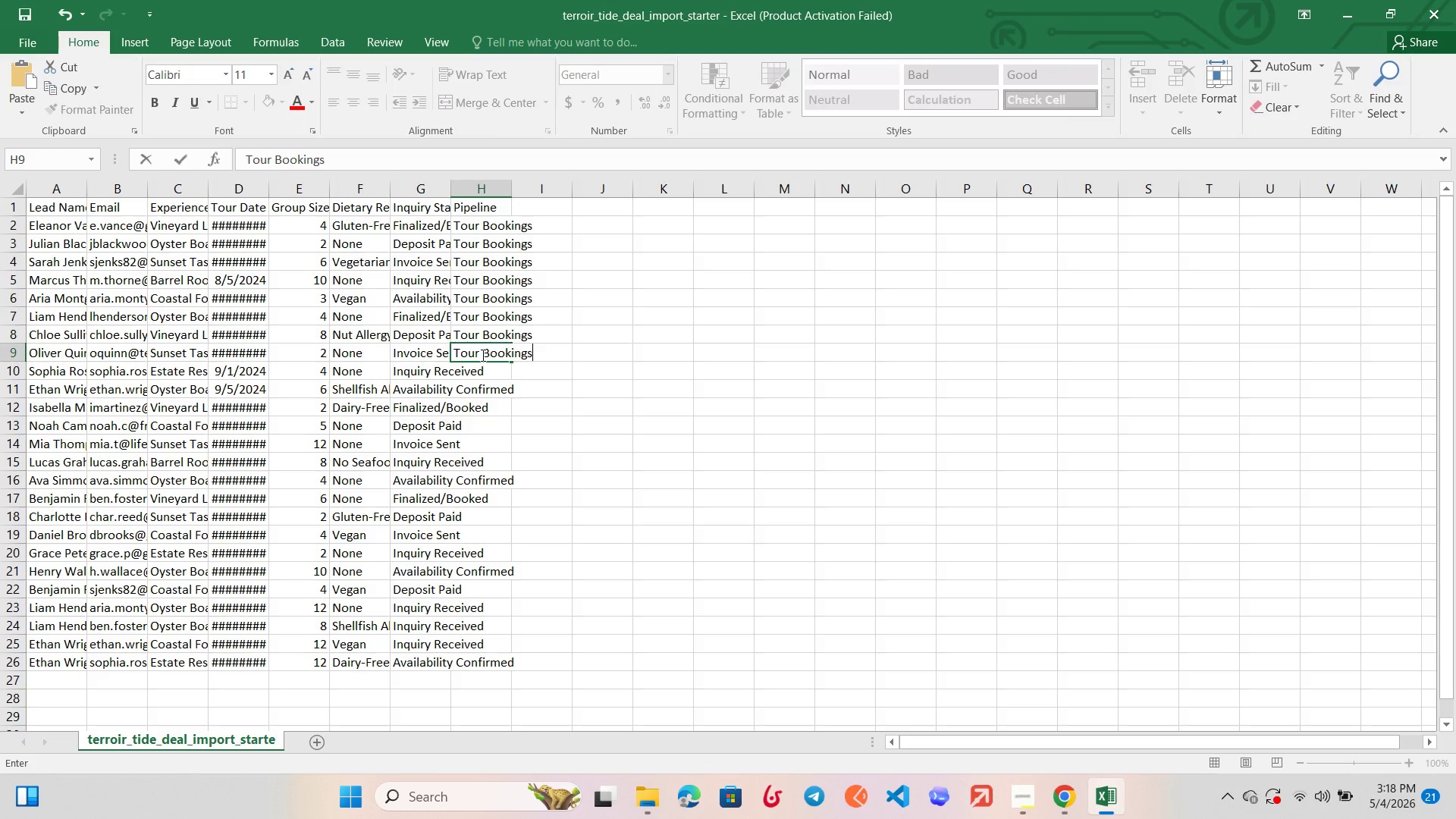 
key(Control+V)
 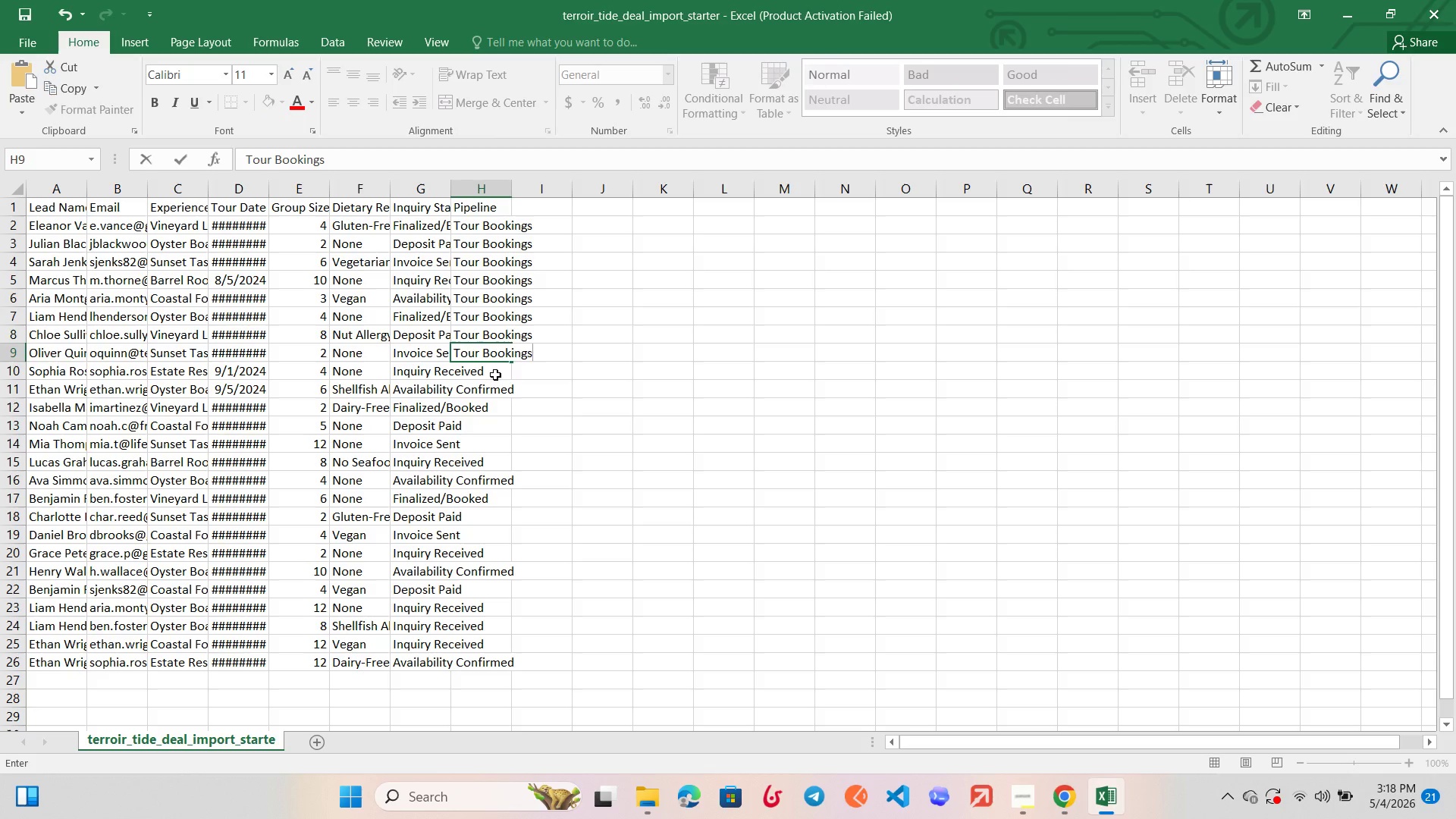 
double_click([495, 375])
 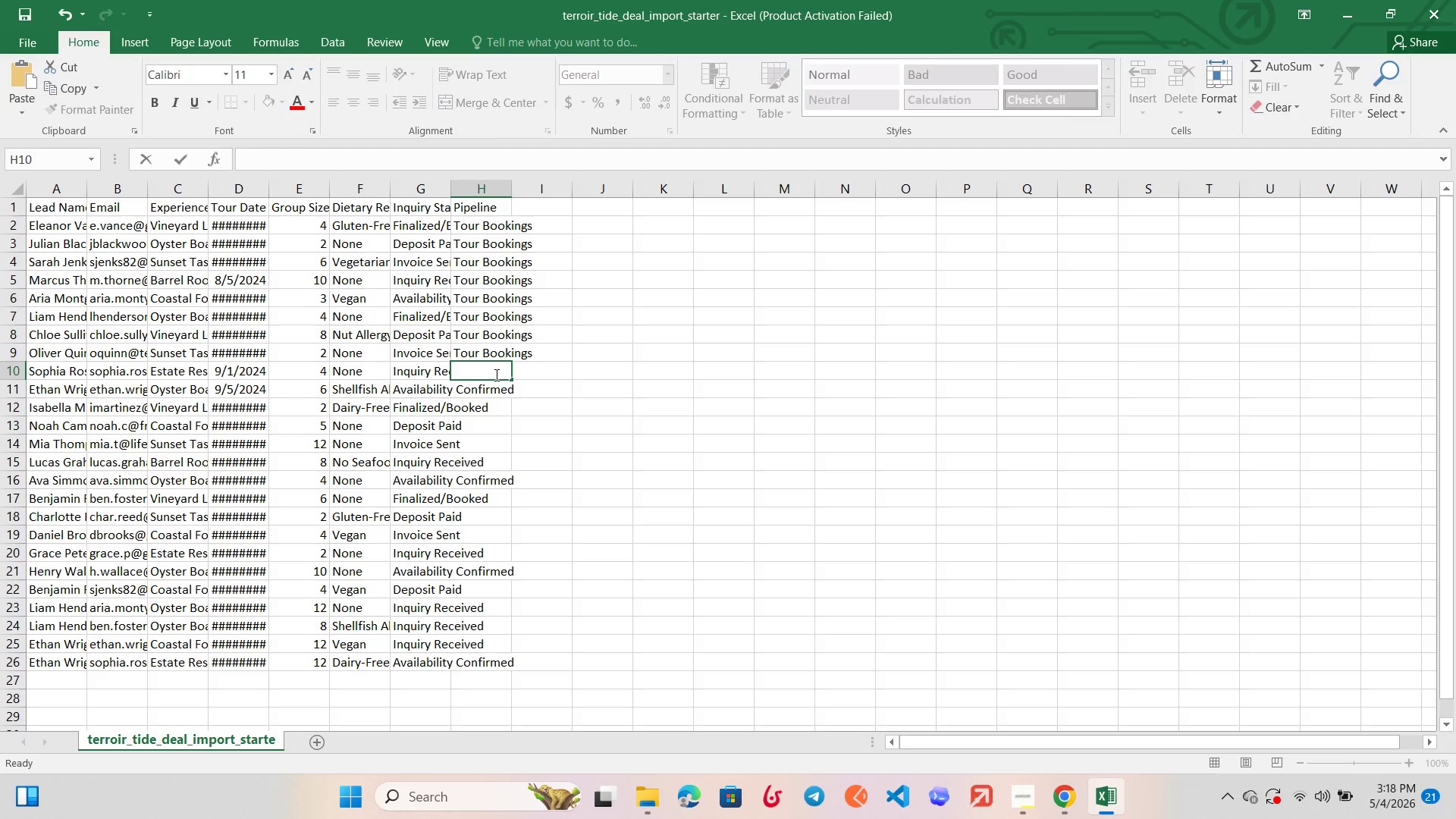 
key(Control+V)
 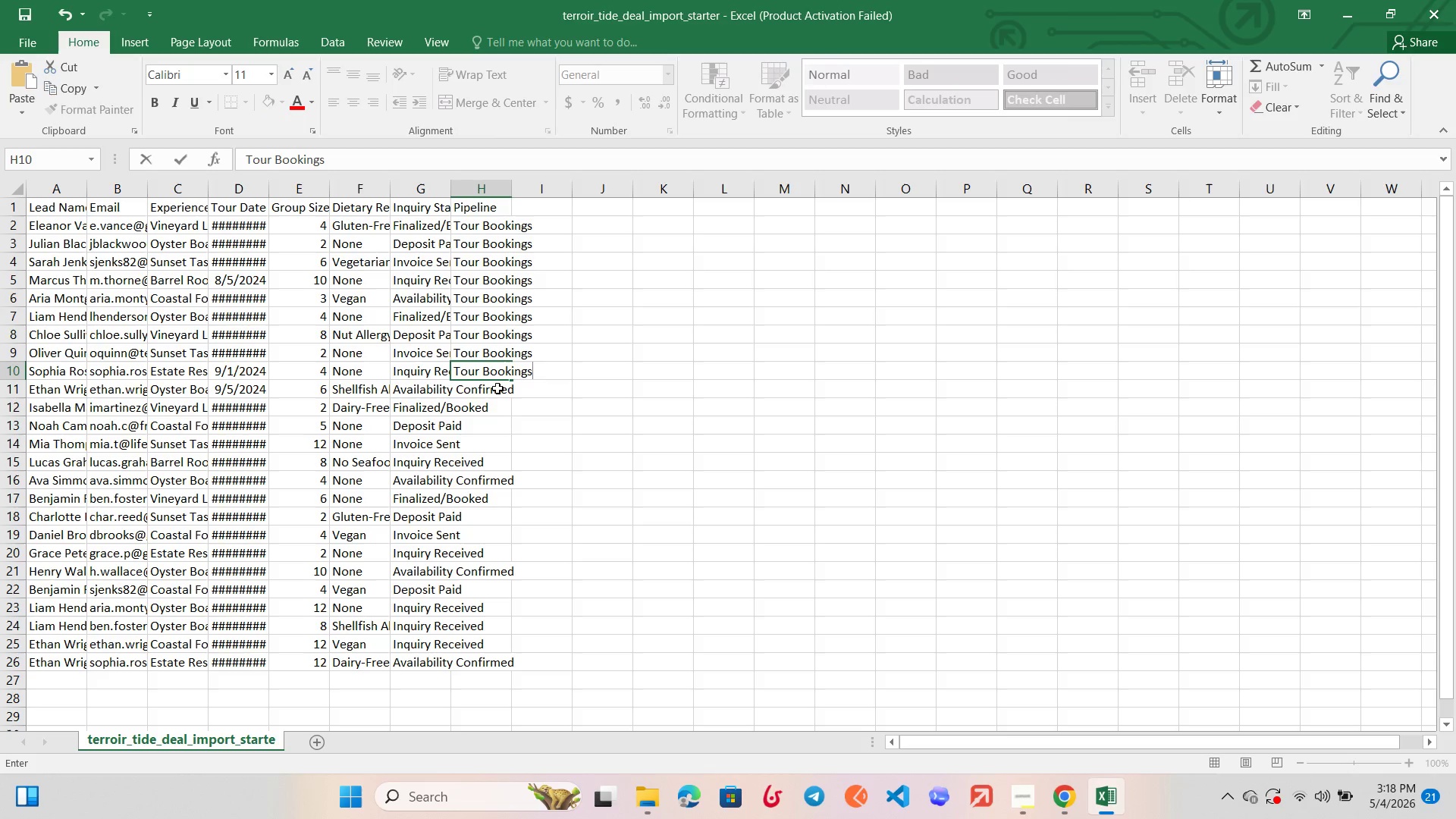 
double_click([497, 388])
 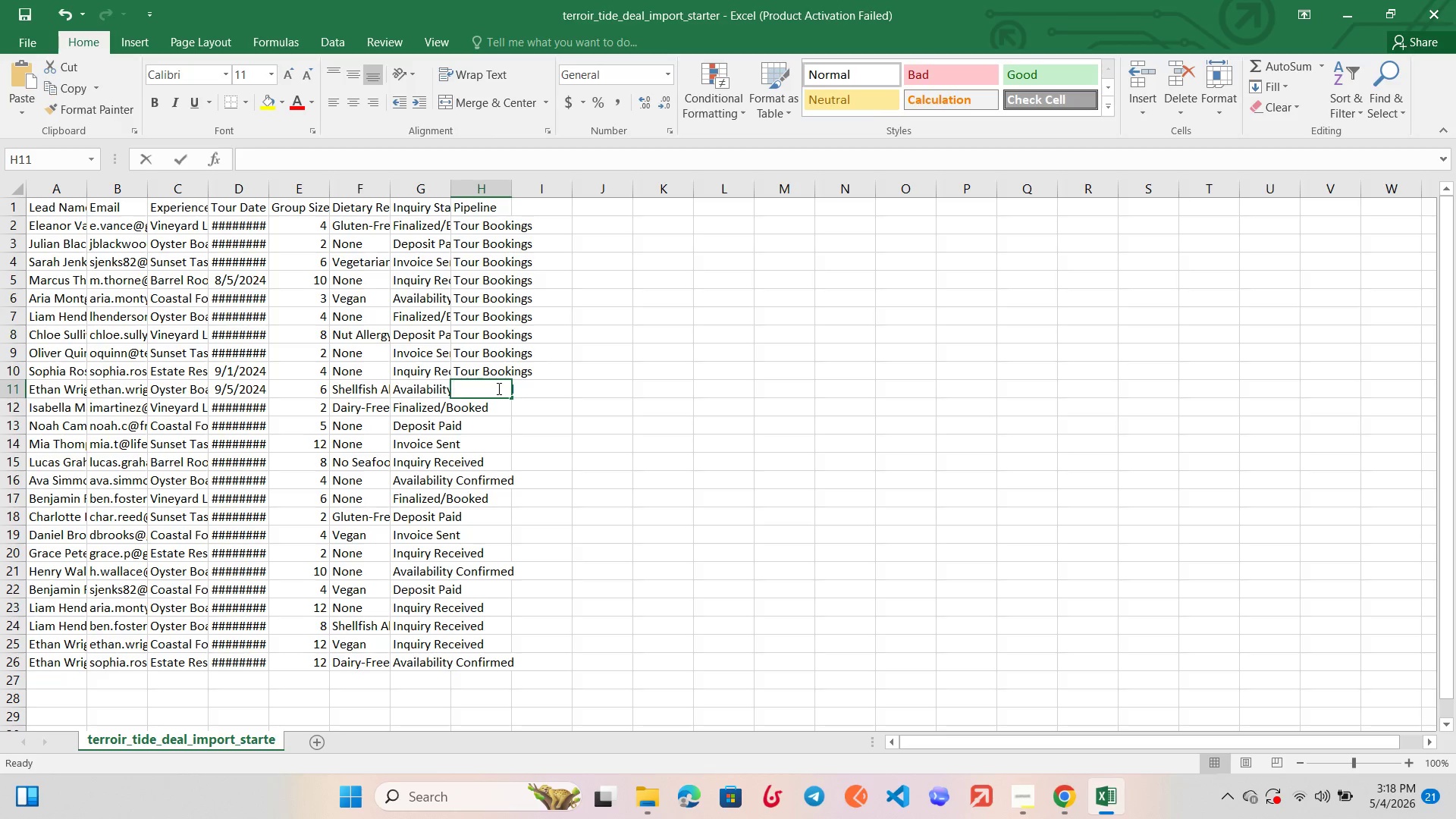 
triple_click([497, 388])
 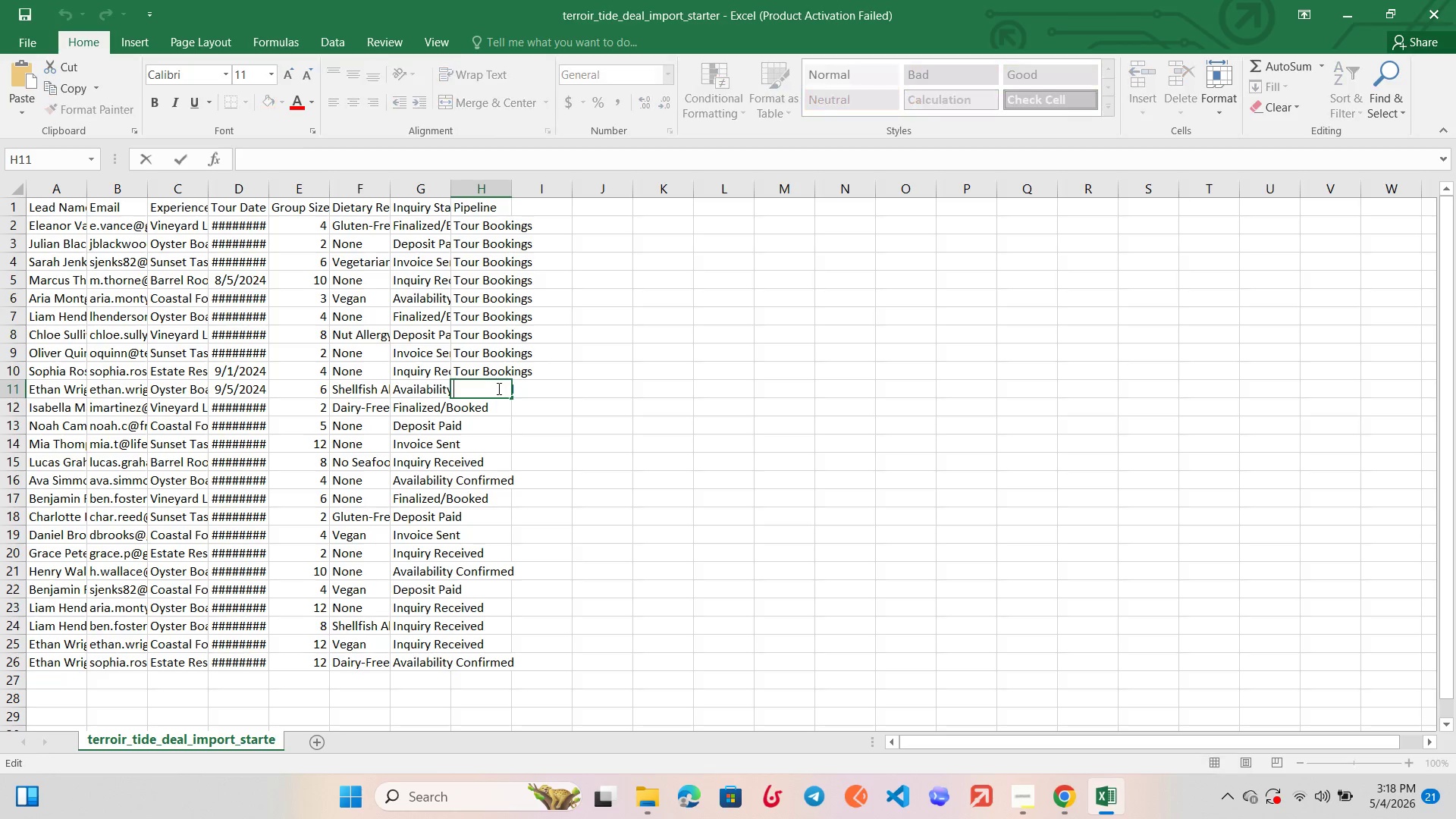 
key(Control+V)
 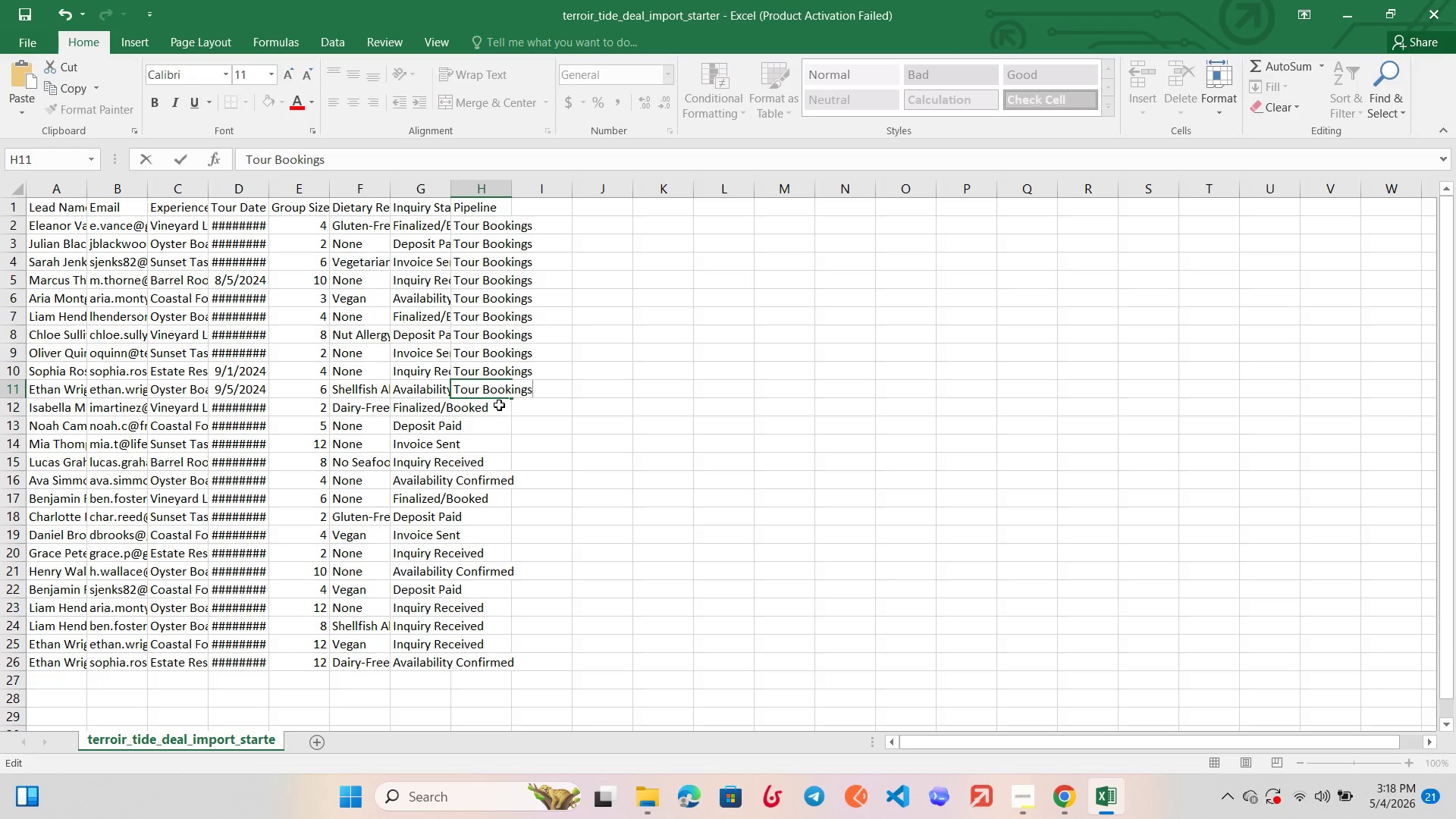 
double_click([499, 405])
 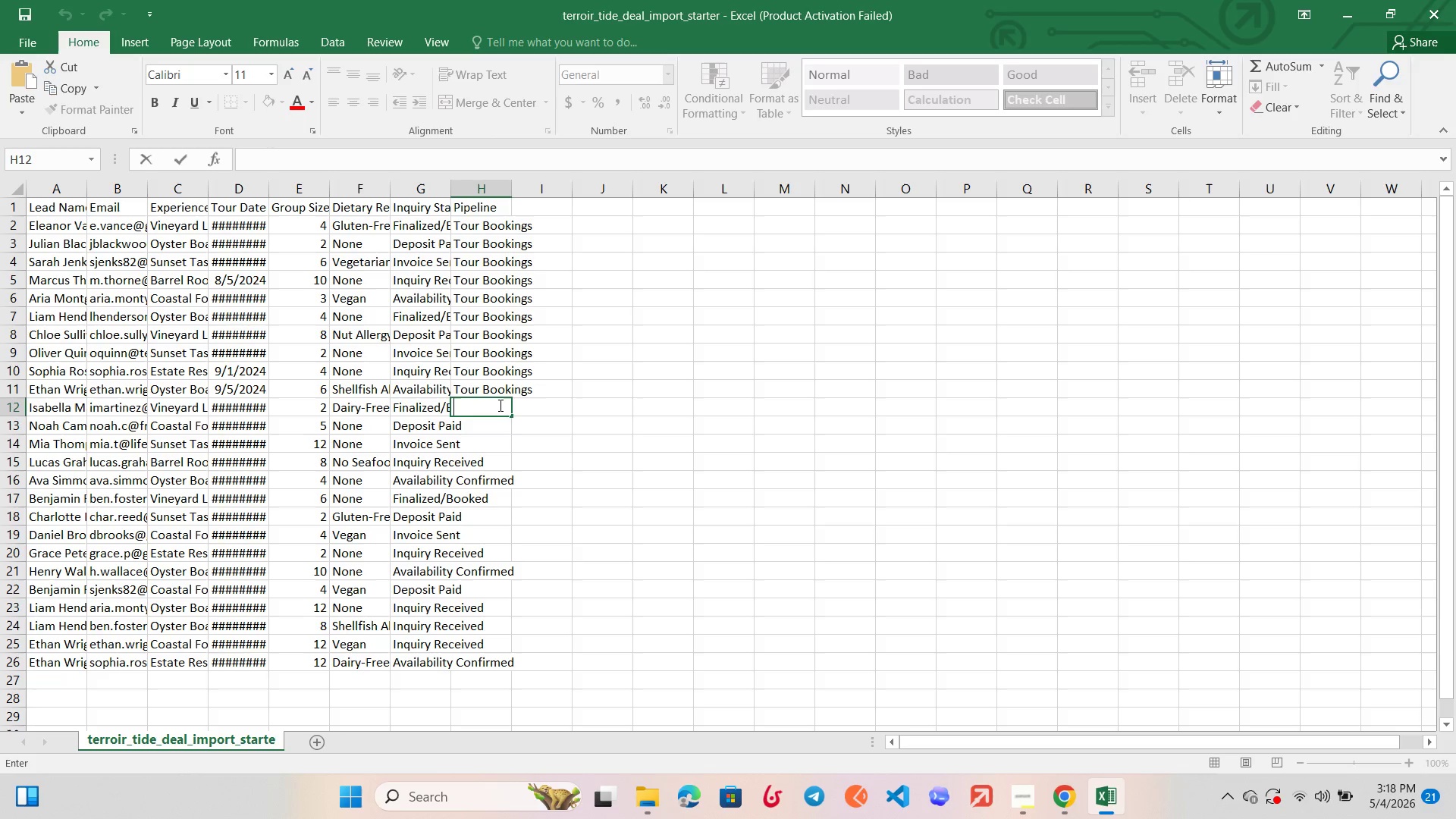 
key(Control+ControlLeft)
 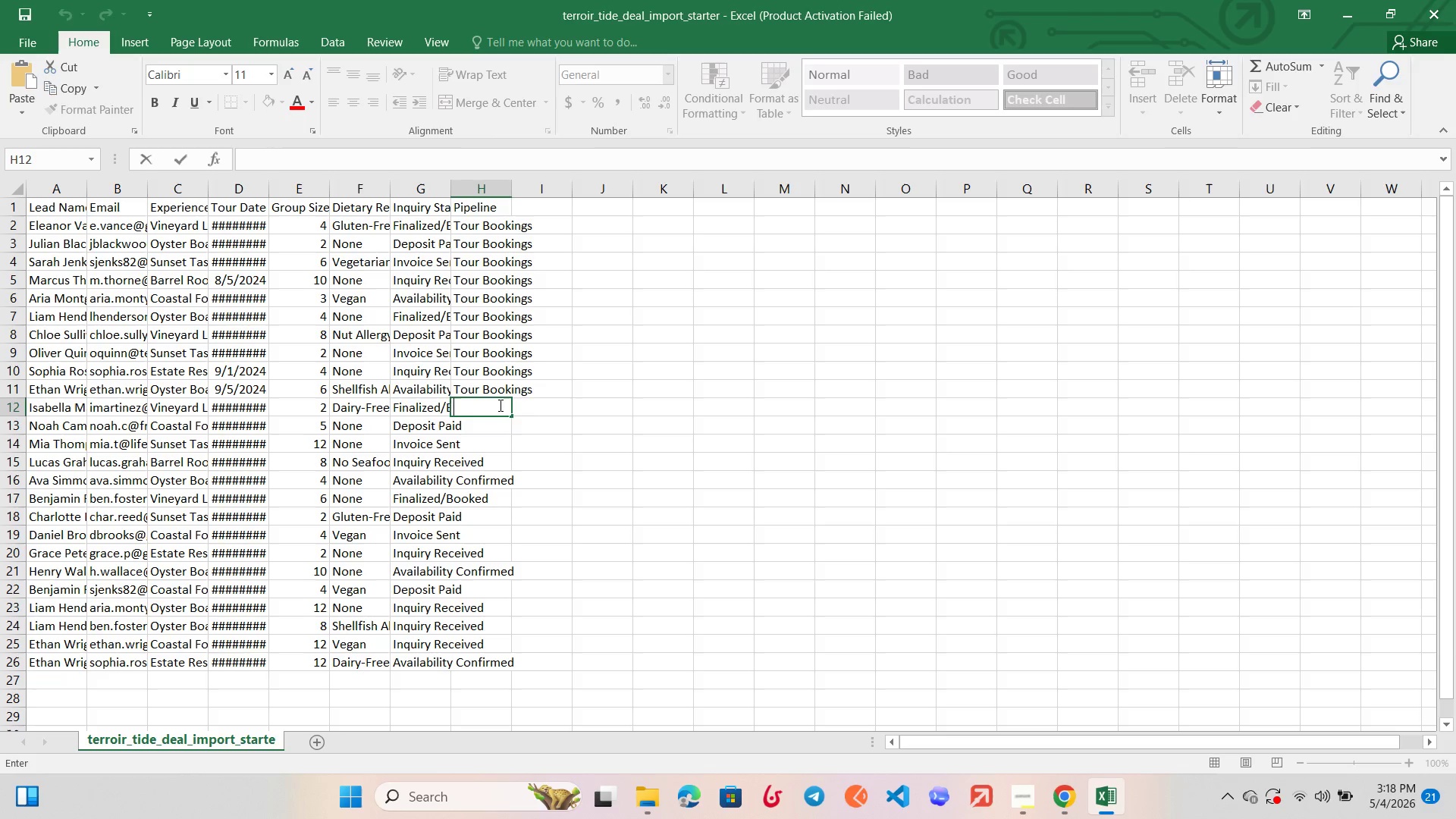 
key(Control+V)
 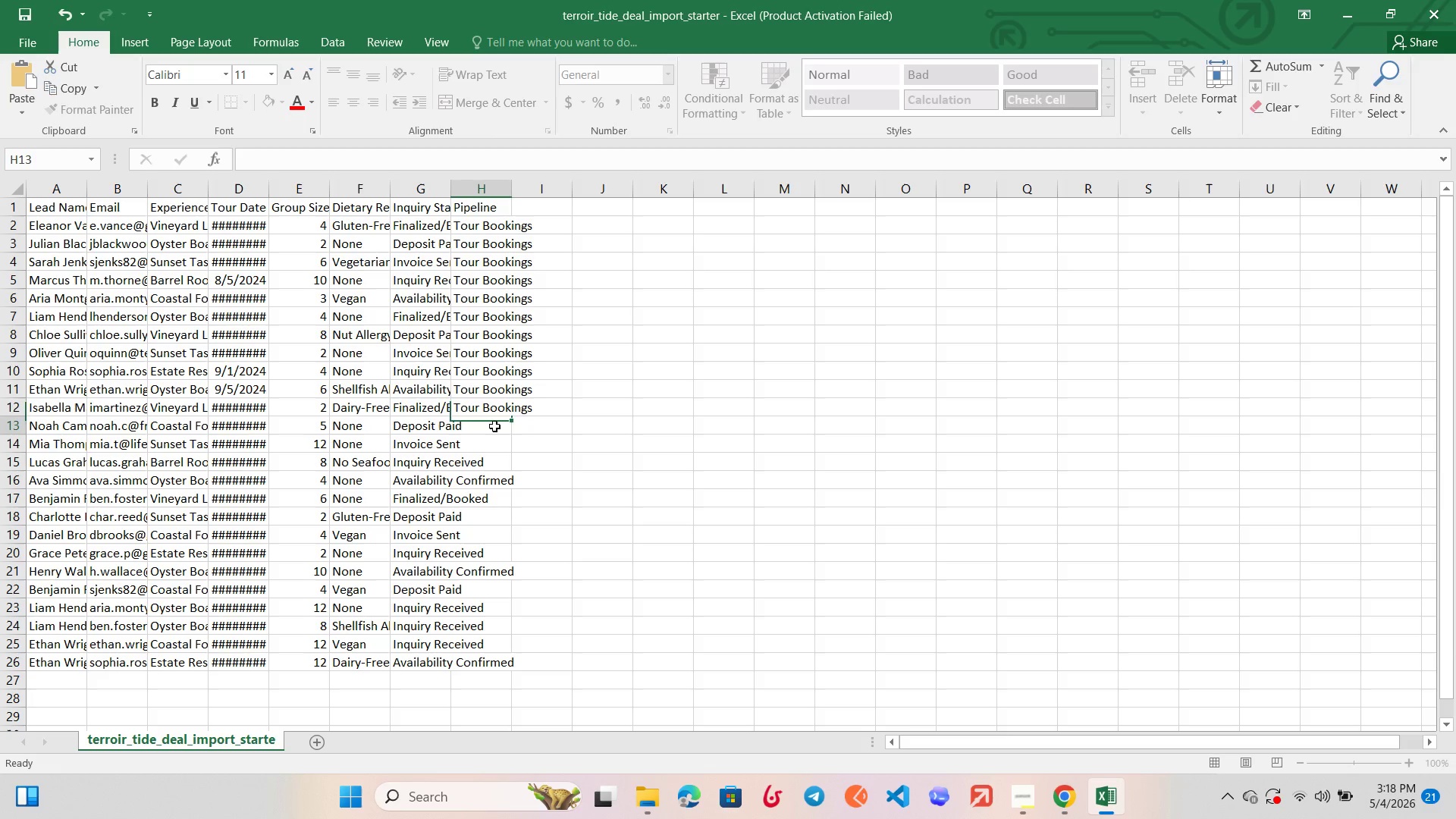 
double_click([494, 426])
 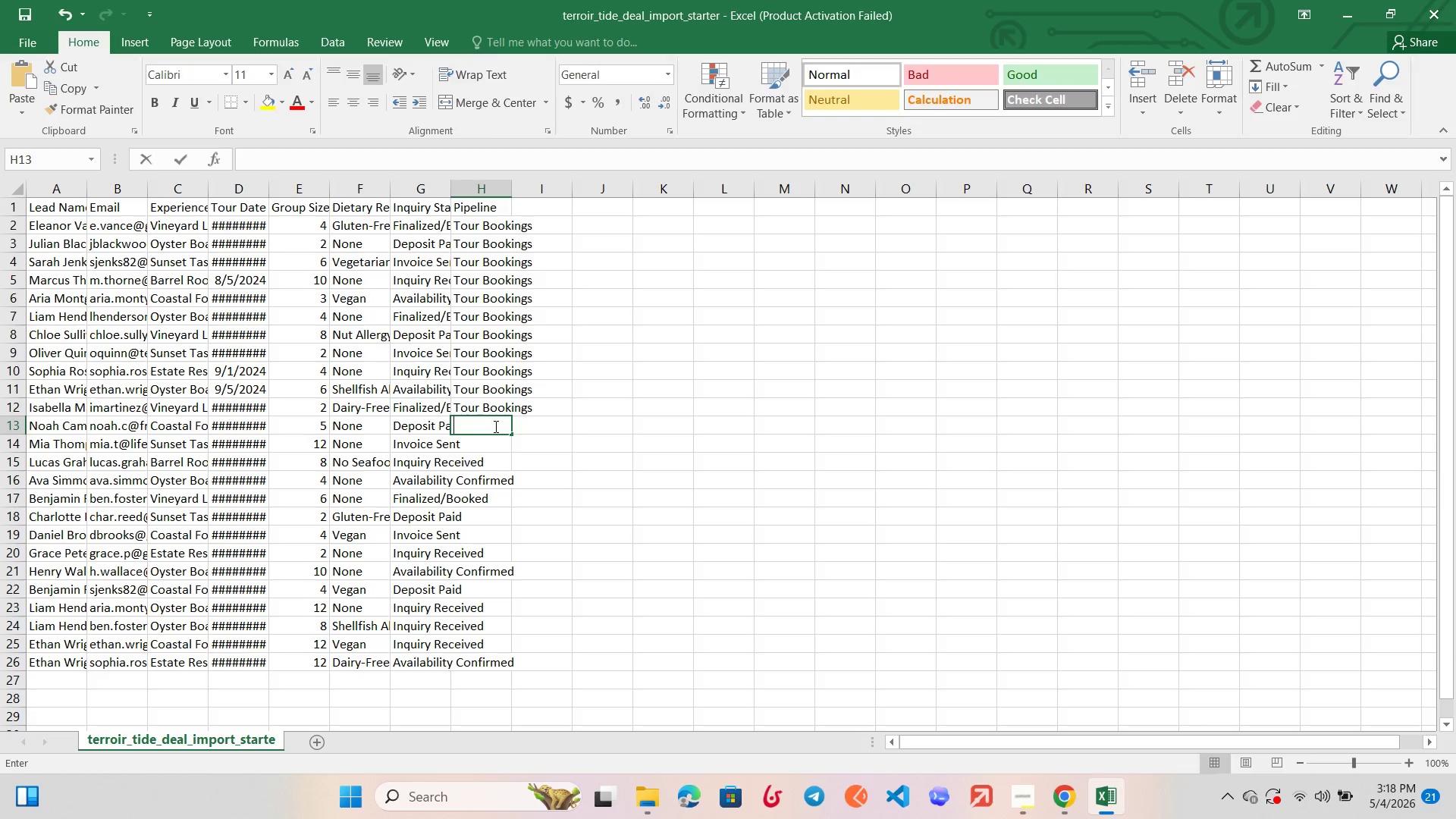 
key(Control+ControlLeft)
 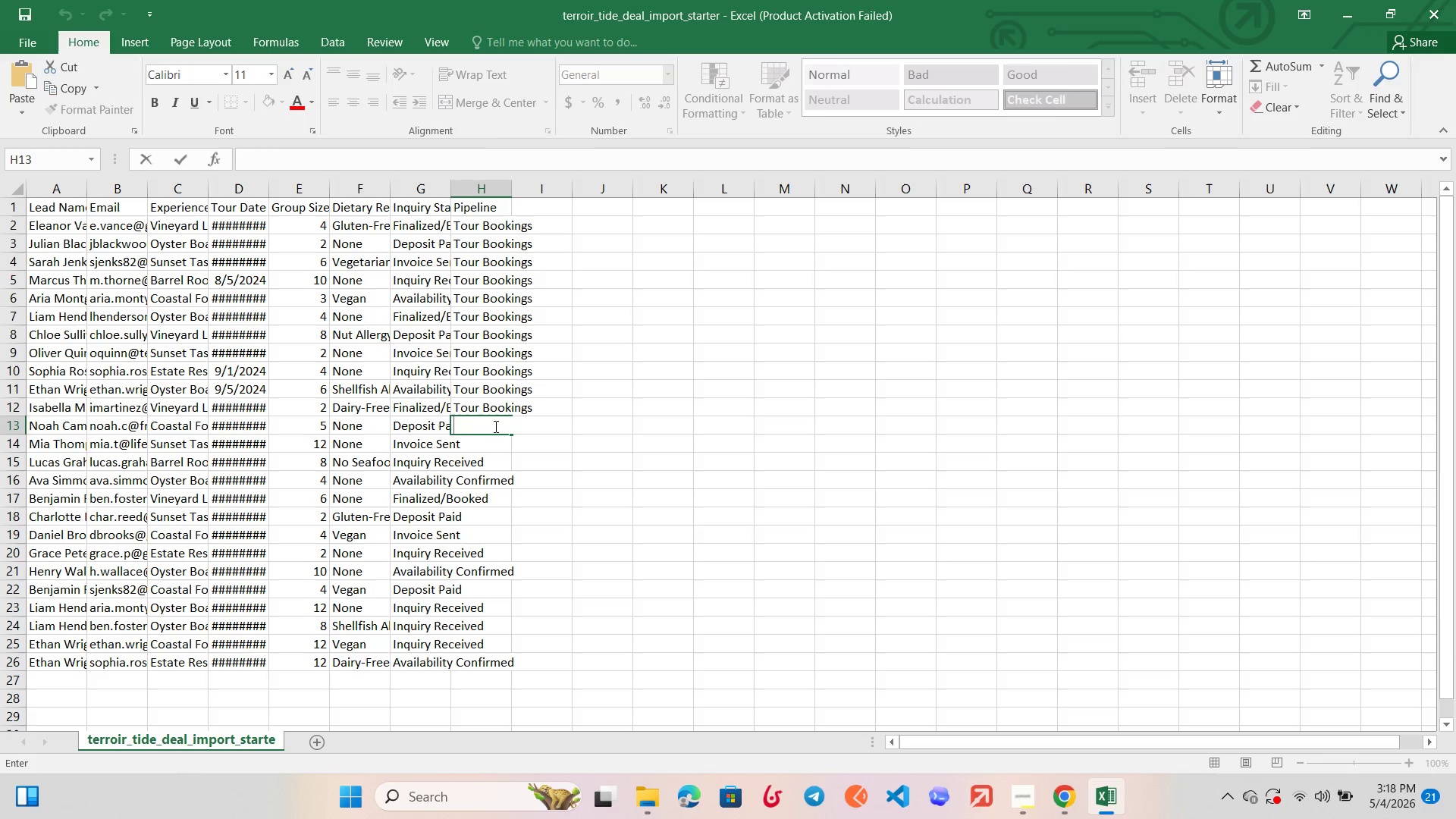 
key(Control+V)
 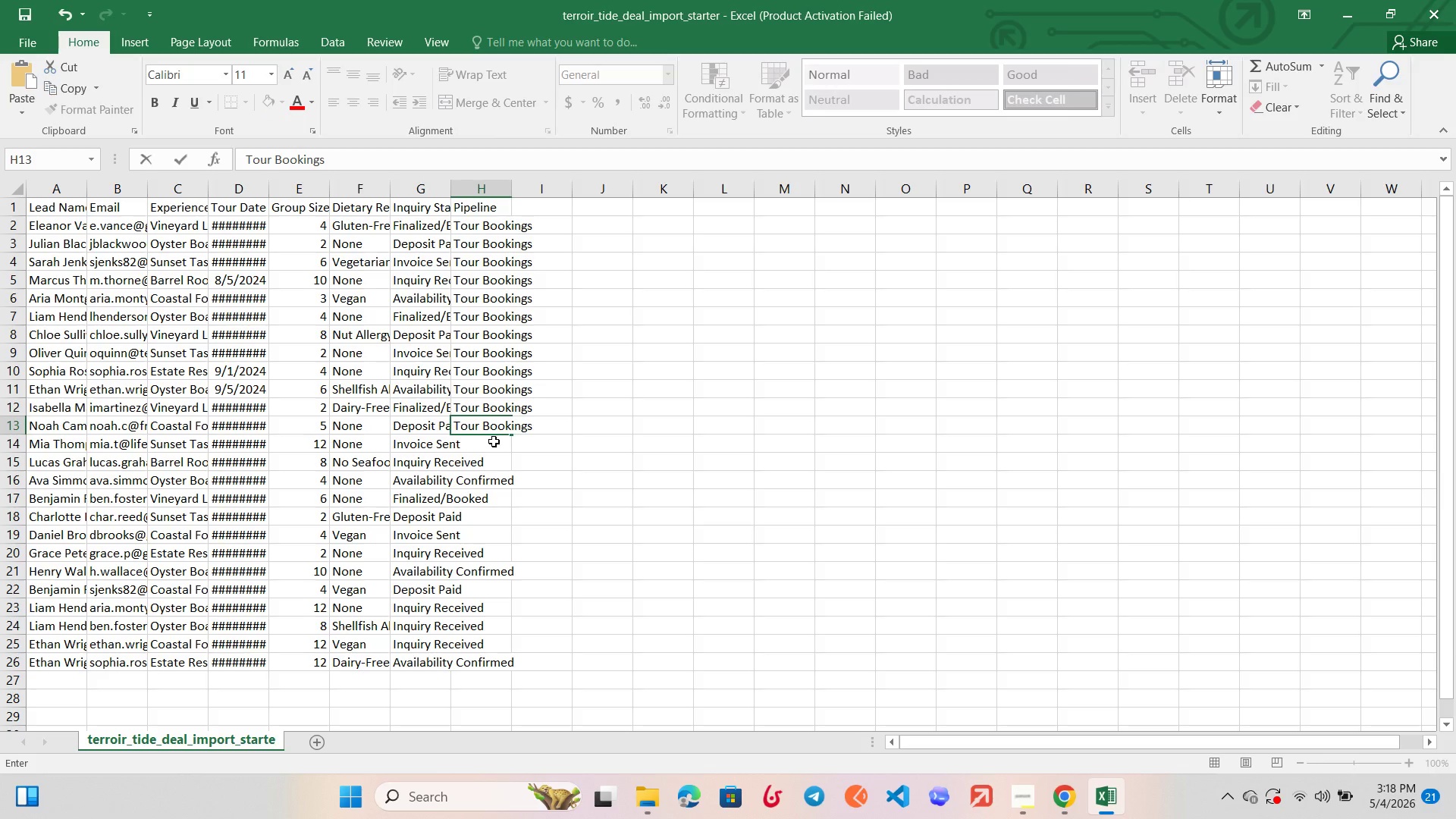 
double_click([494, 441])
 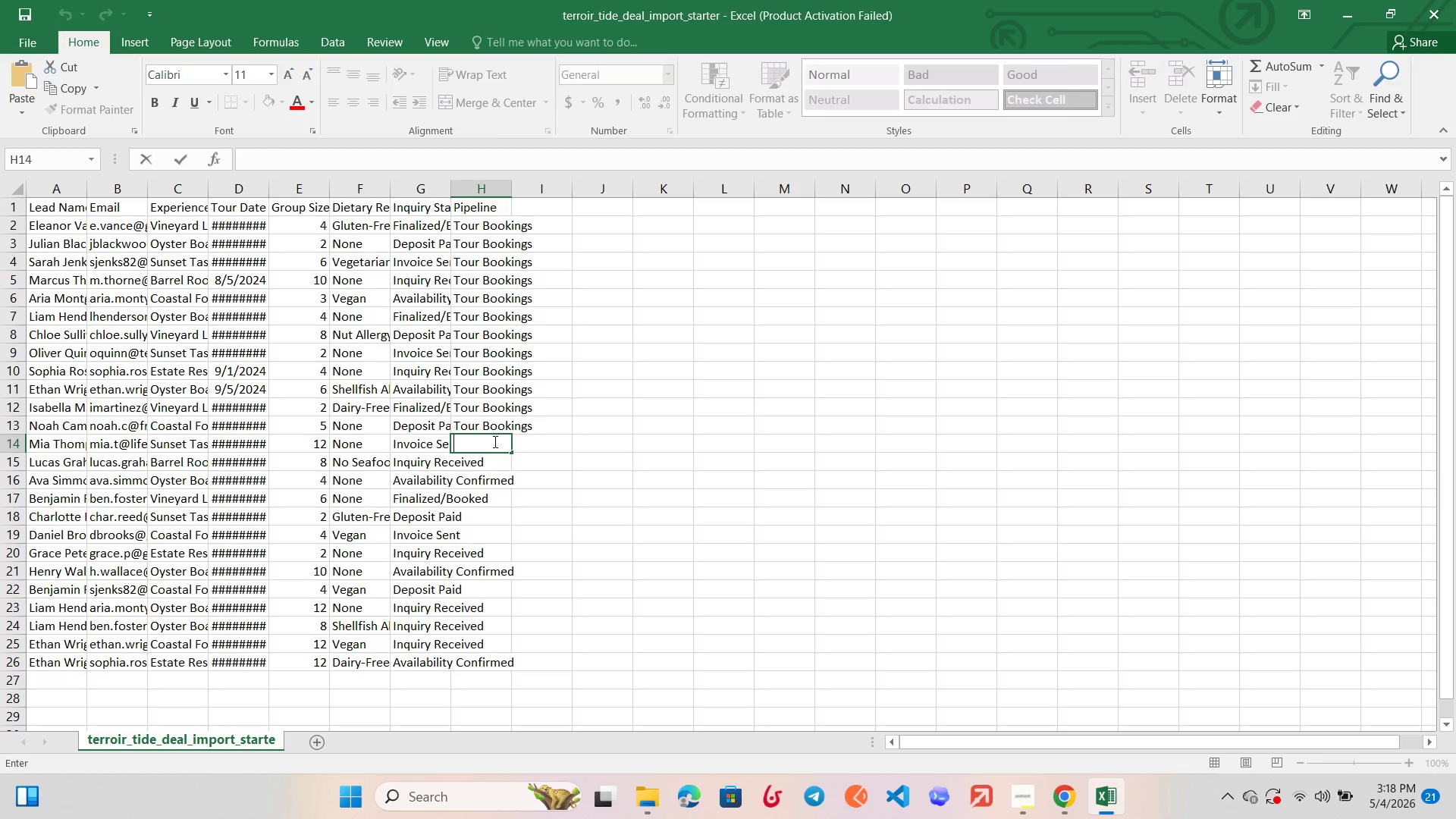 
key(Control+V)
 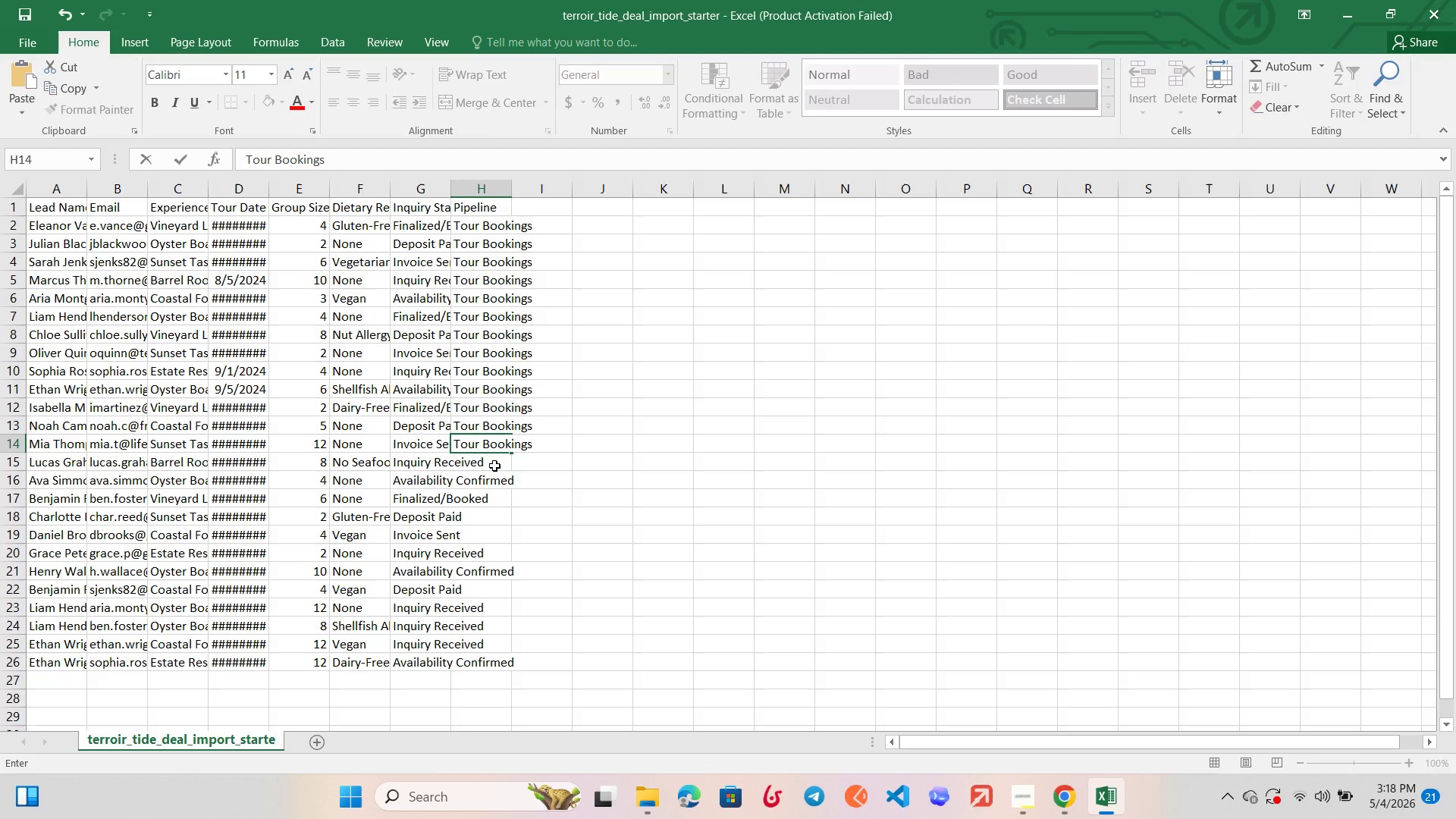 
double_click([494, 466])
 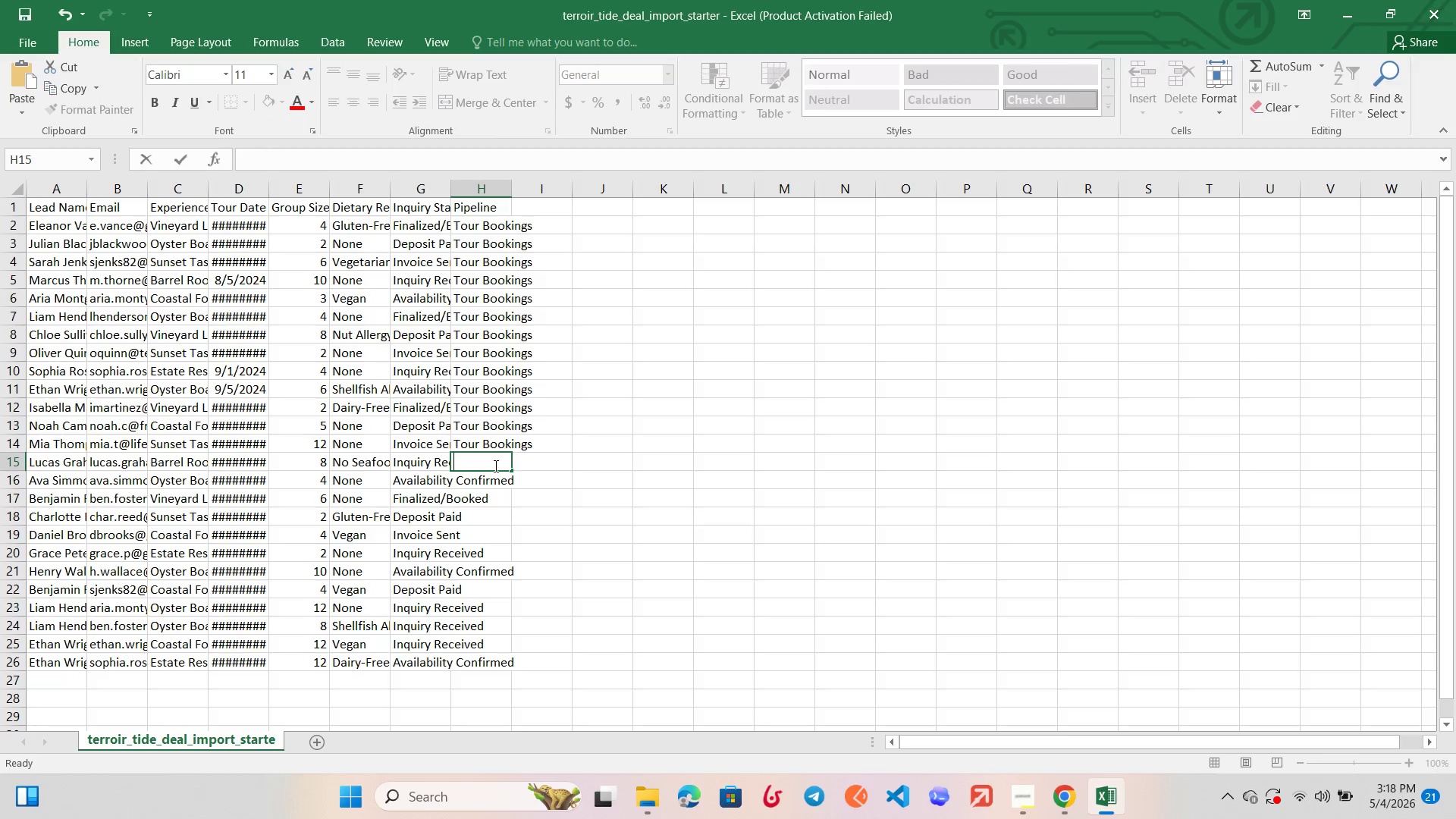 
key(Control+V)
 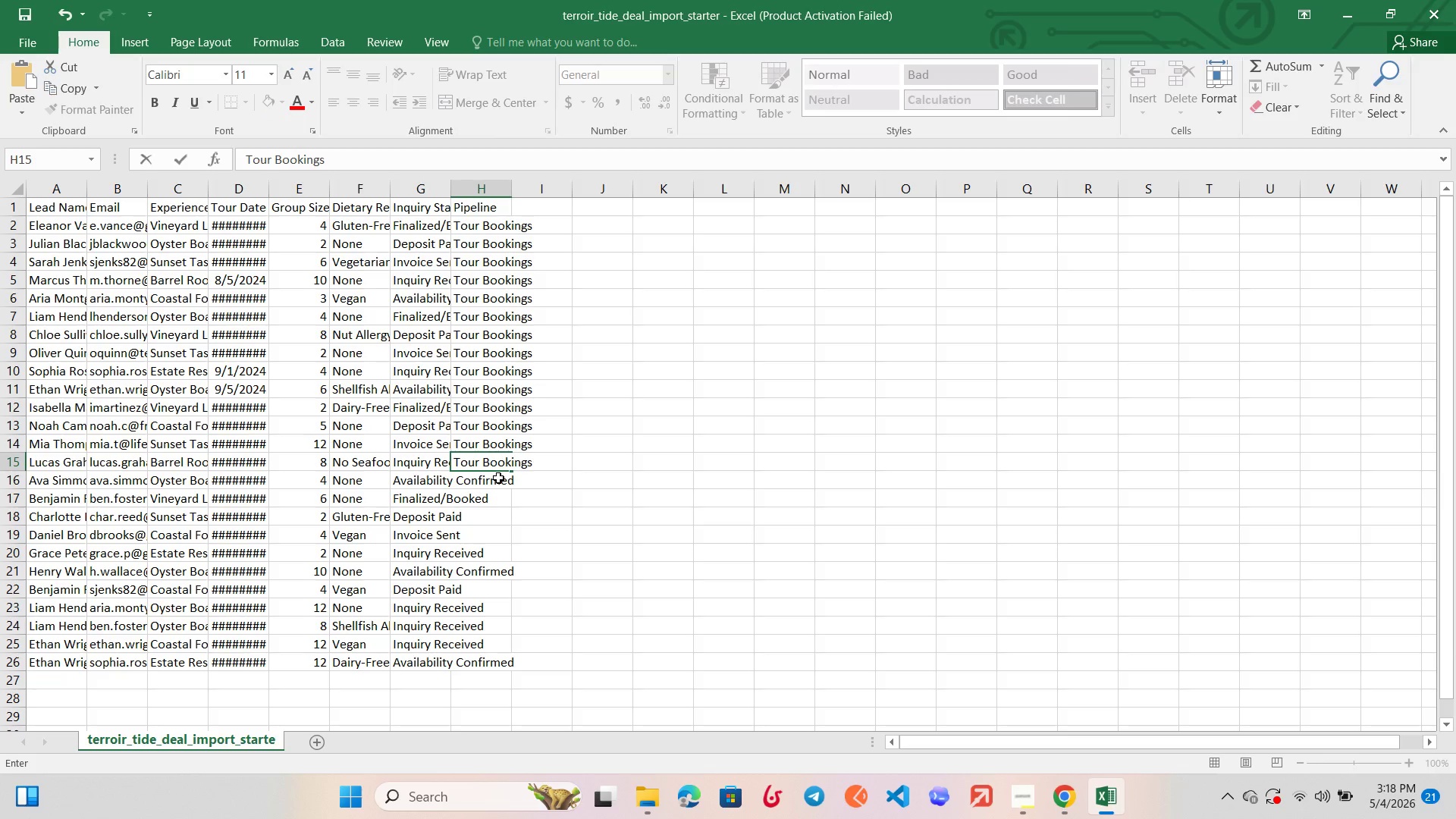 
double_click([498, 478])
 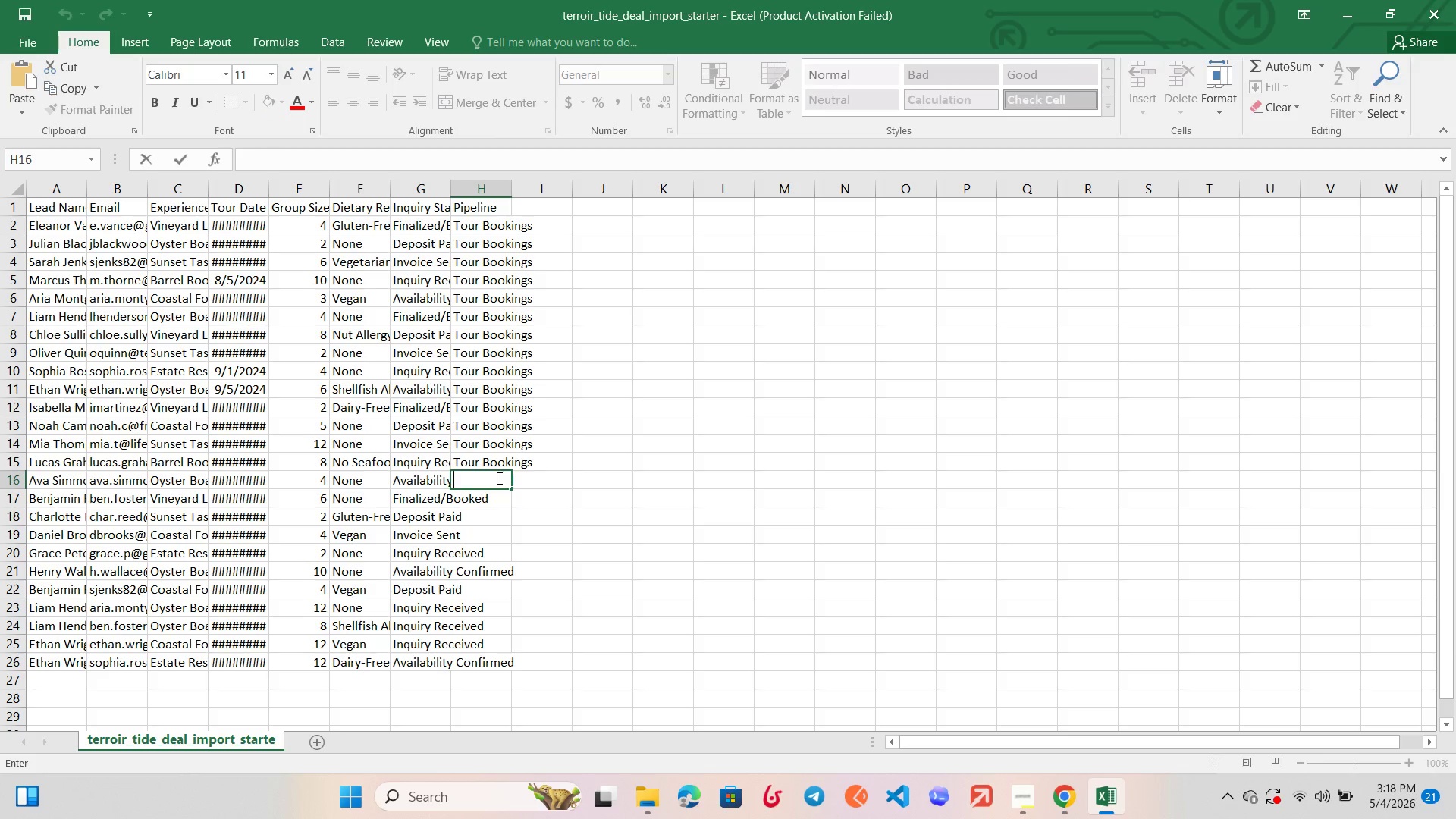 
key(Control+ControlLeft)
 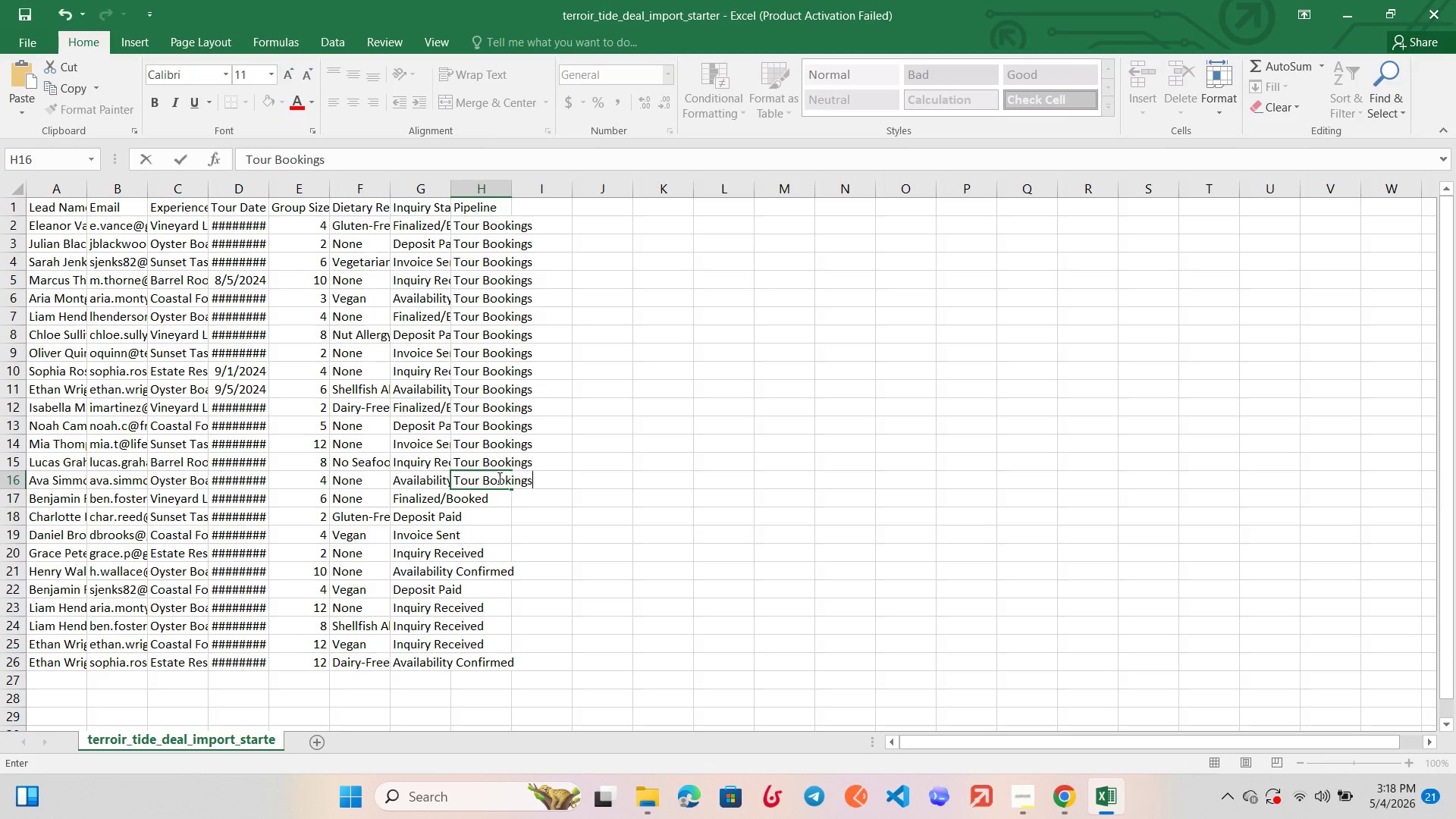 
key(Control+V)
 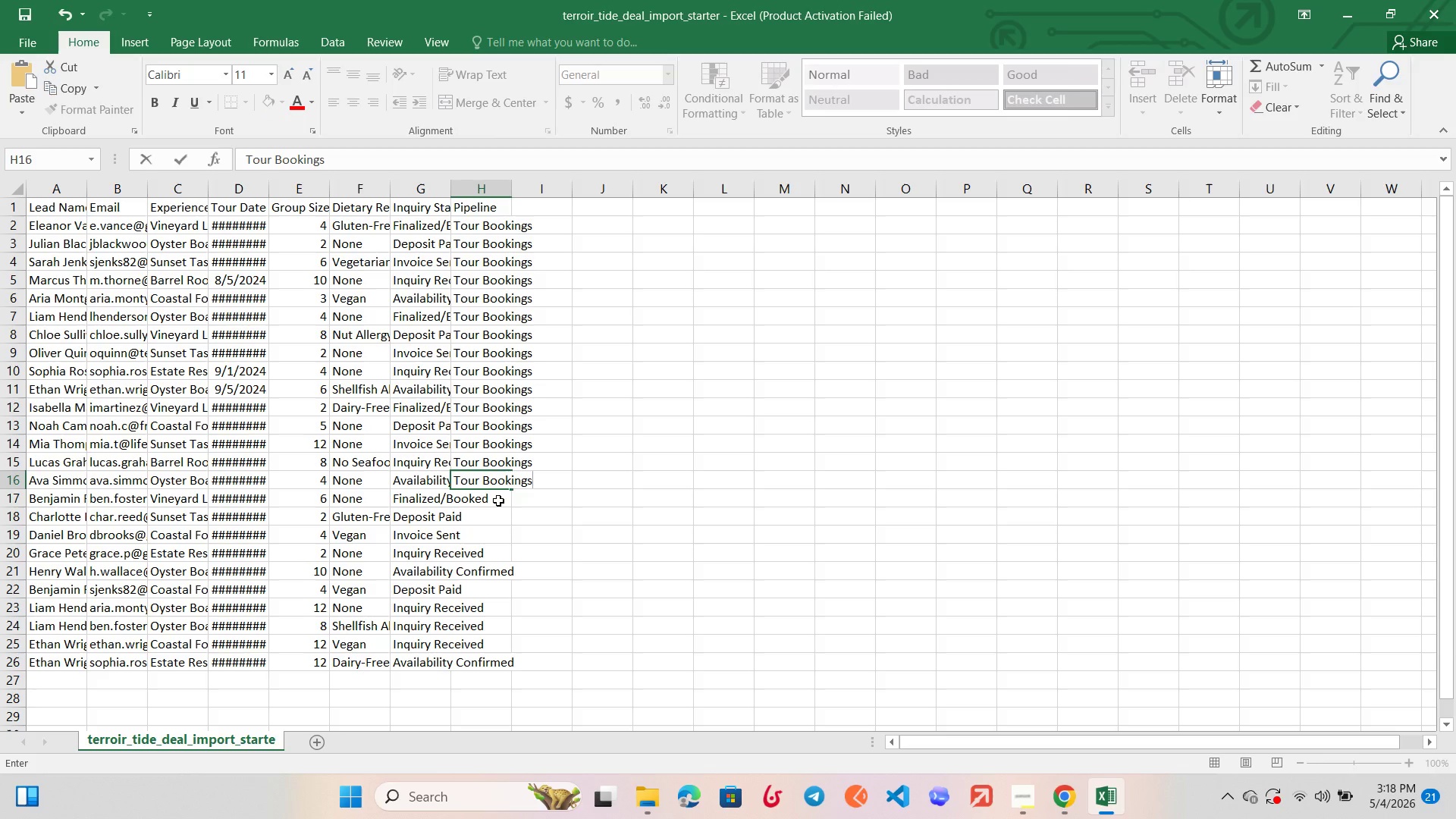 
double_click([498, 500])
 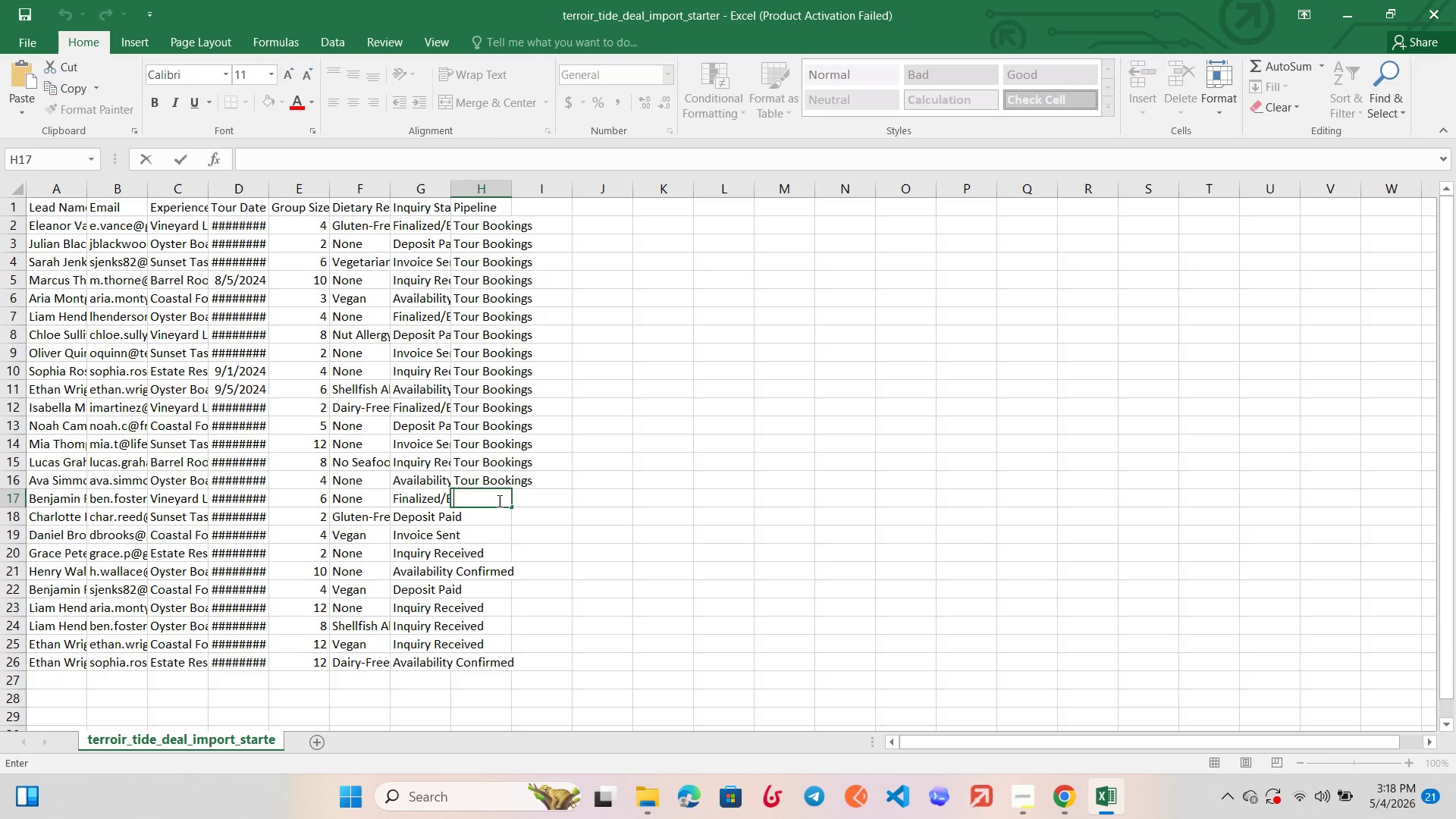 
key(Control+V)
 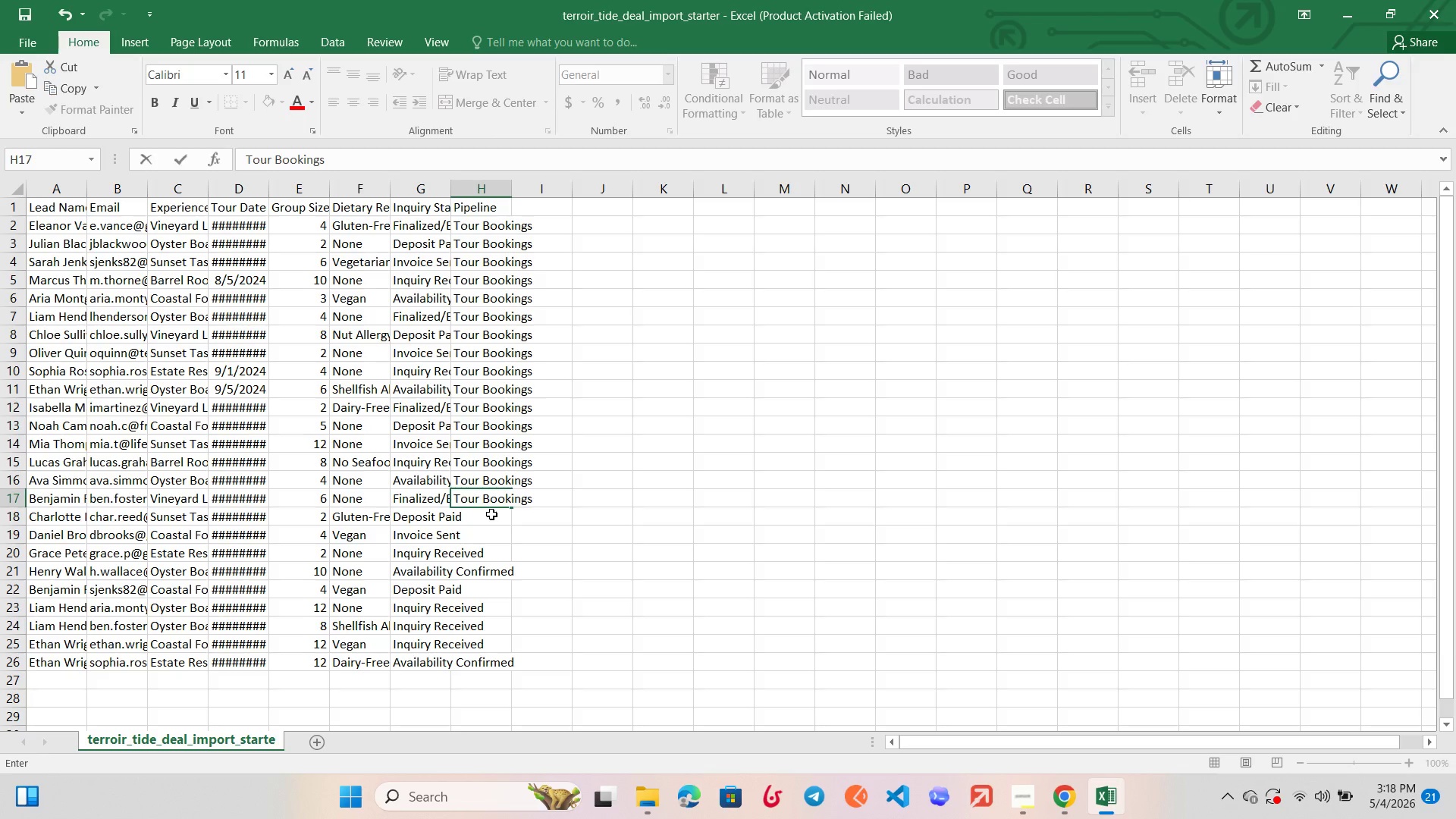 
double_click([491, 514])
 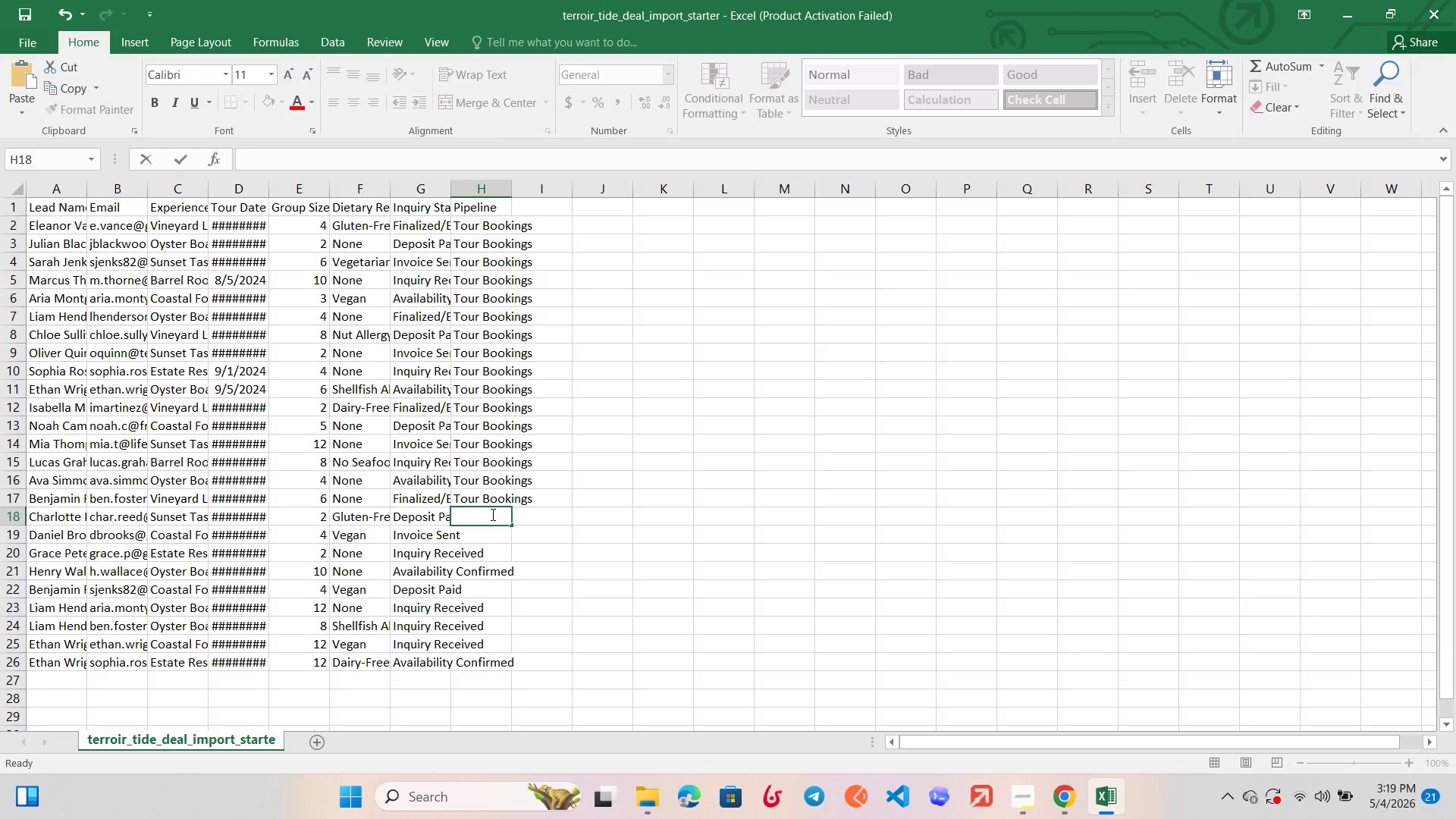 
key(Control+V)
 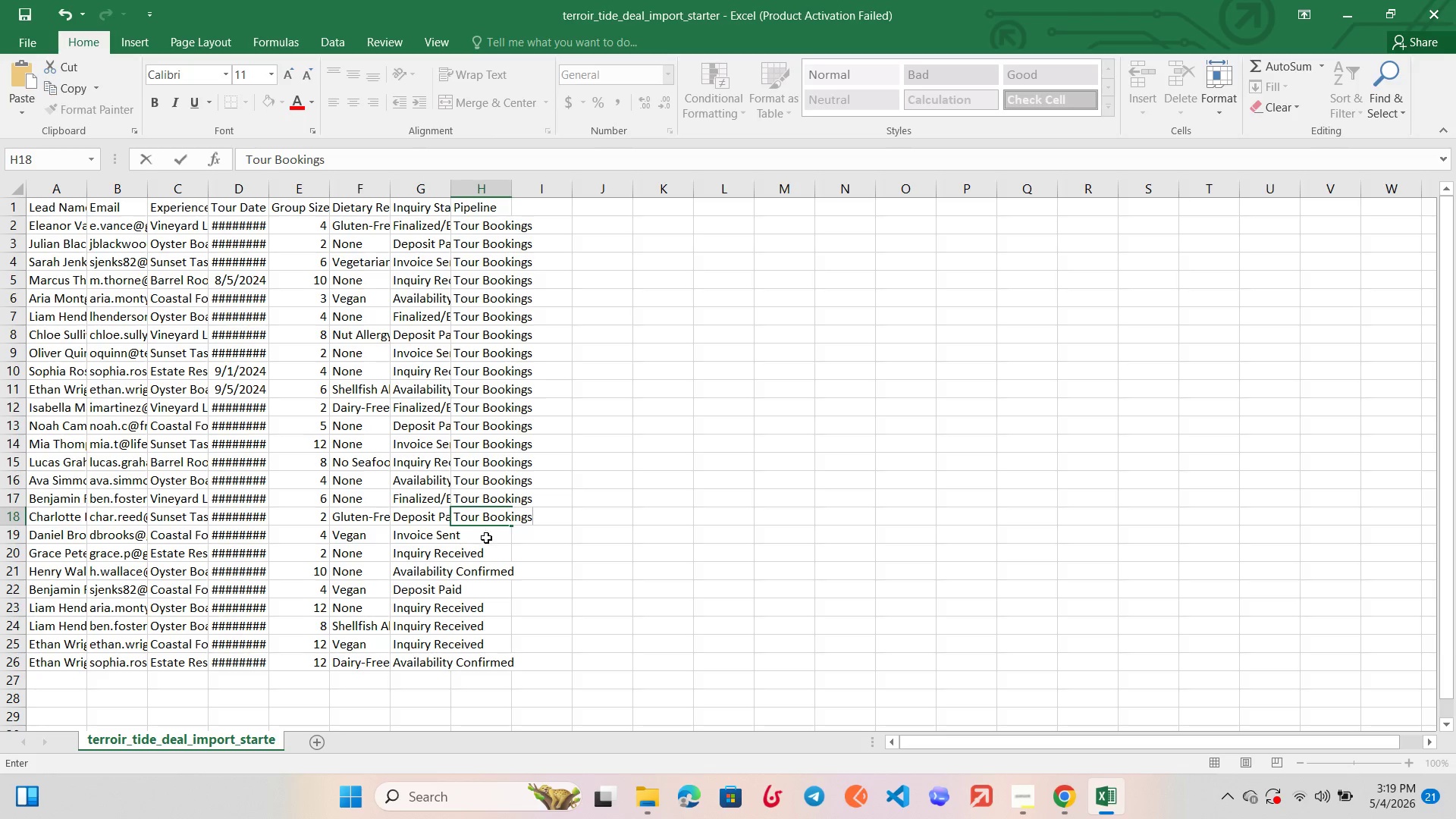 
double_click([486, 538])
 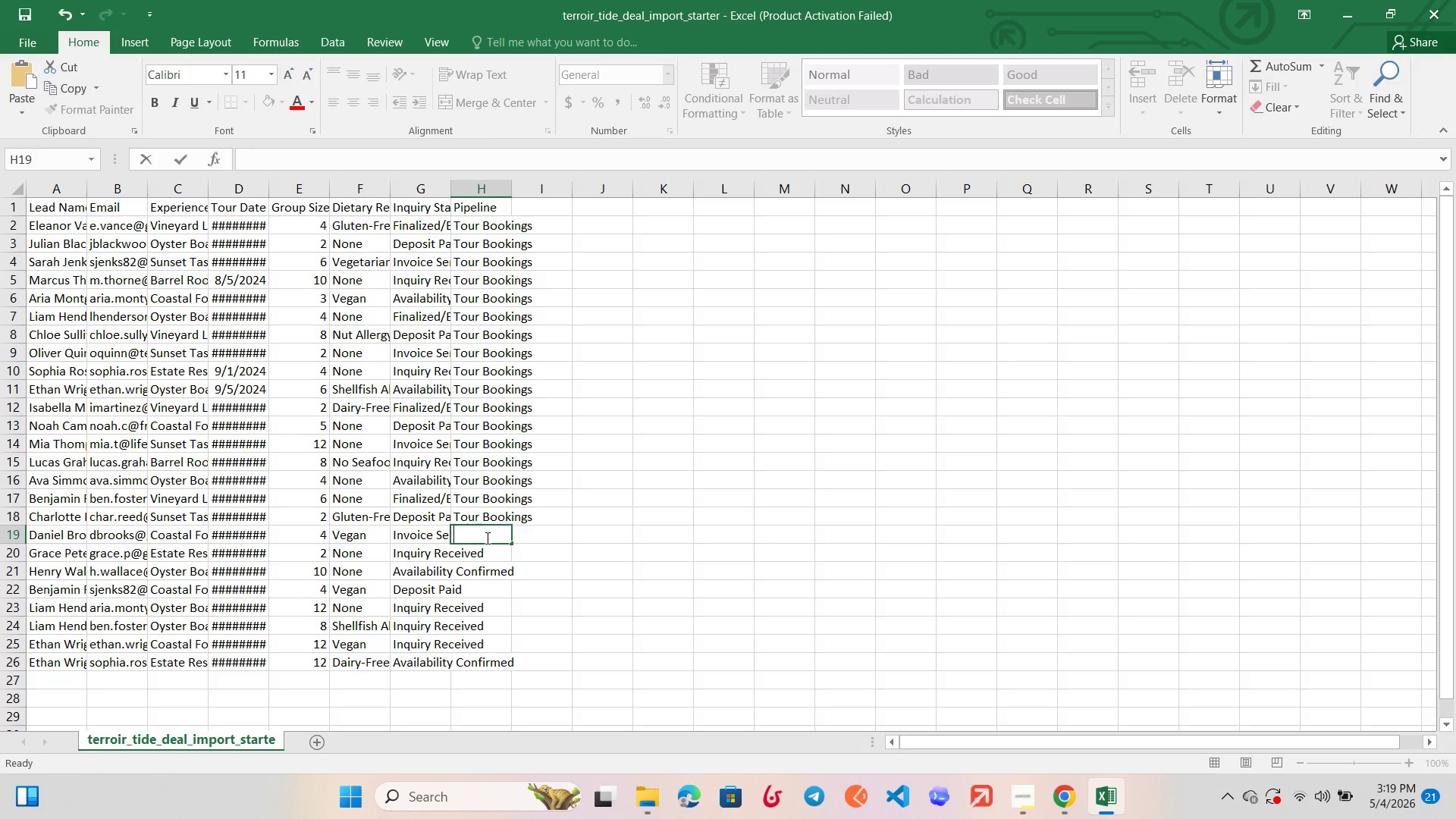 
key(Control+ControlLeft)
 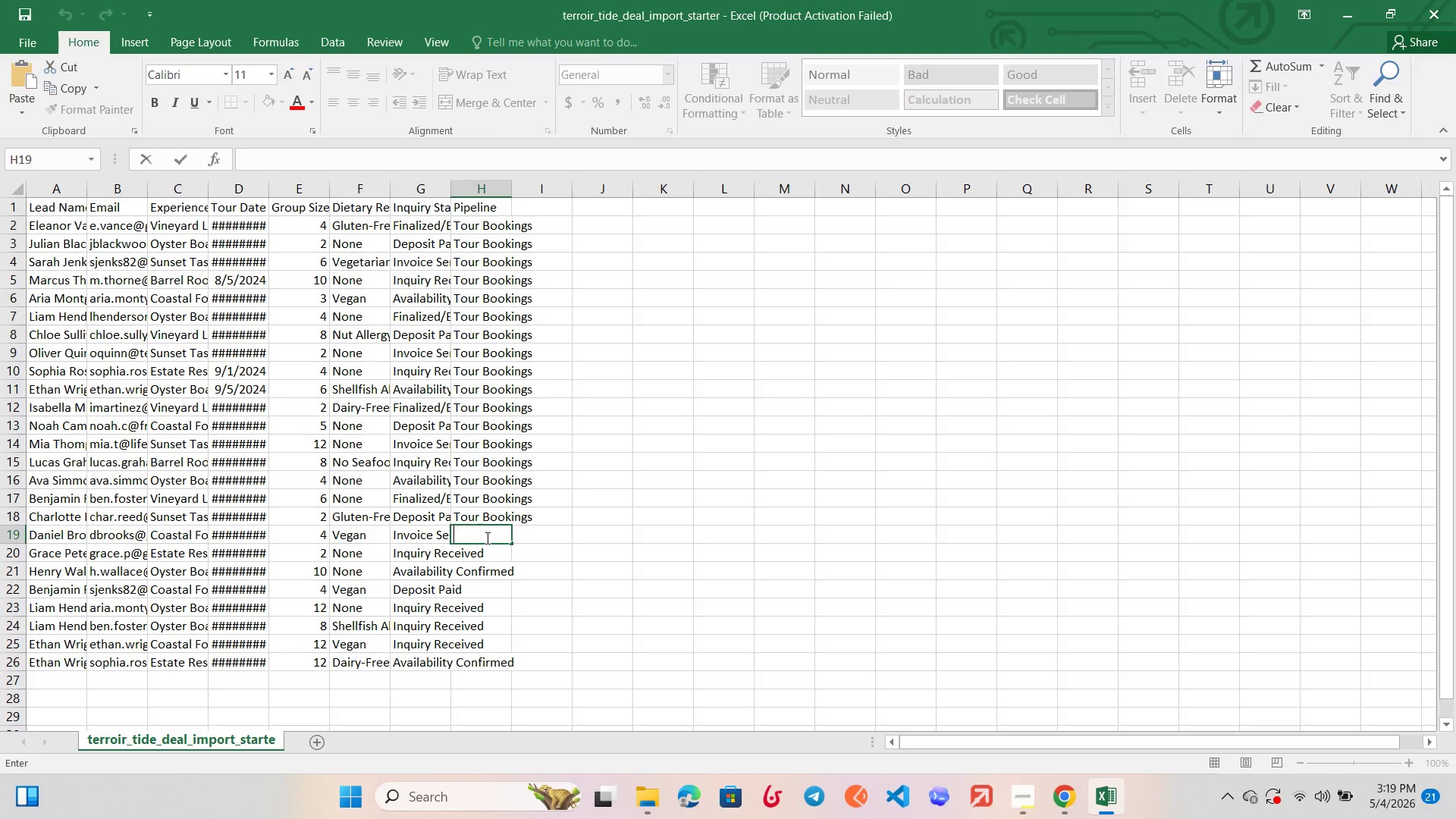 
key(Control+V)
 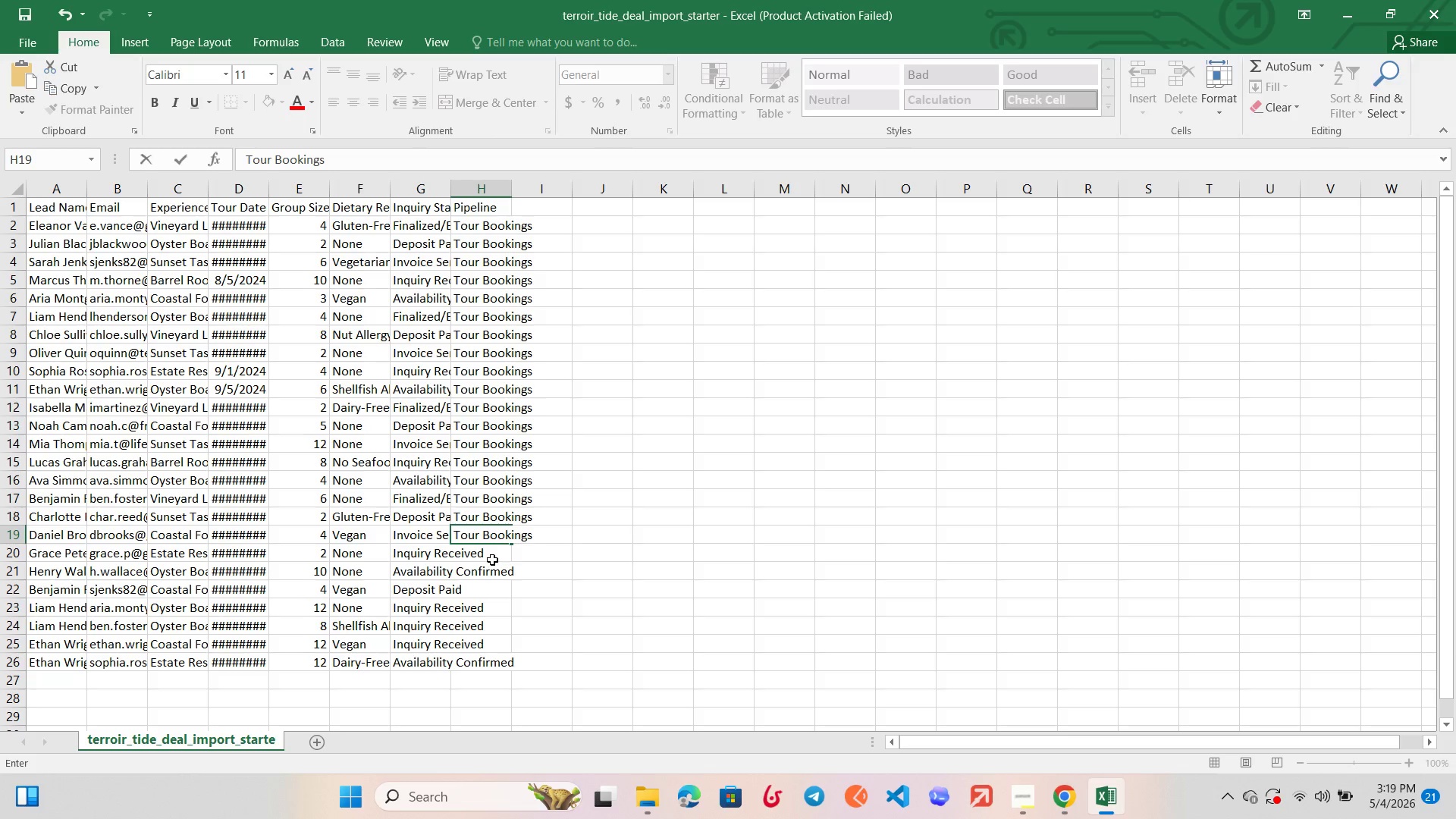 
left_click([492, 560])
 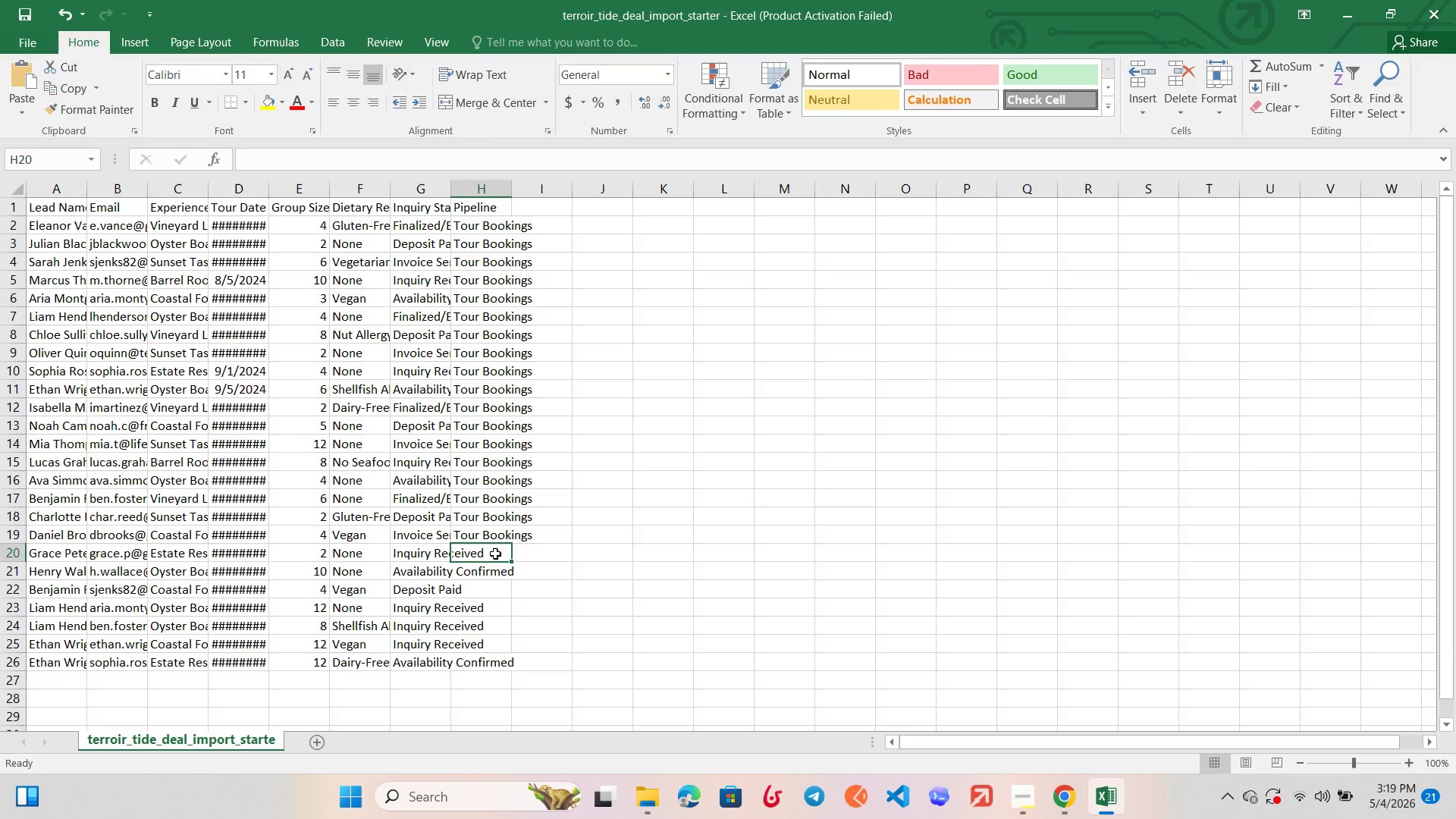 
double_click([495, 554])
 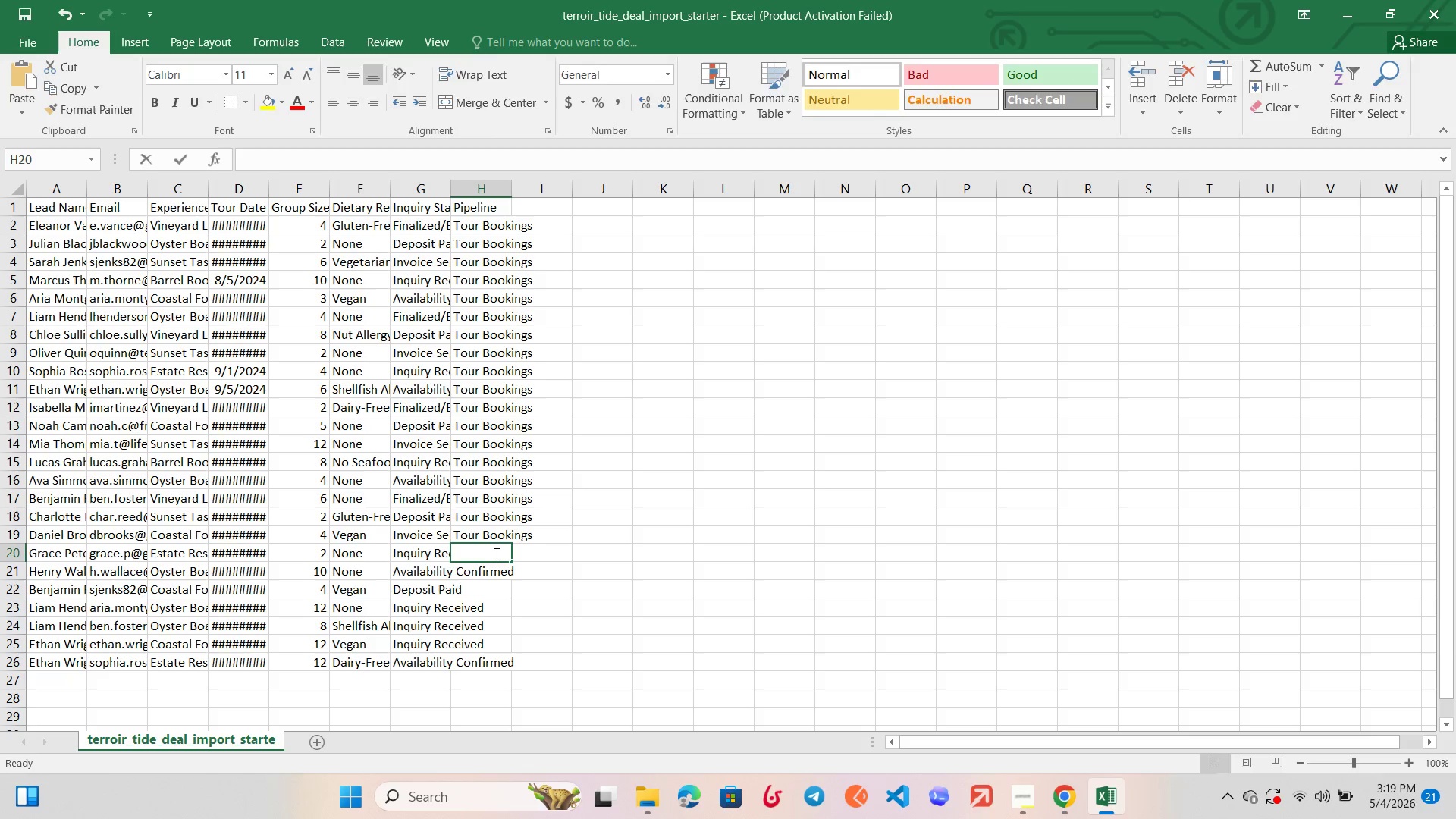 
key(Control+ControlLeft)
 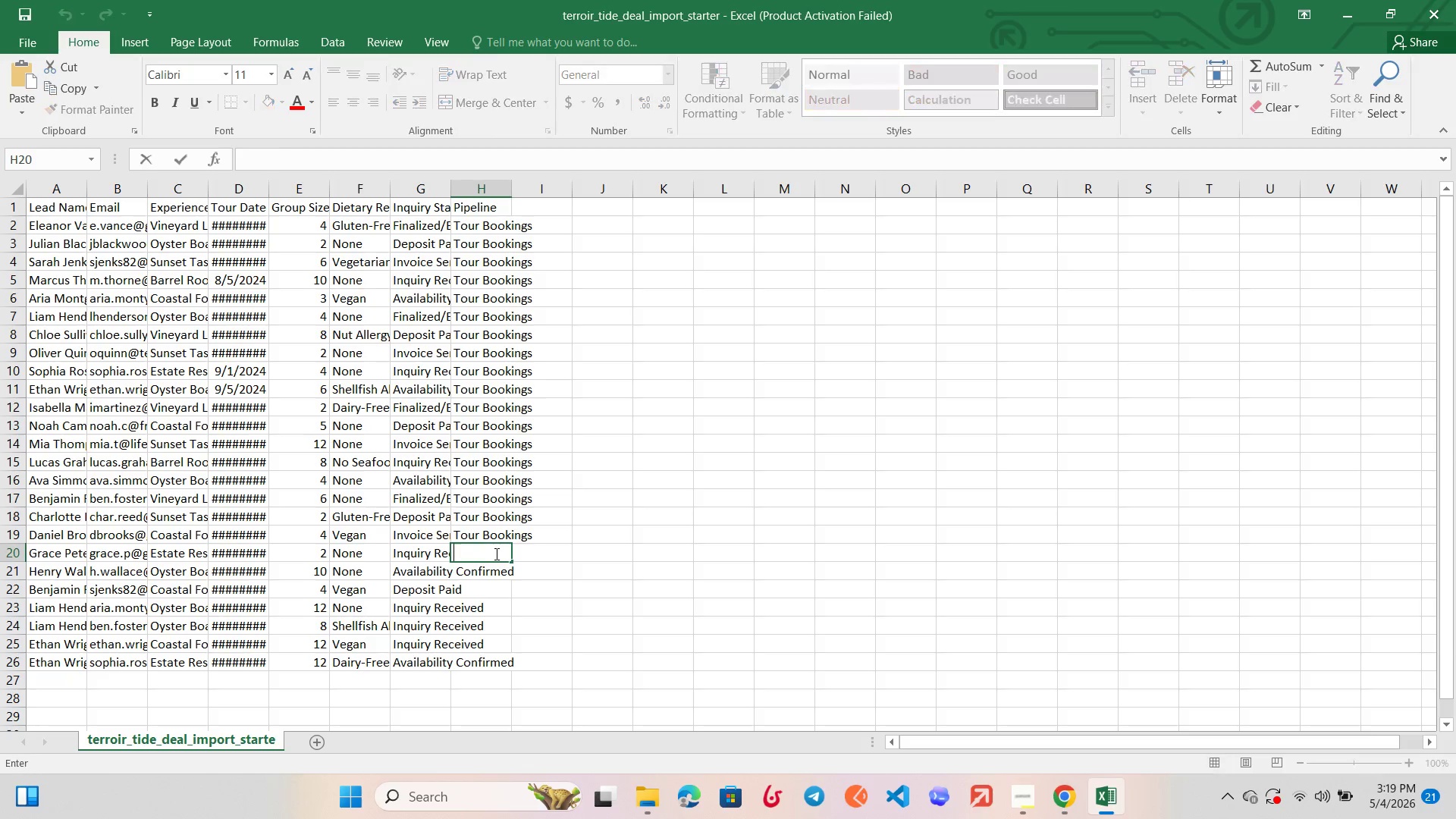 
key(Control+V)
 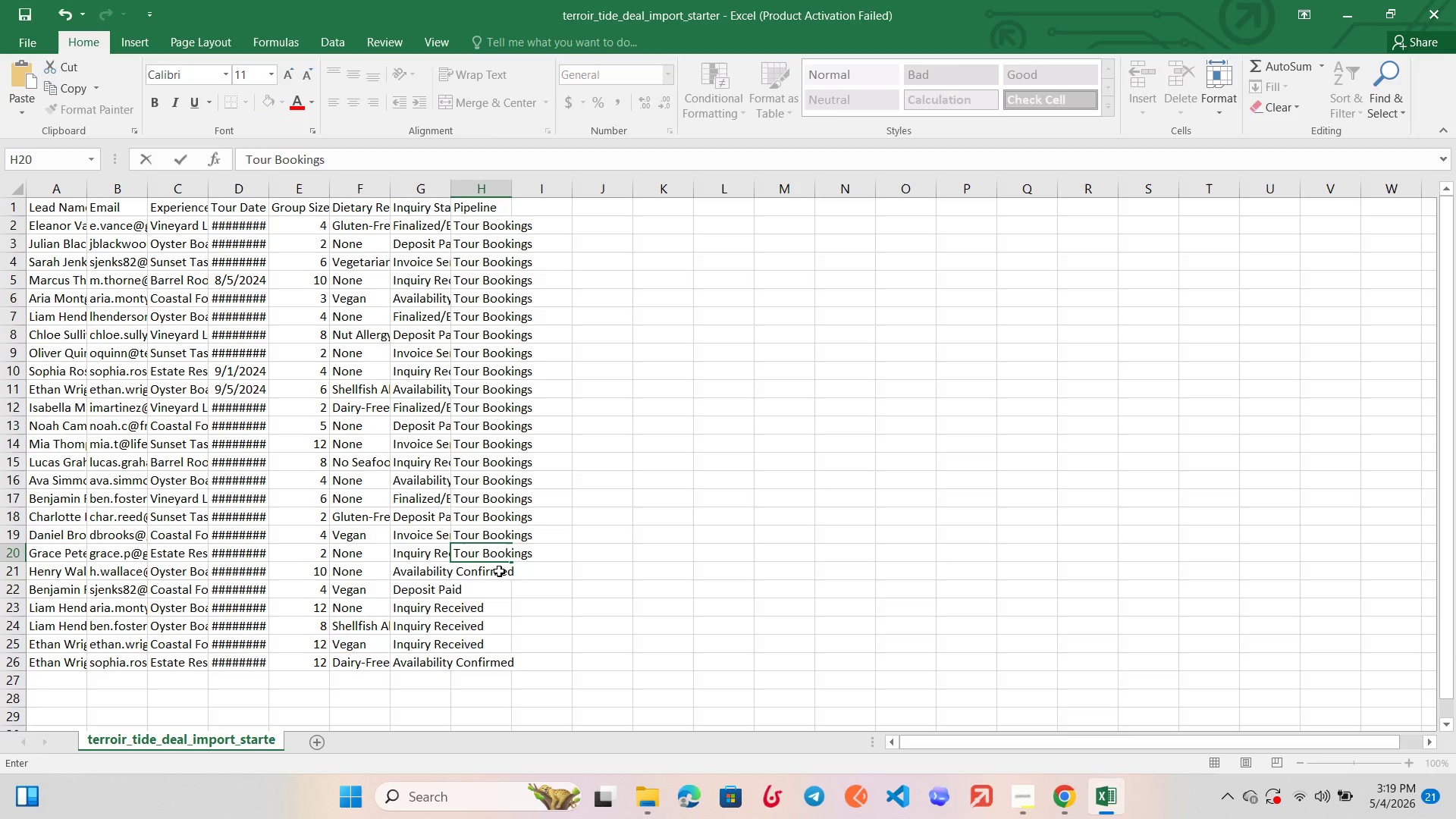 
double_click([499, 571])
 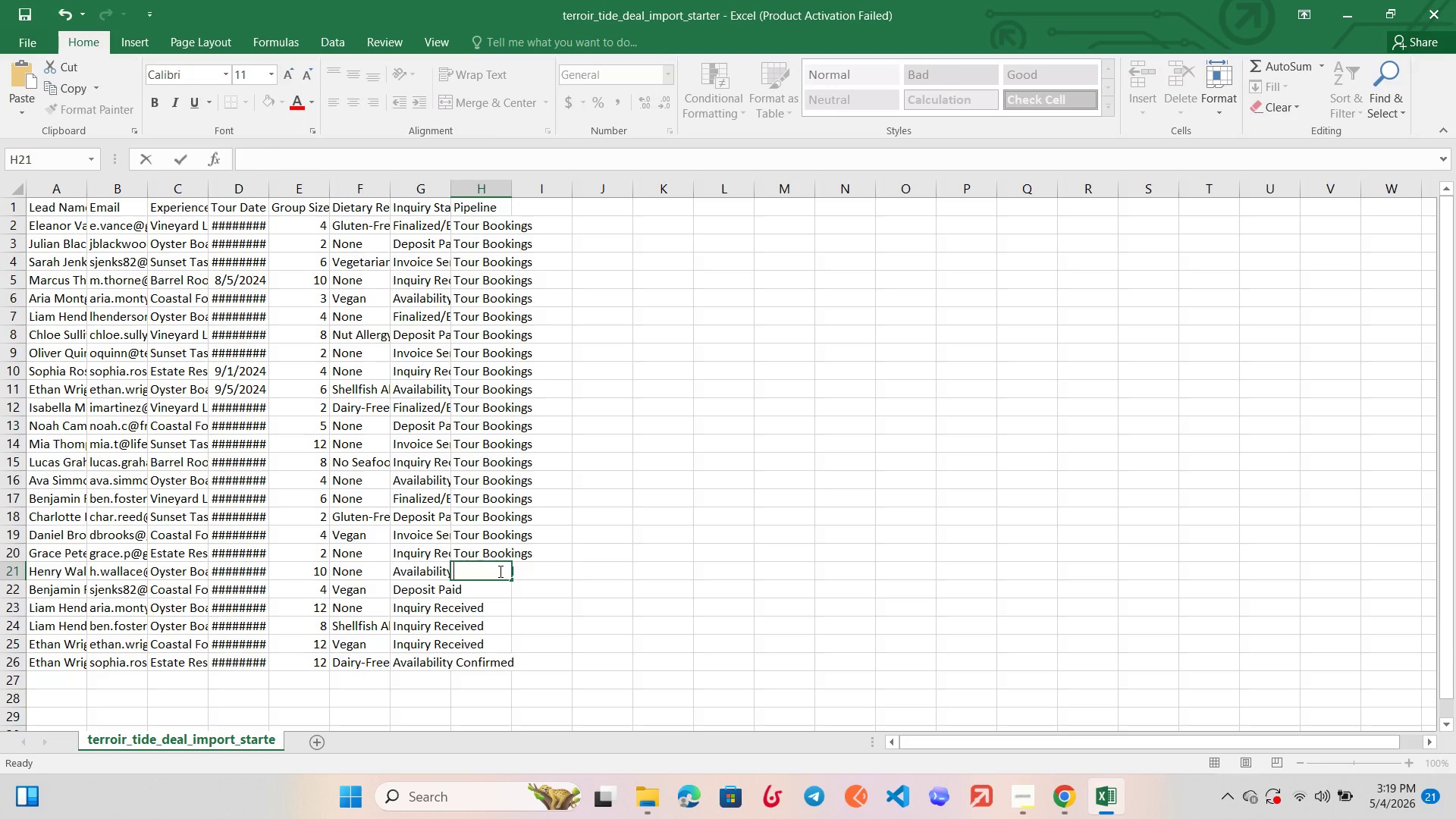 
key(Control+ControlLeft)
 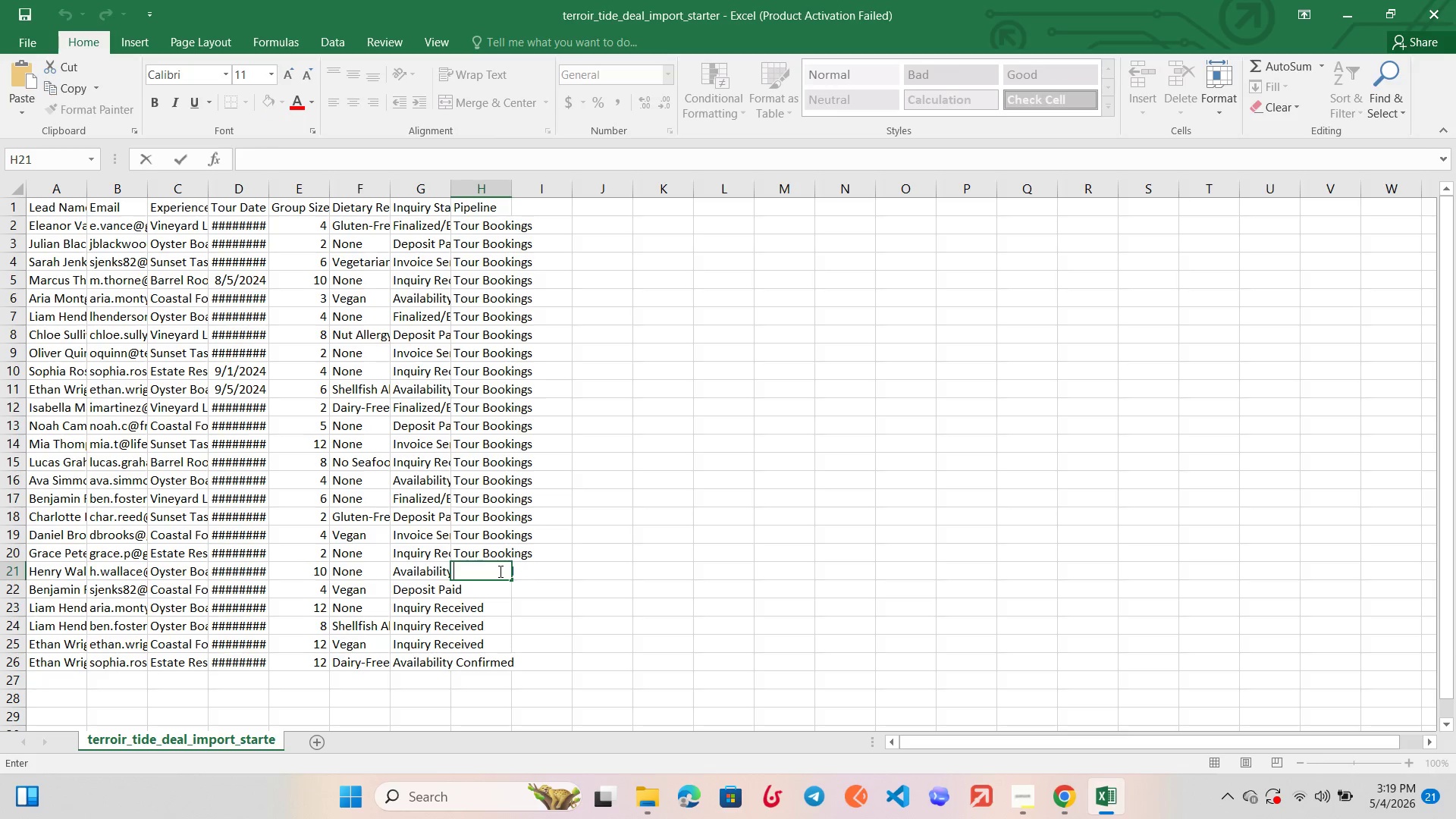 
key(Control+V)
 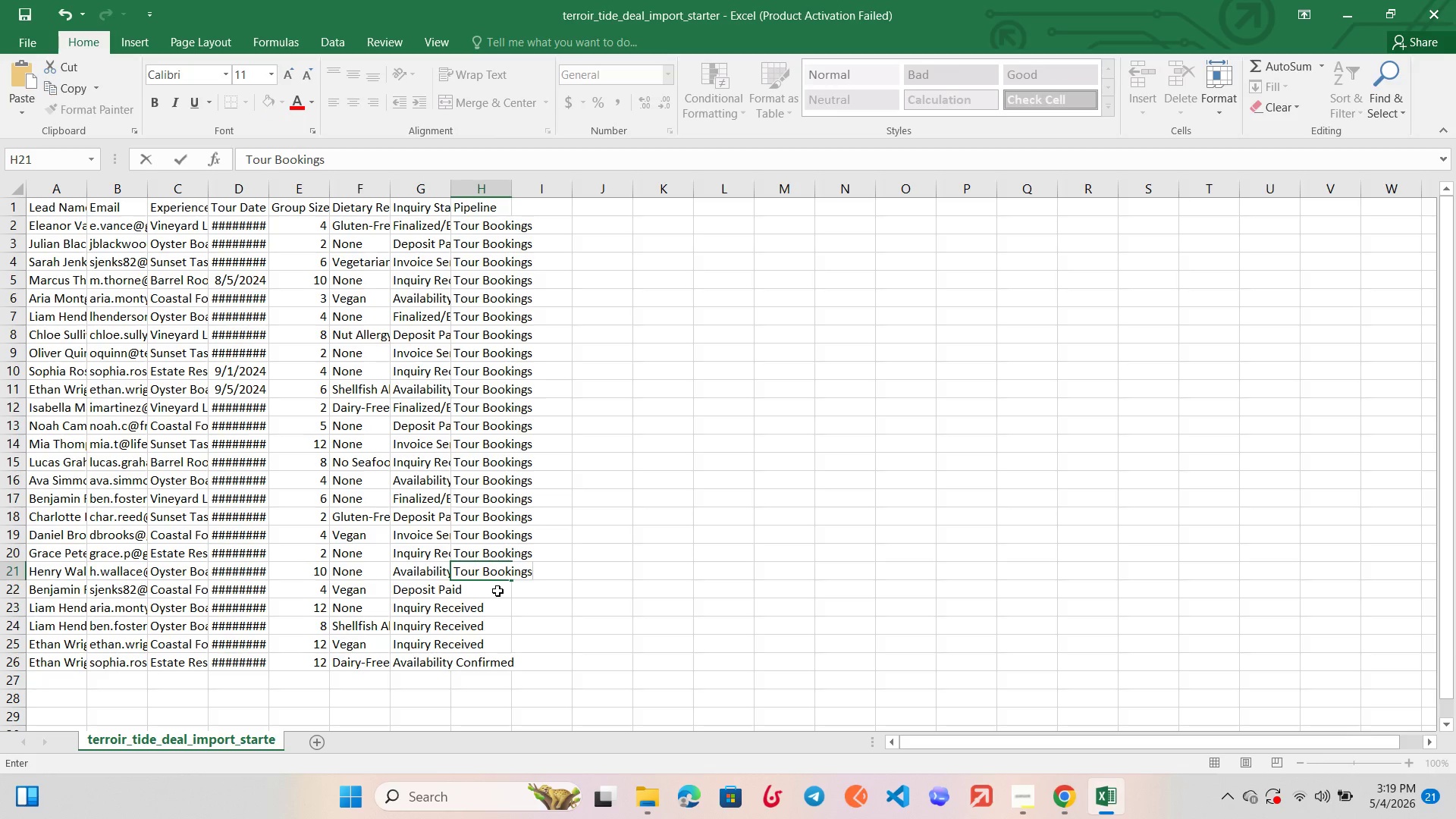 
double_click([497, 591])
 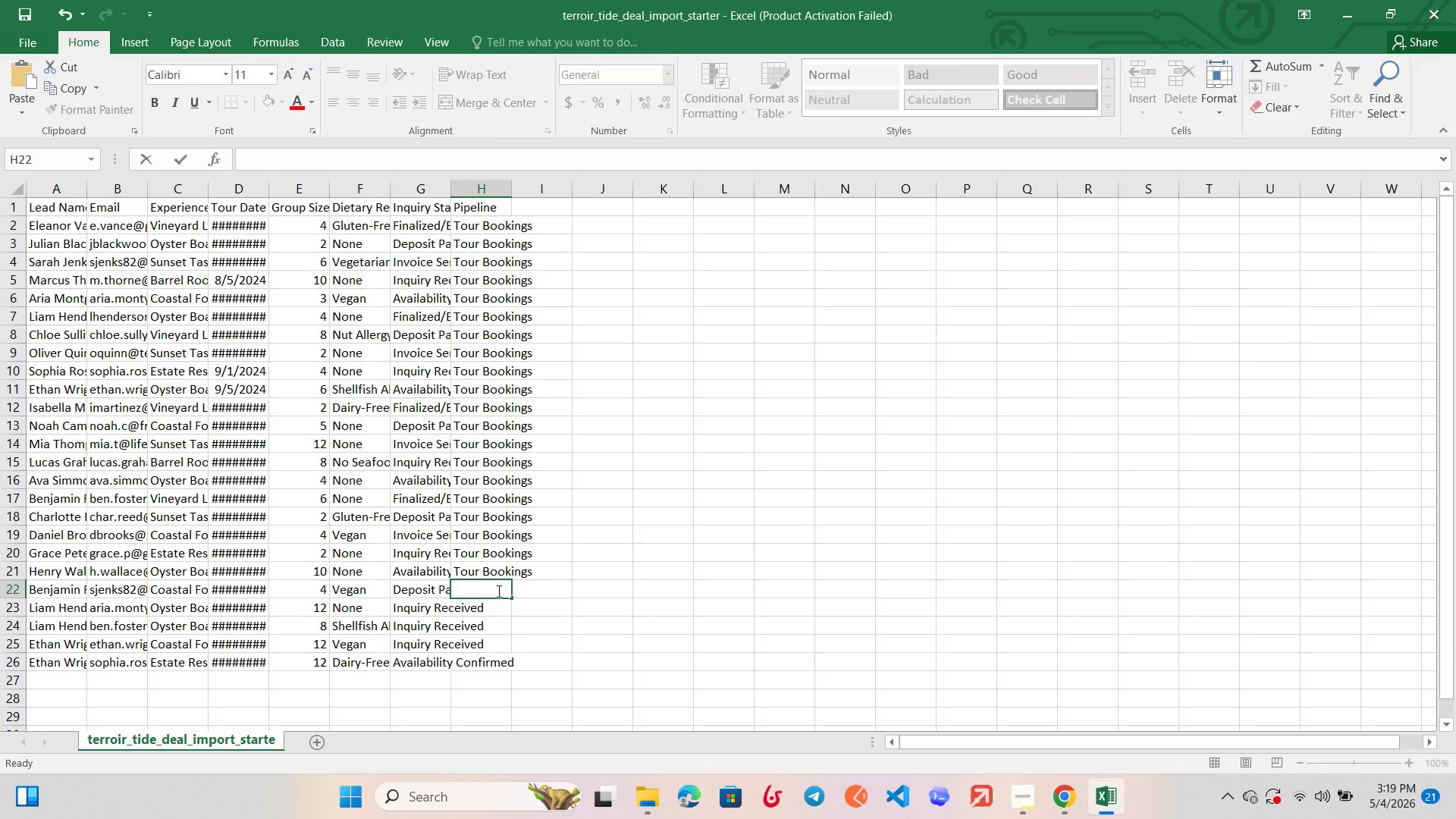 
key(Control+V)
 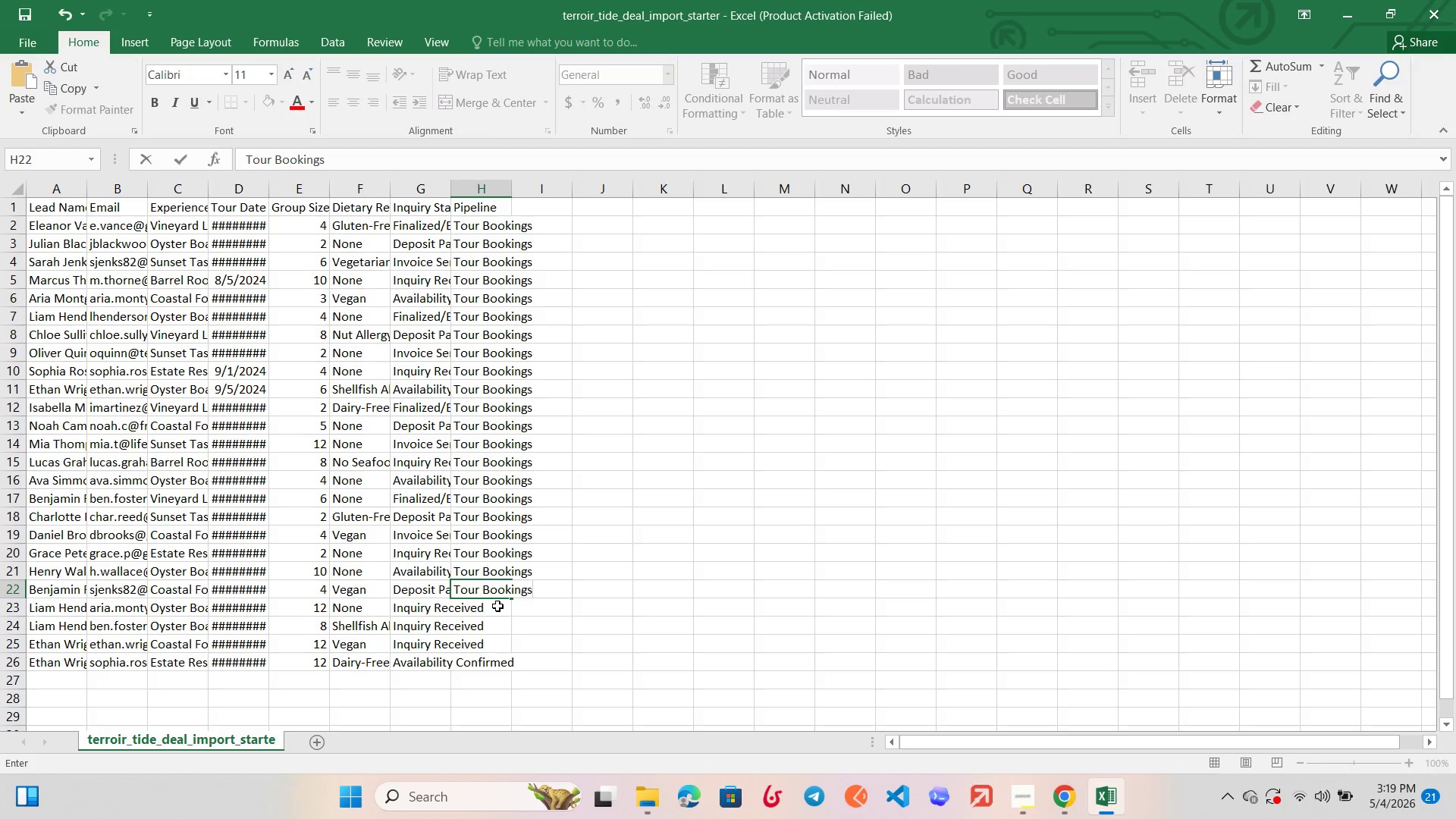 
double_click([497, 606])
 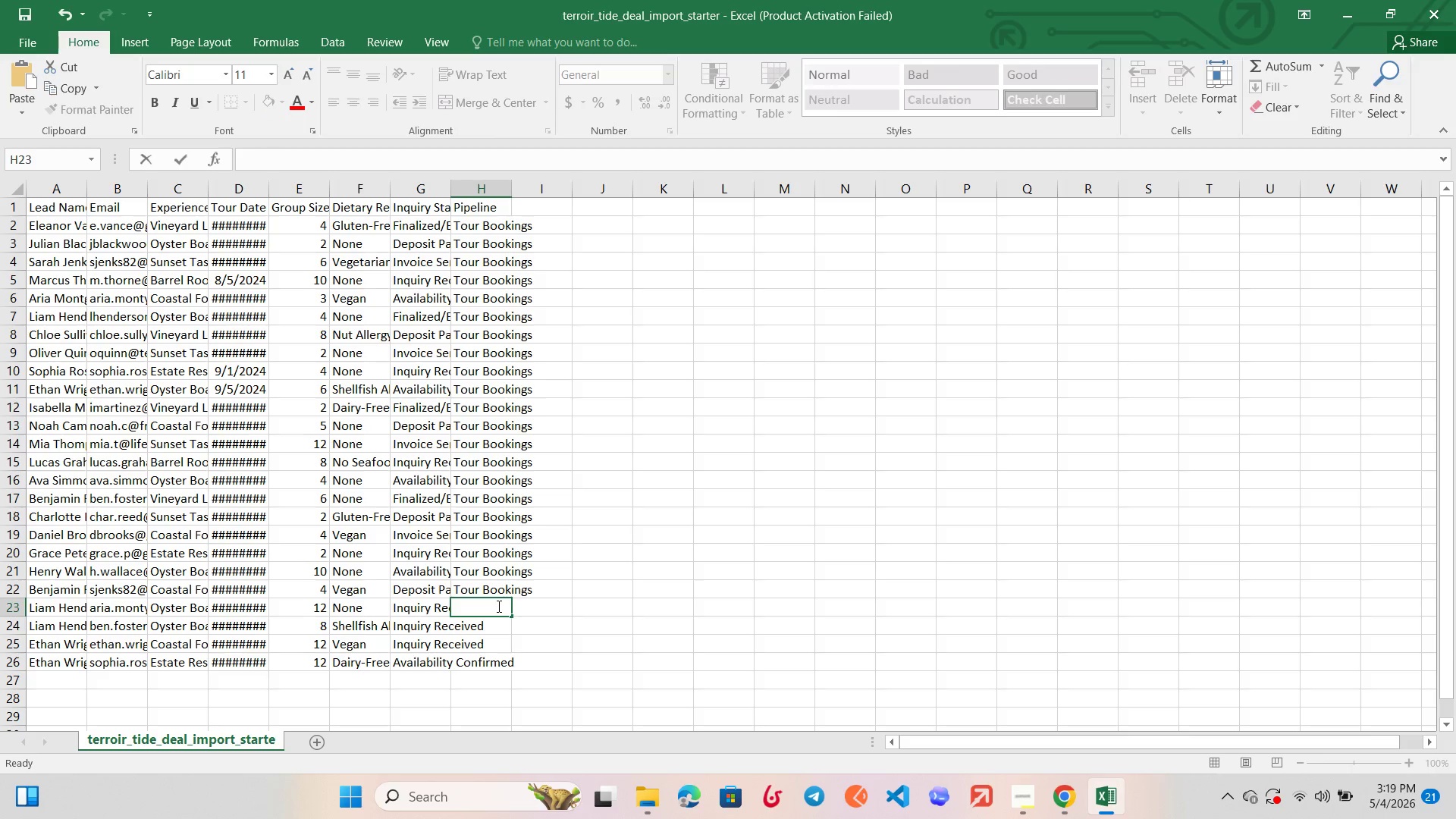 
key(Control+V)
 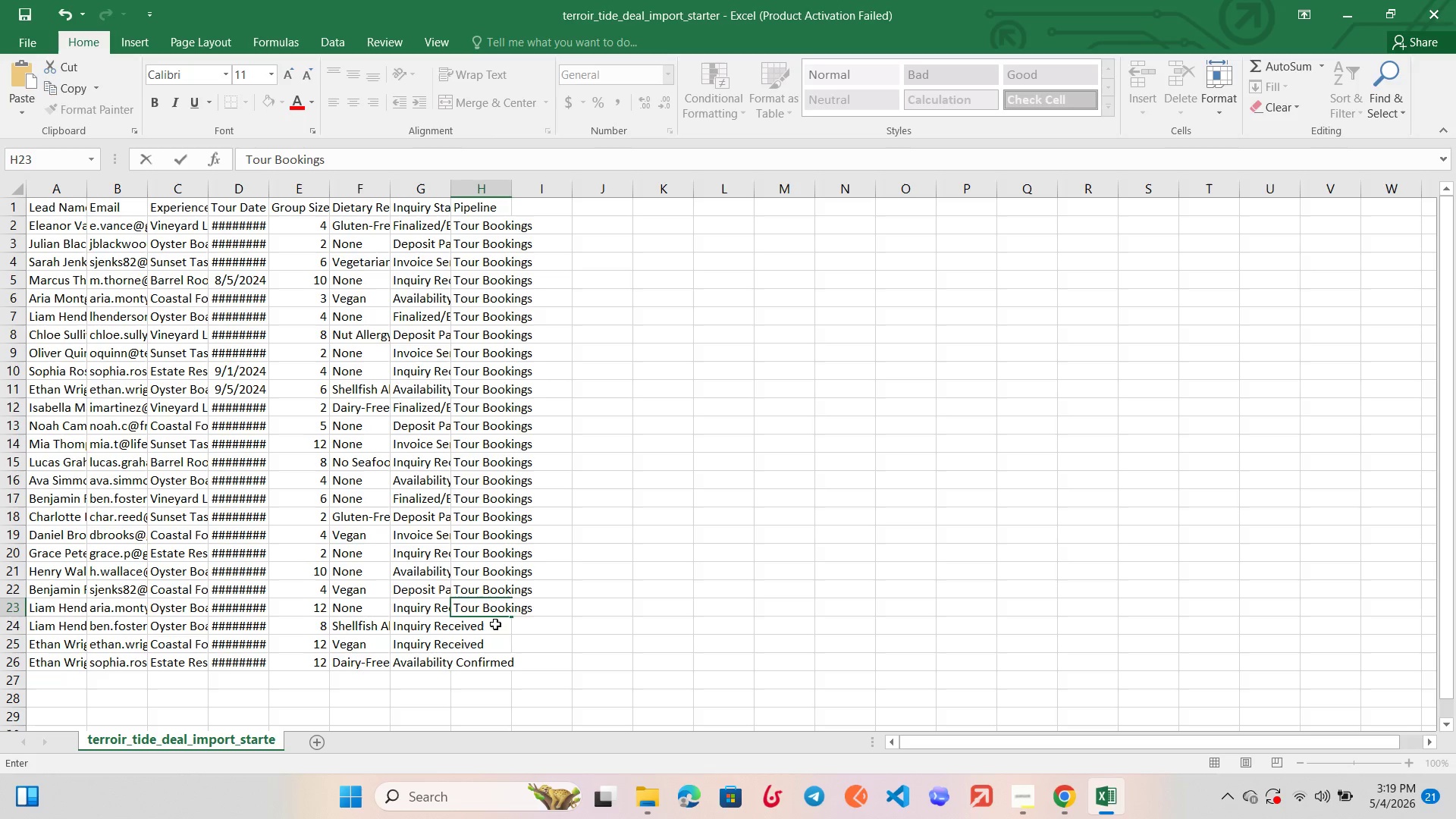 
double_click([495, 624])
 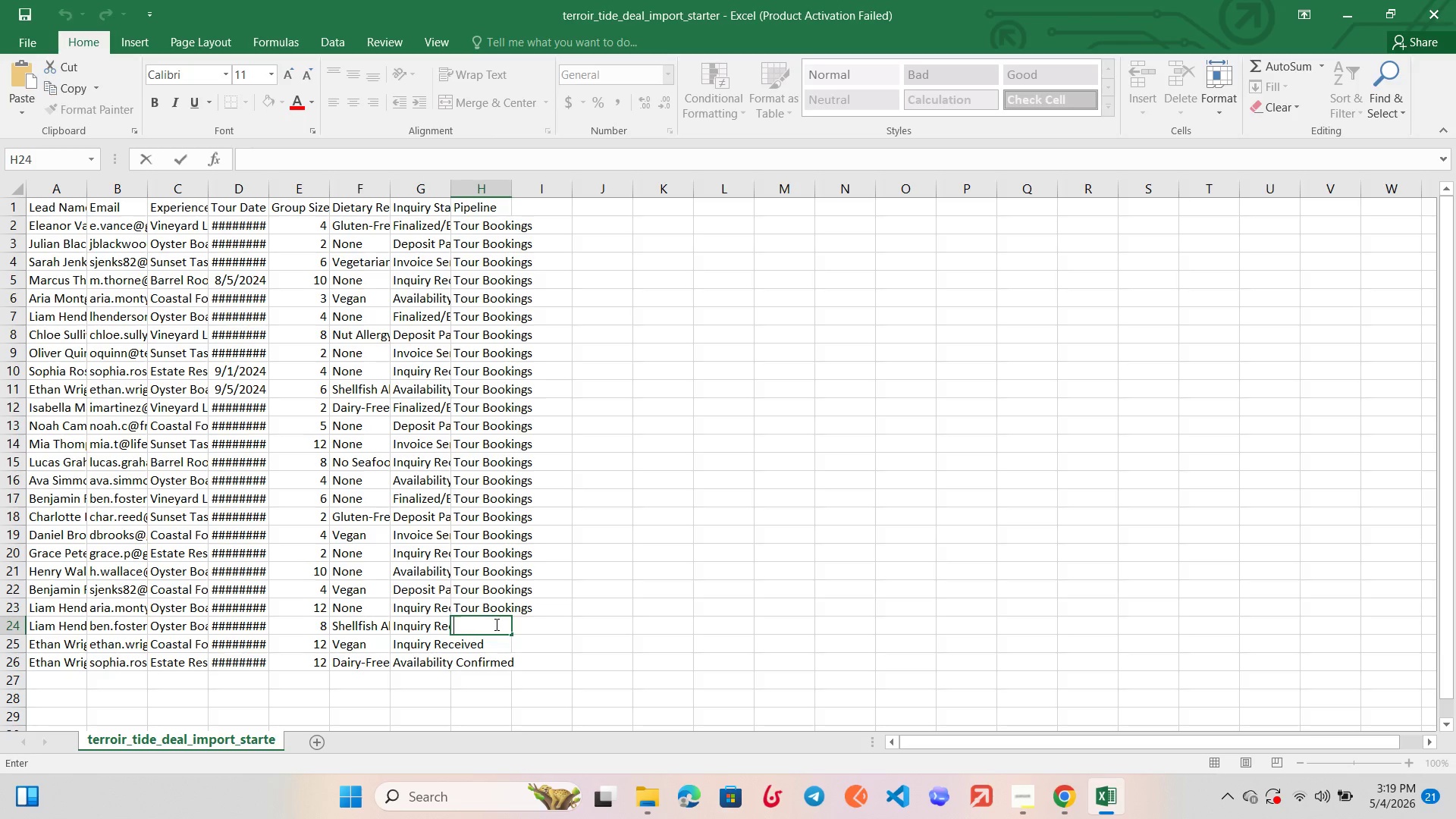 
key(Control+V)
 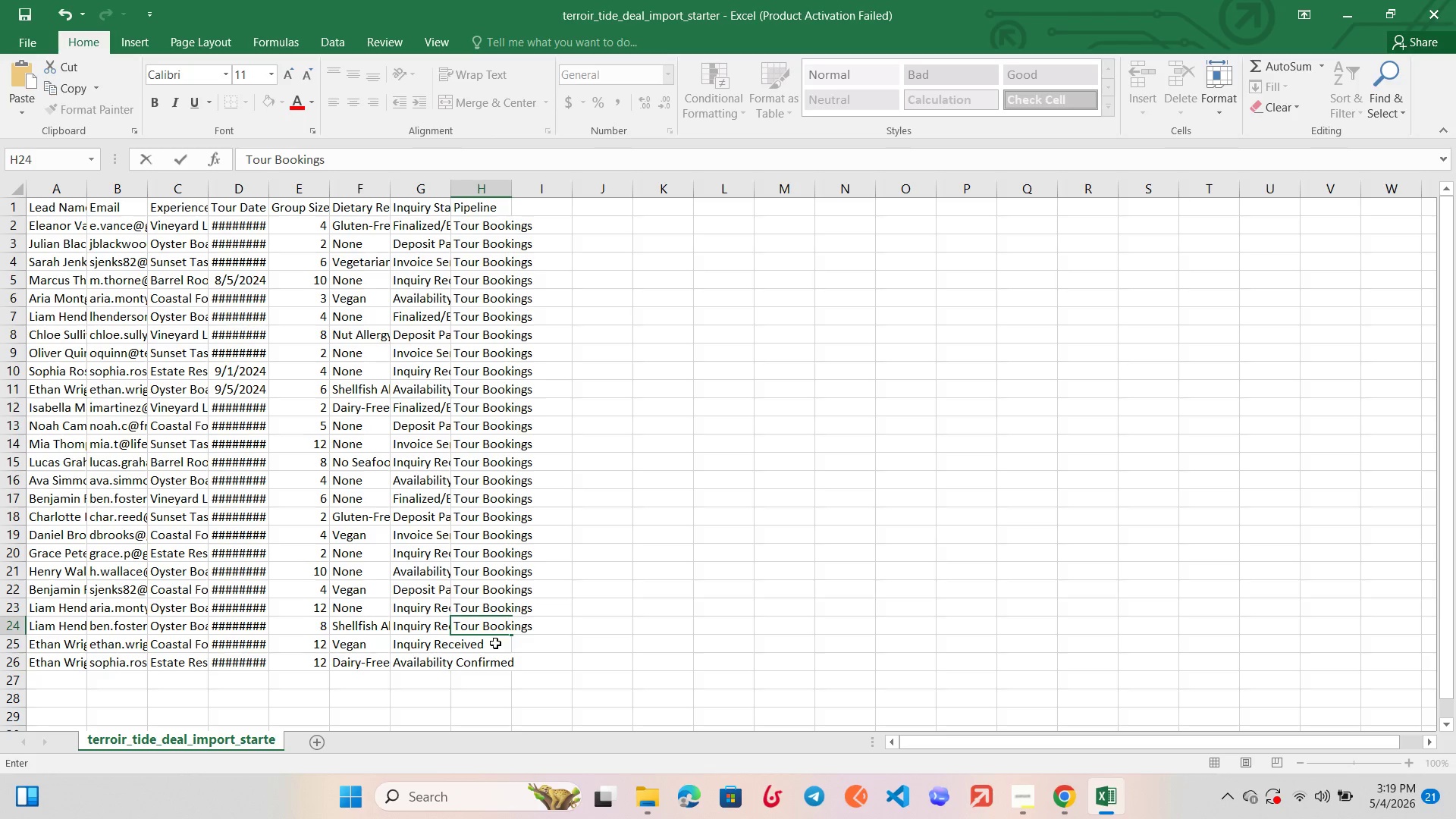 
double_click([495, 643])
 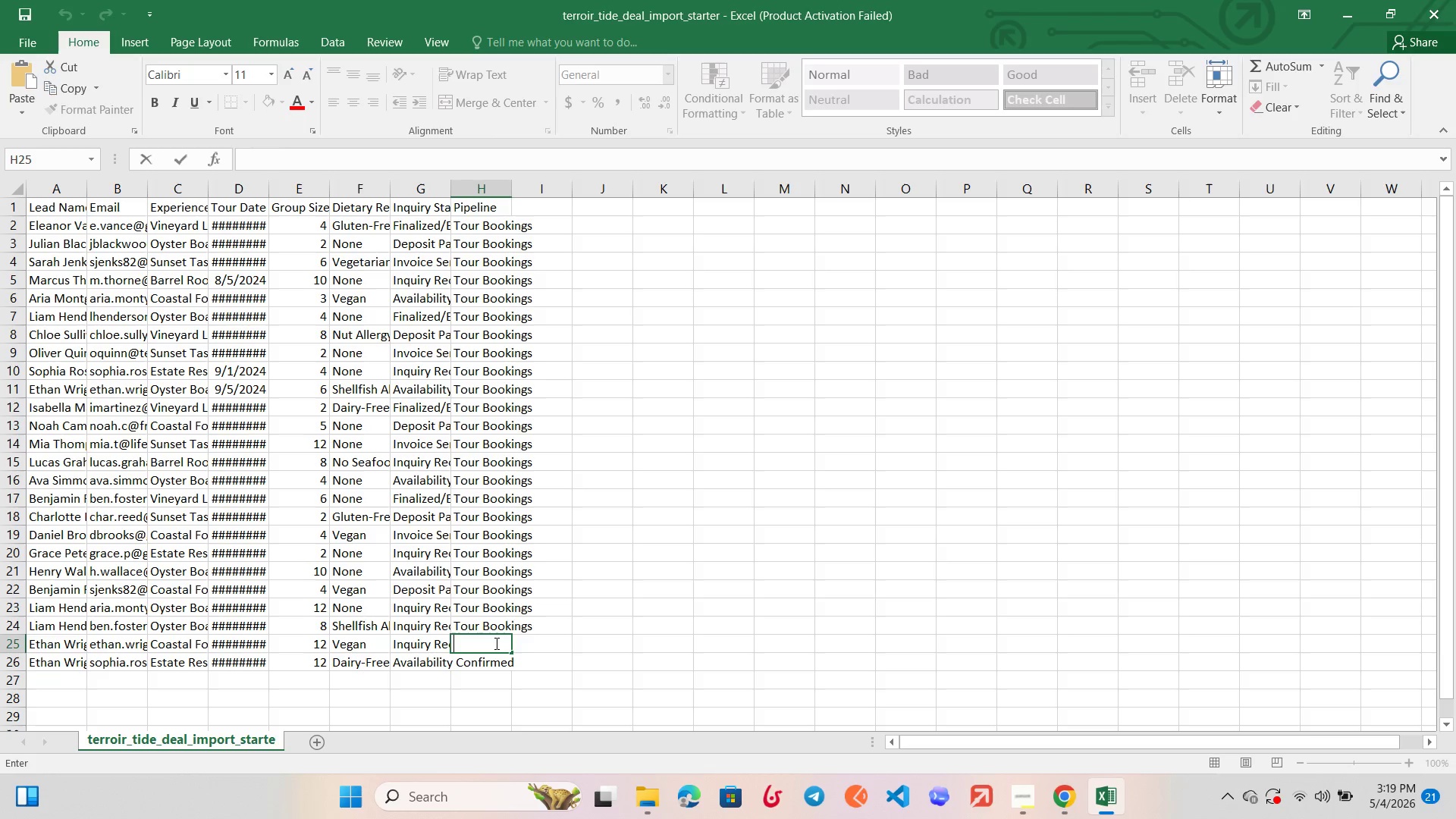 
key(Control+V)
 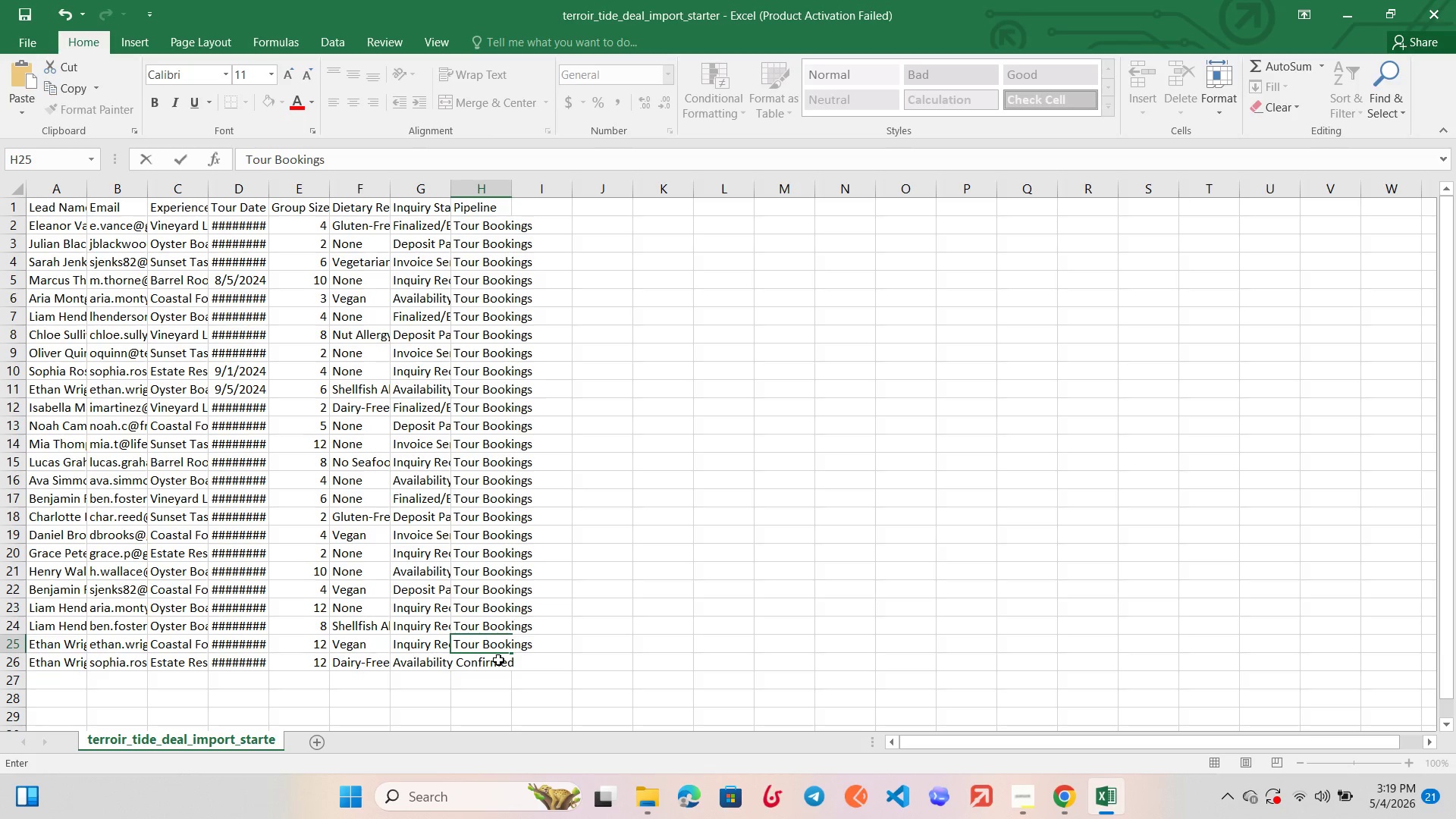 
double_click([498, 660])
 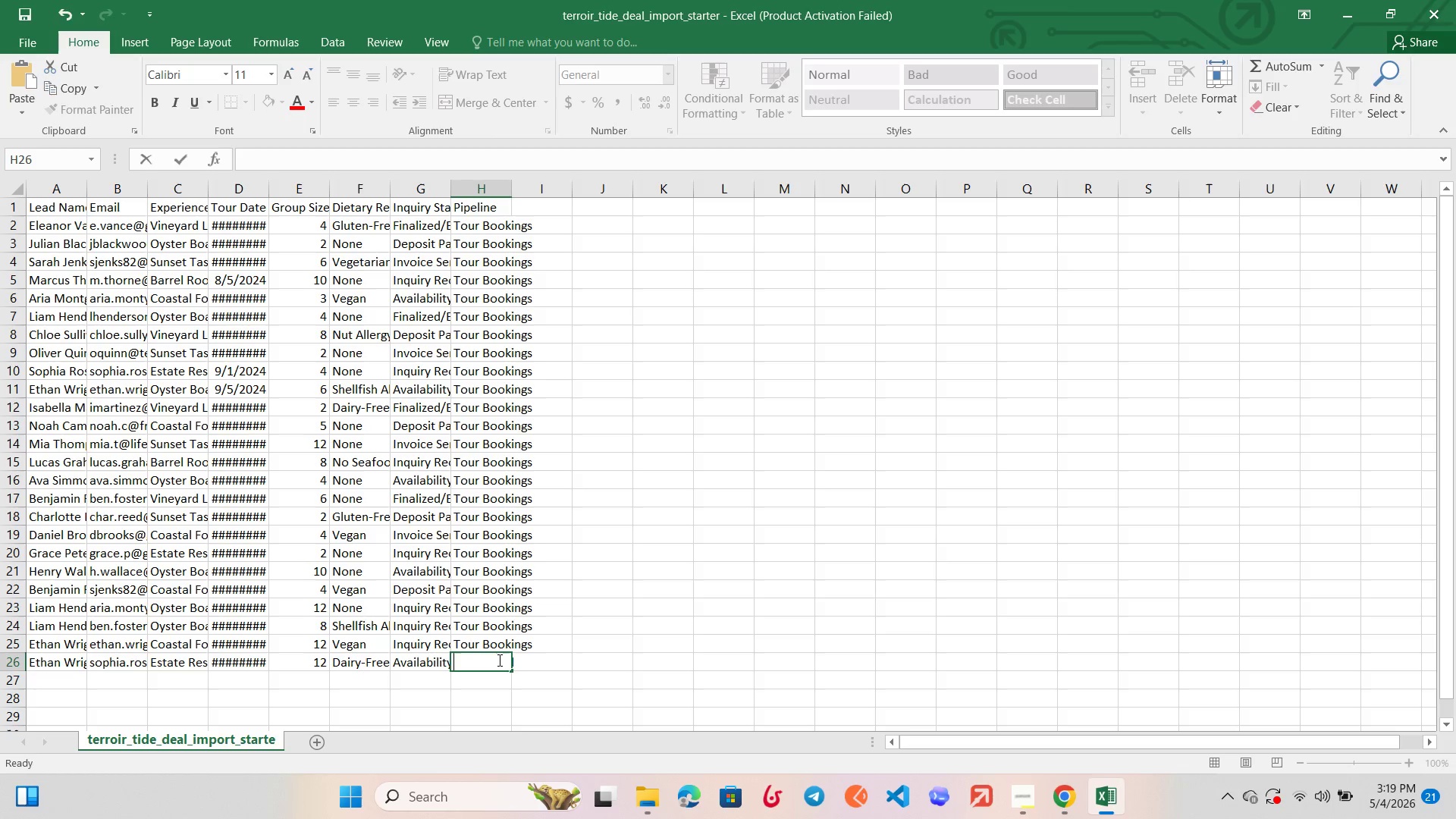 
key(Control+ControlLeft)
 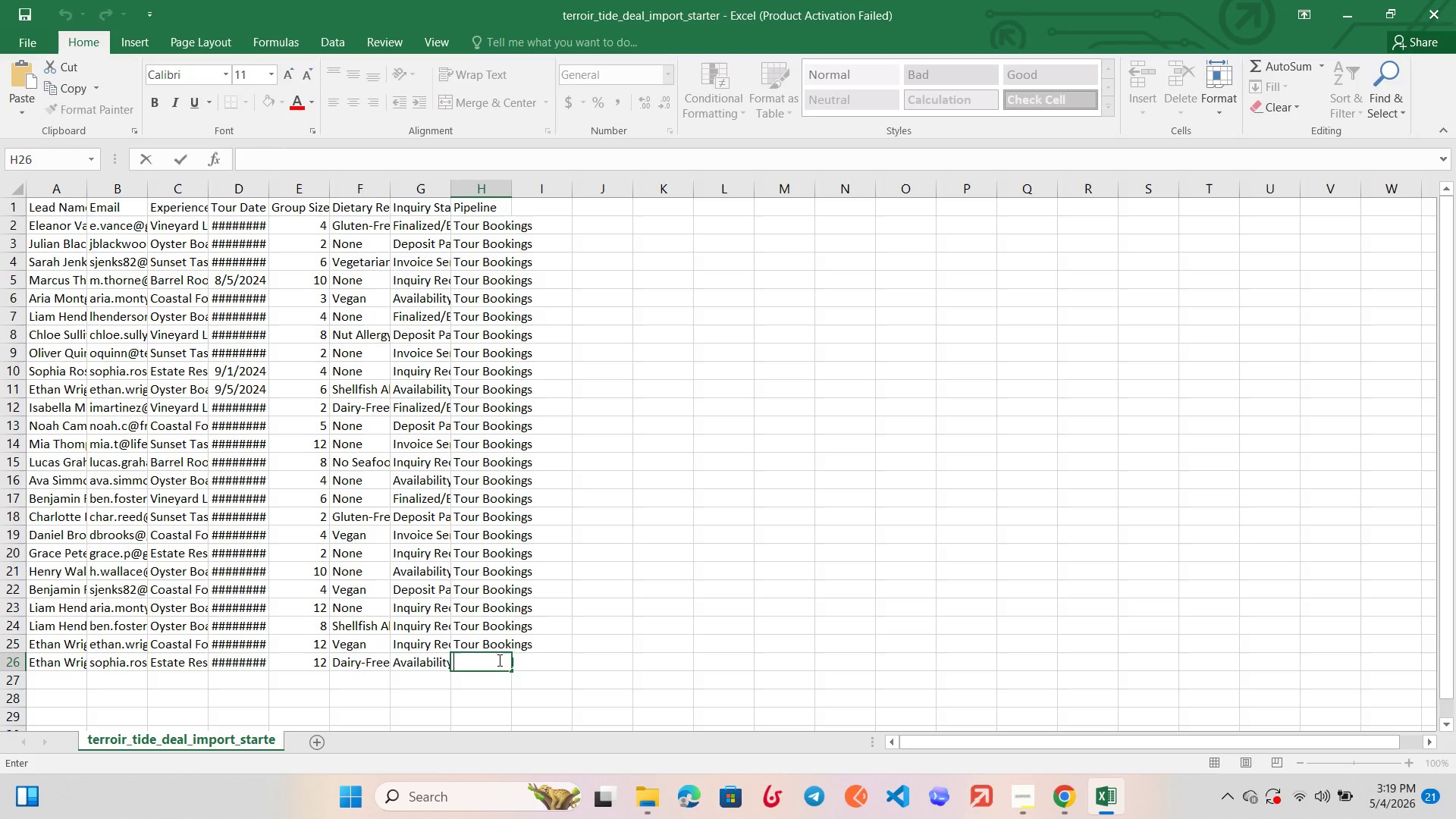 
key(Control+V)
 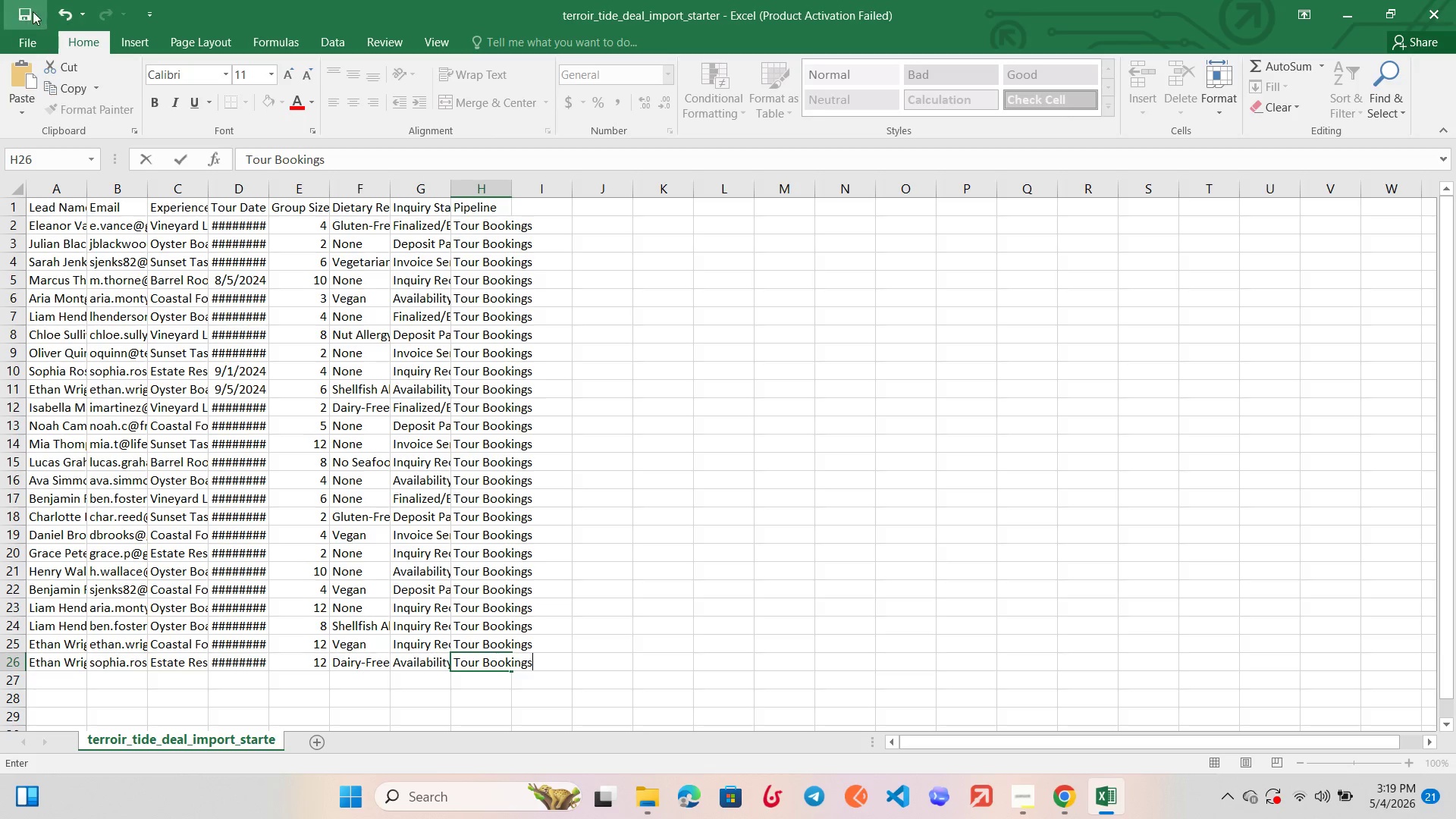 
left_click([24, 11])
 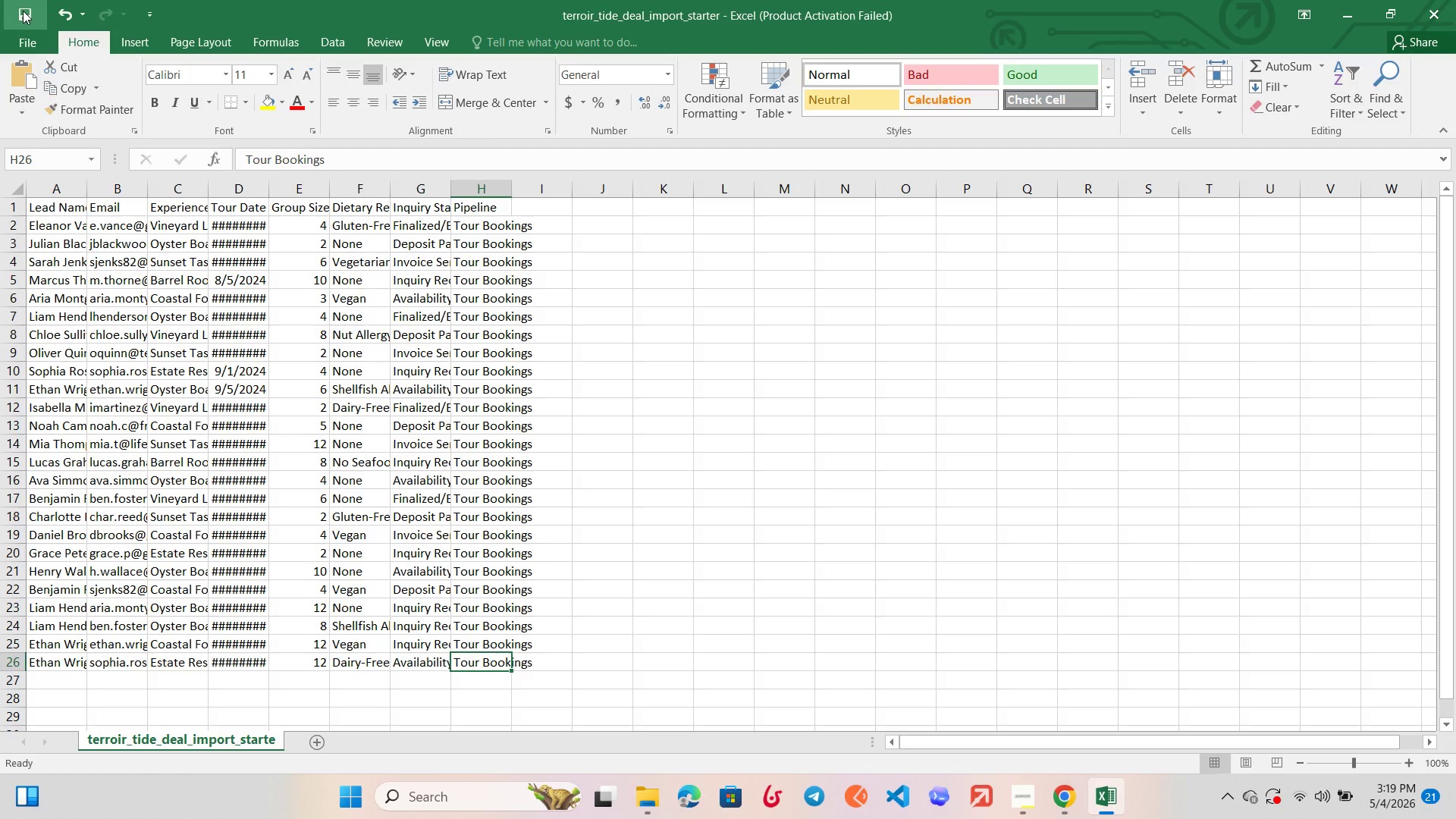 
left_click([23, 11])
 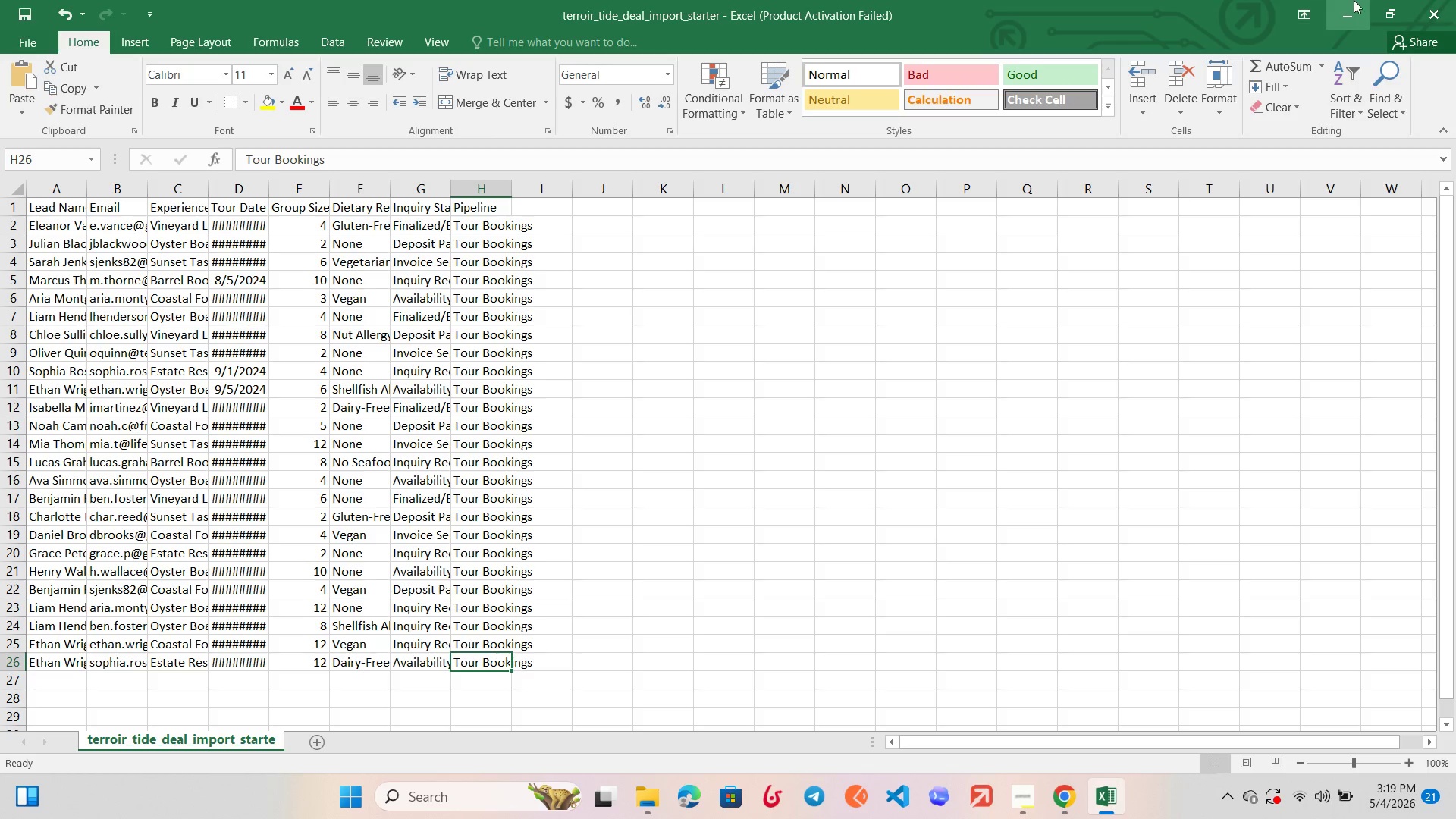 
left_click([1348, 4])
 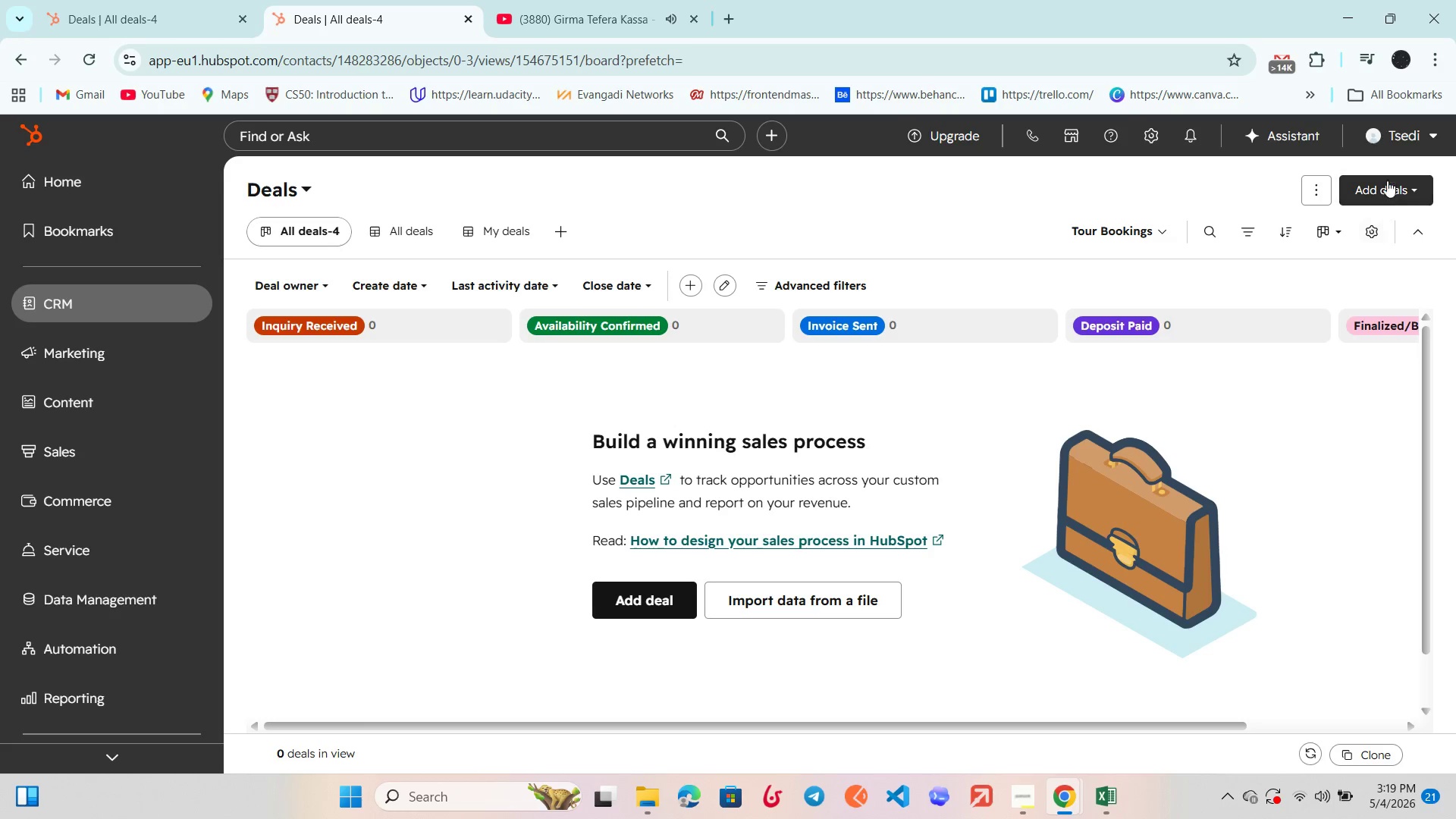 
left_click([121, 0])
 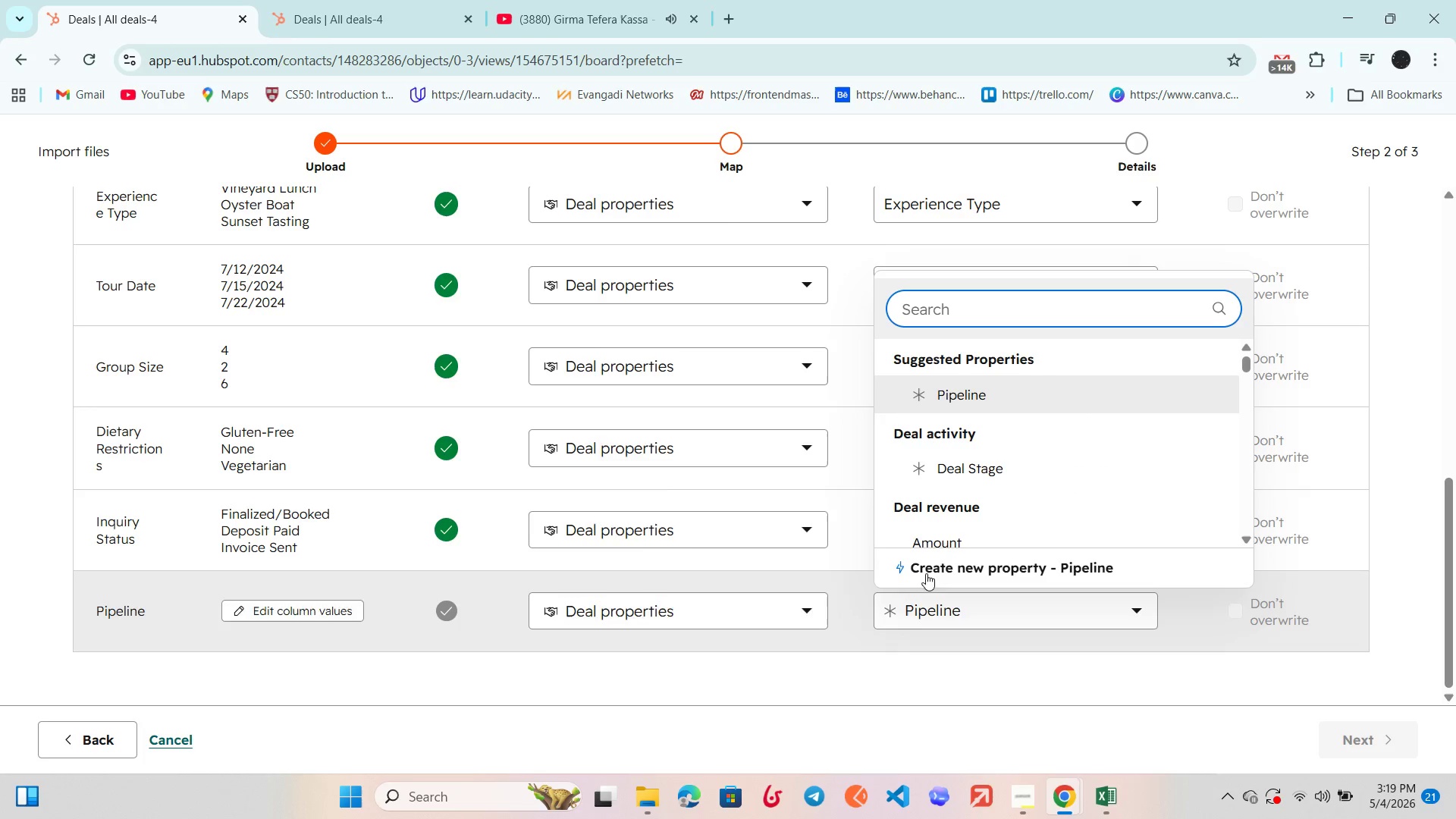 
left_click([84, 64])
 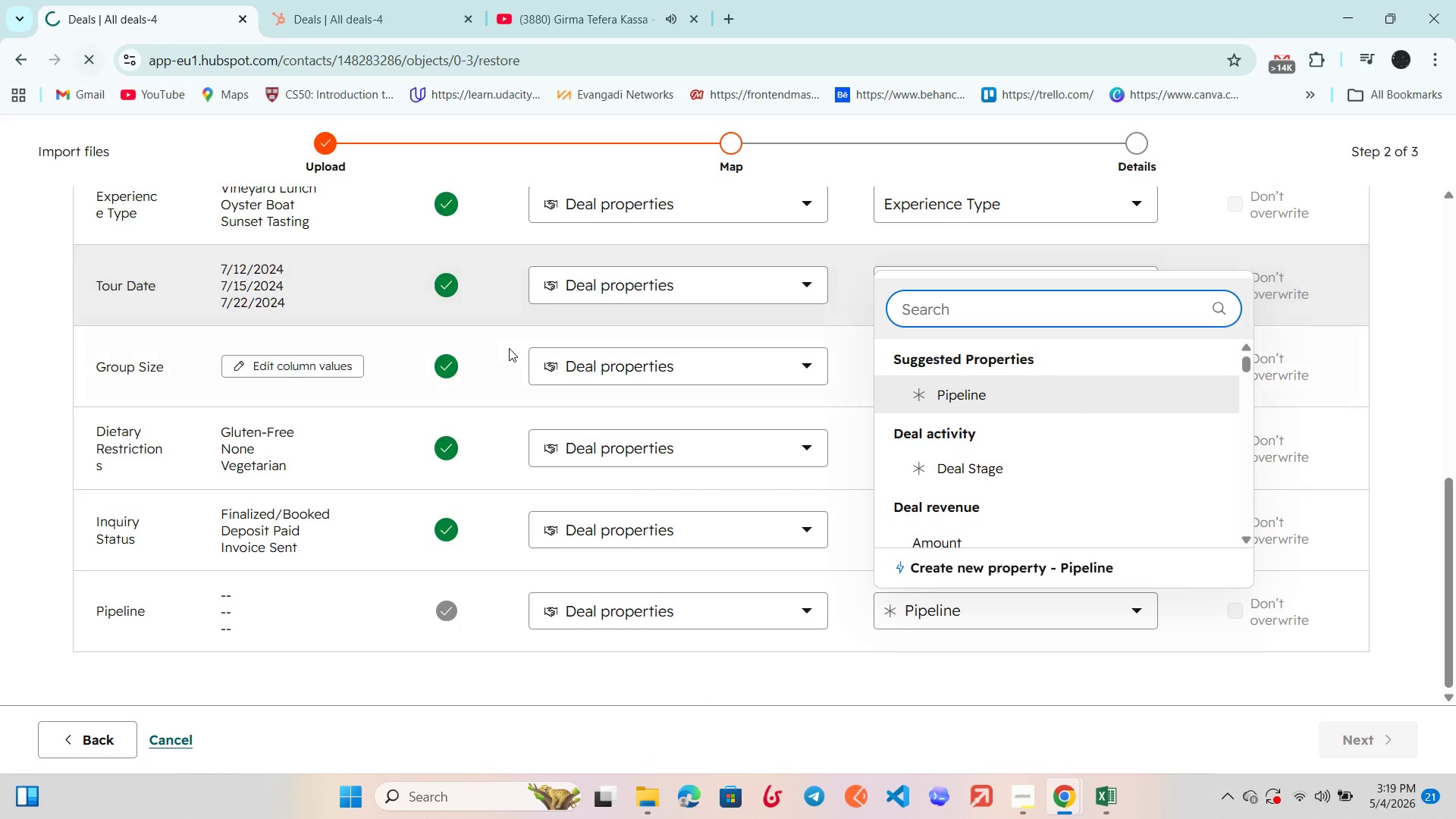 
scroll: coordinate [509, 348], scroll_direction: up, amount: 3.0
 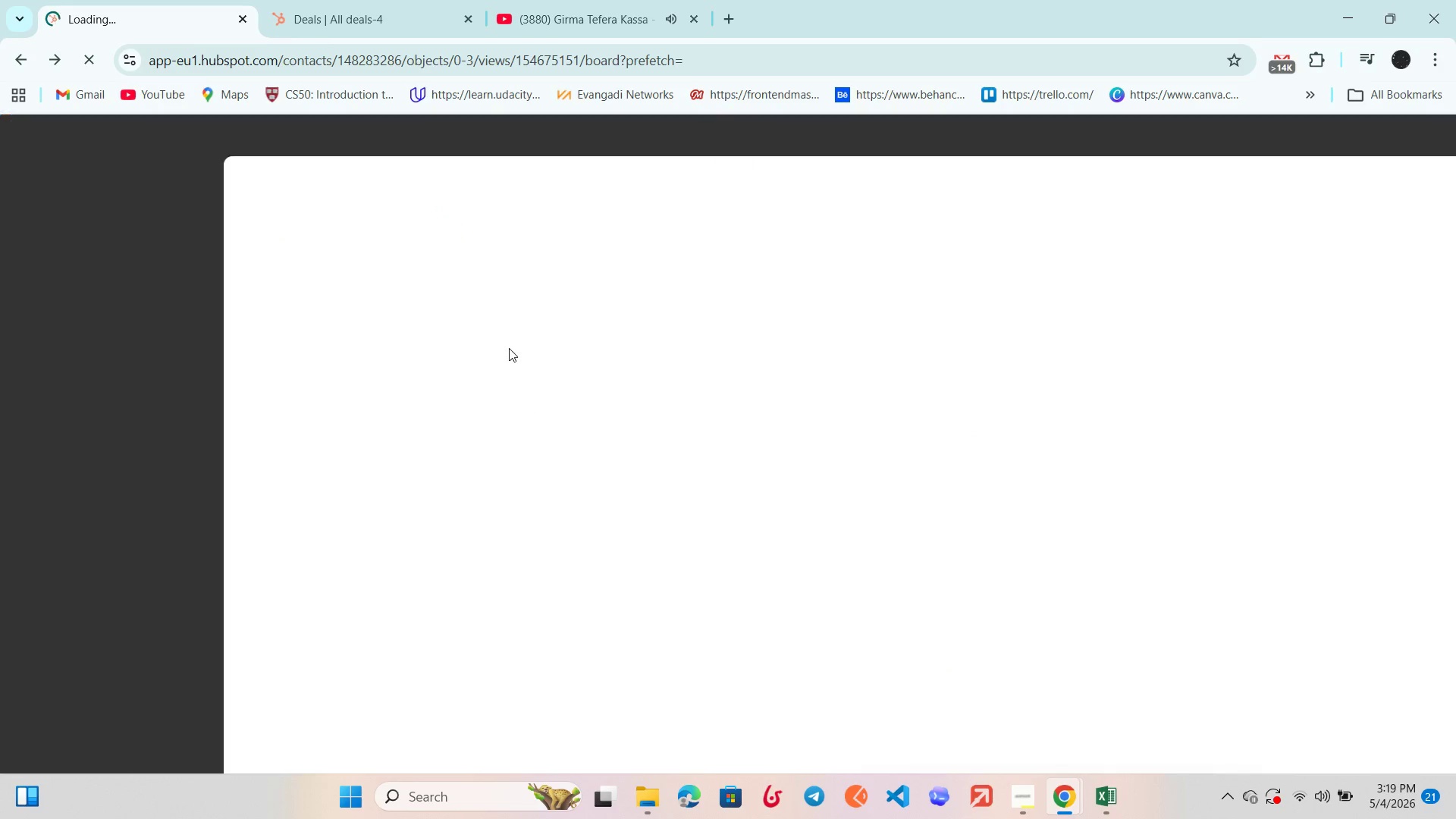 
scroll: coordinate [509, 348], scroll_direction: down, amount: 2.0
 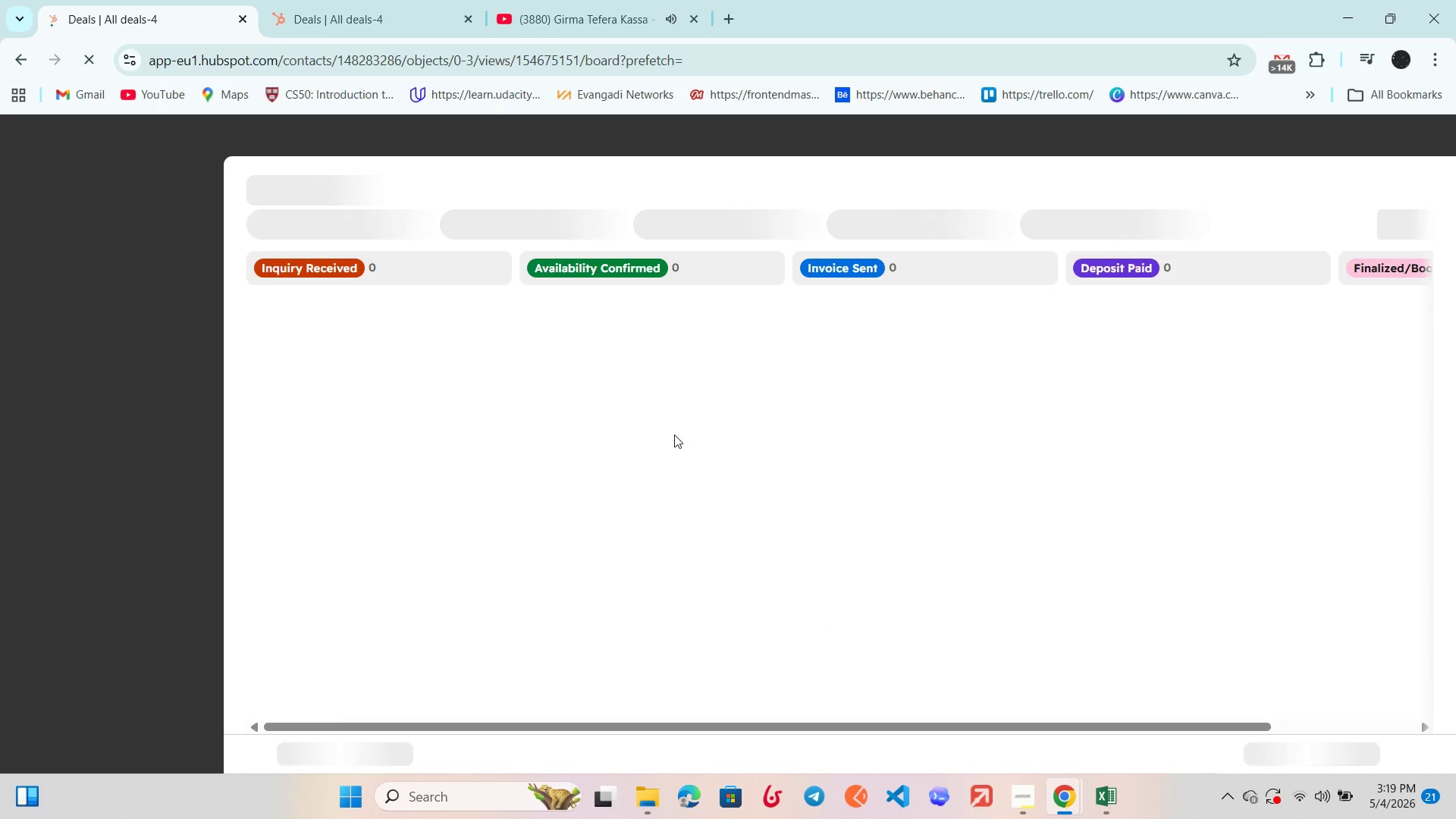 
wait(8.5)
 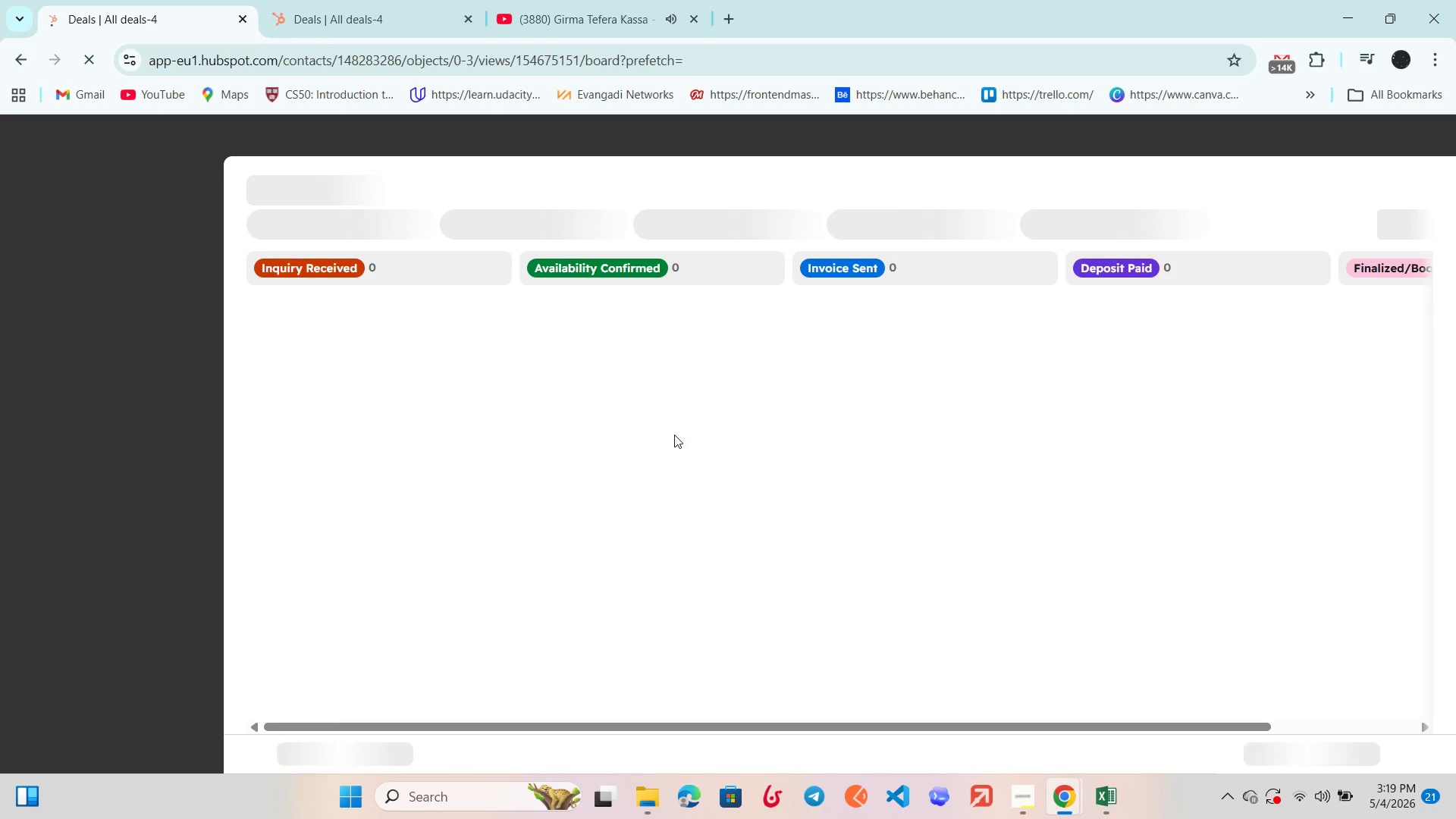 
left_click([760, 592])
 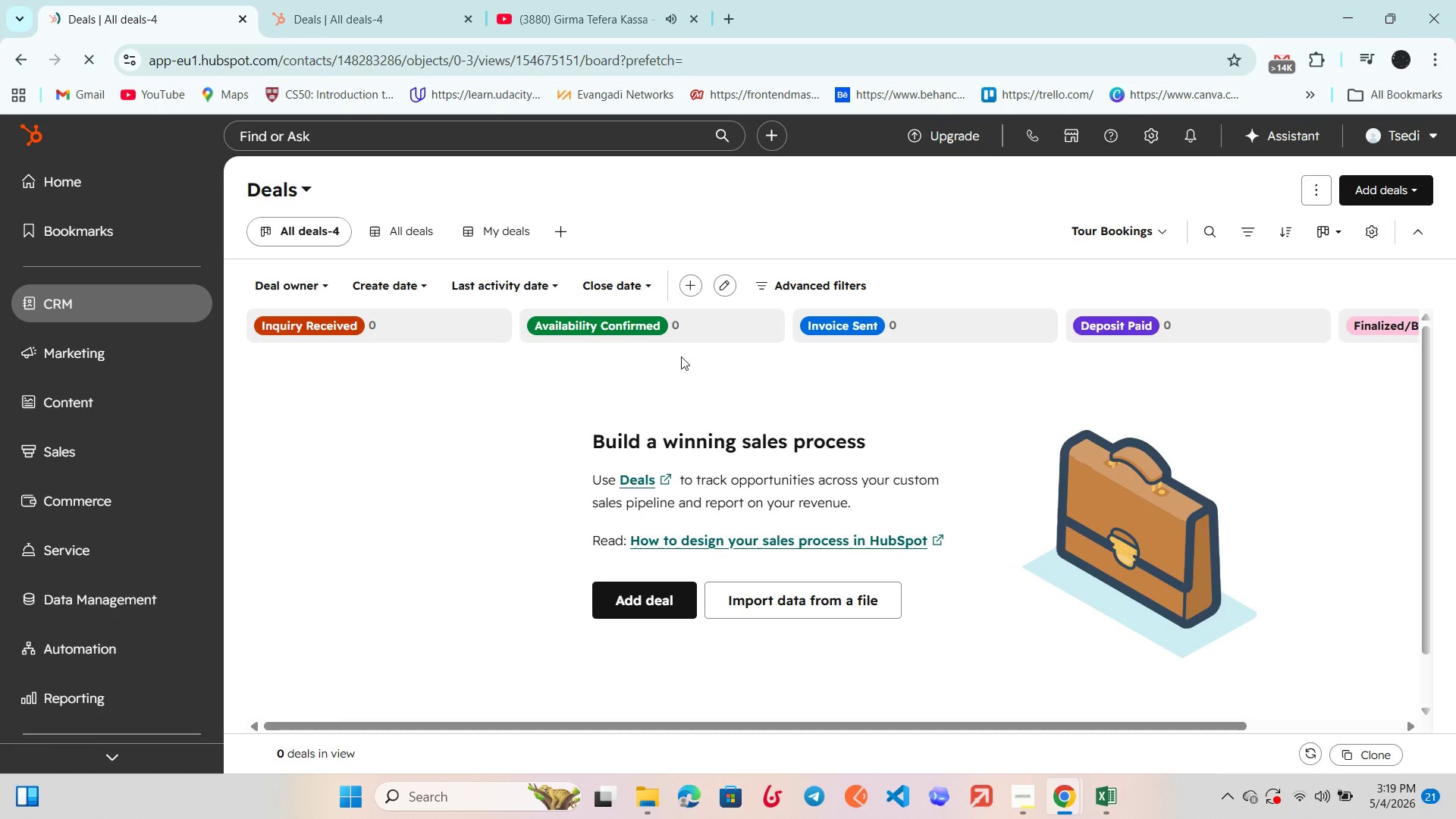 
hold_key(key=VolumeDown, duration=0.64)
 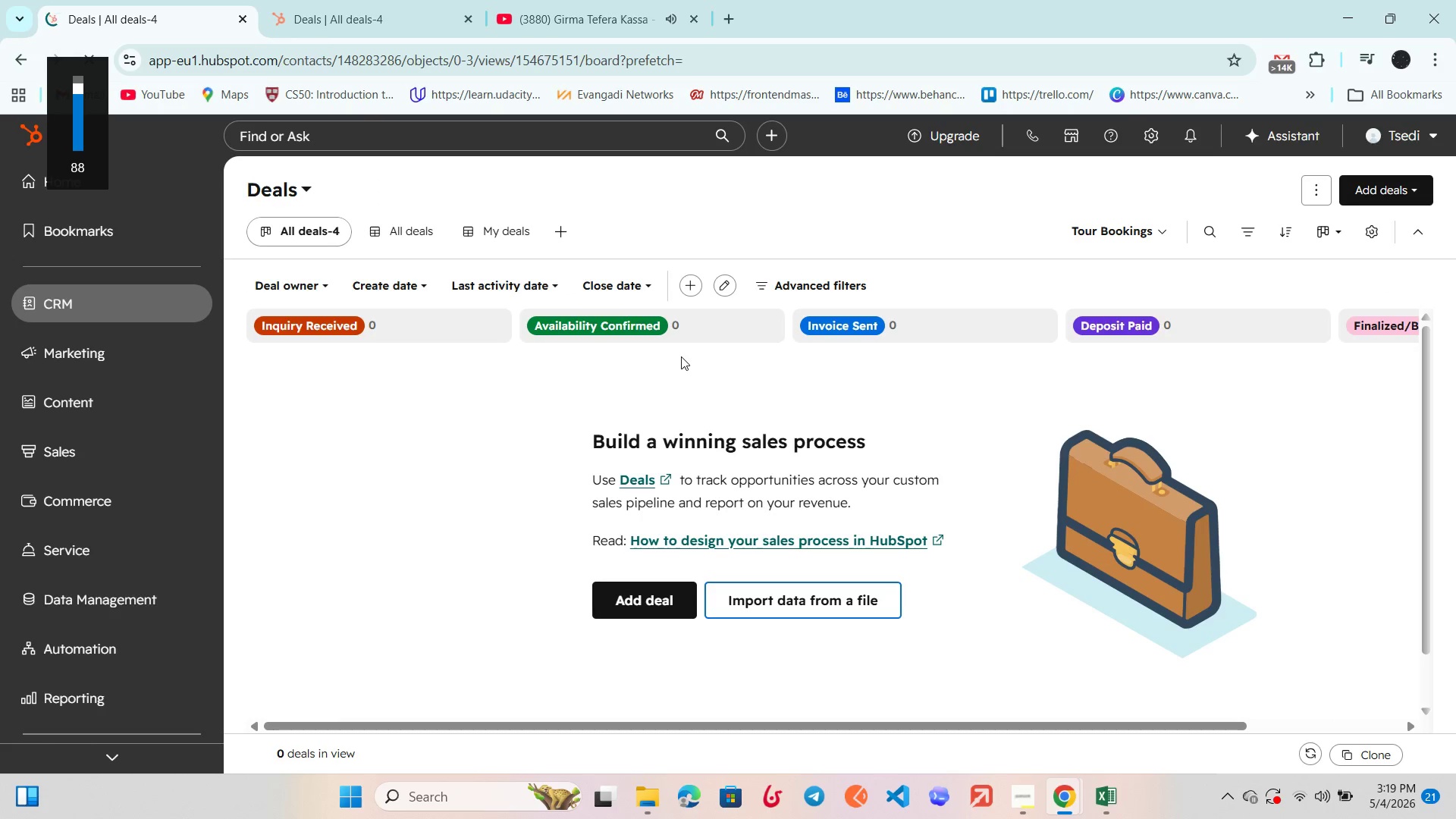 
key(VolumeDown)
 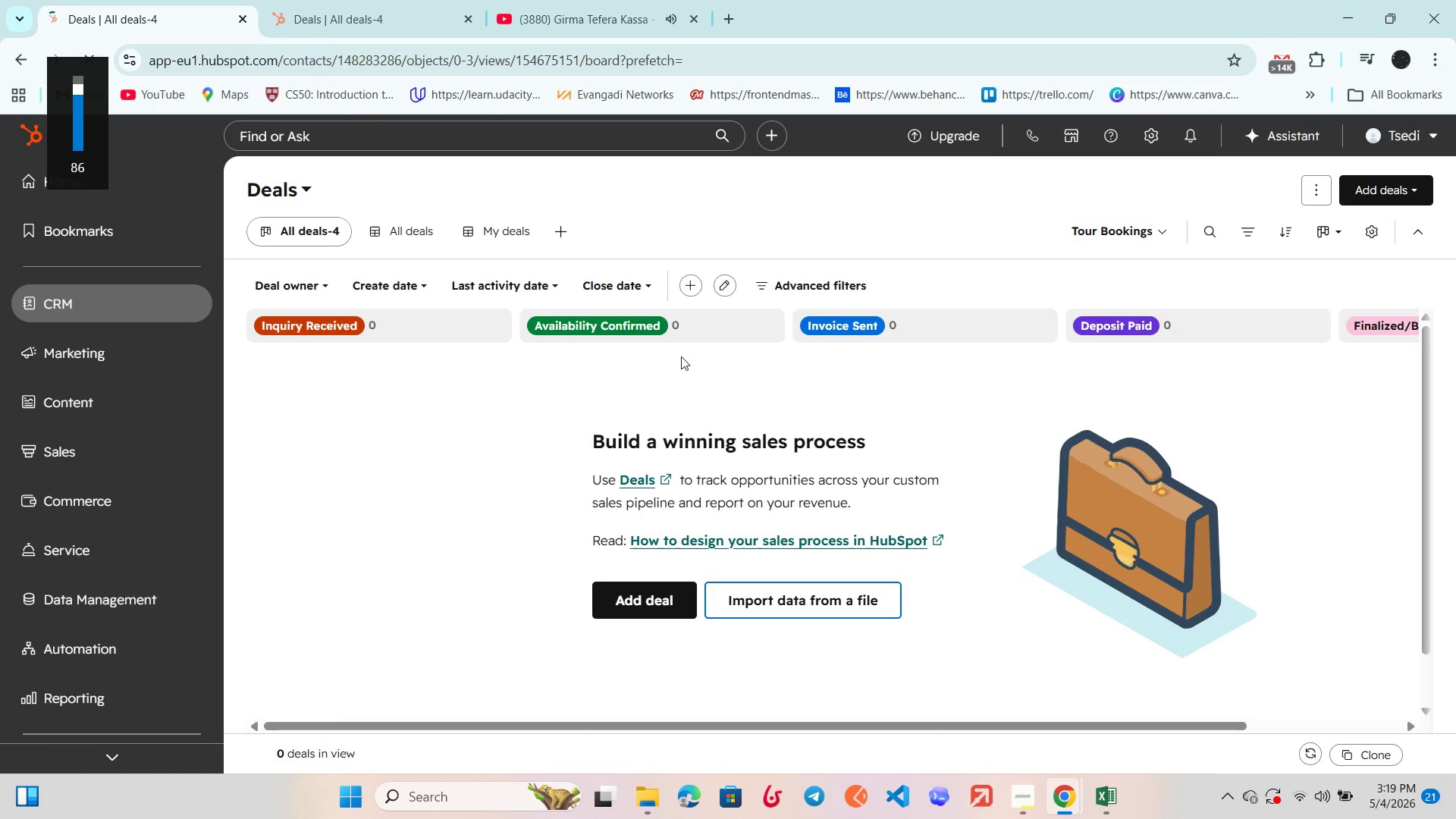 
key(VolumeDown)
 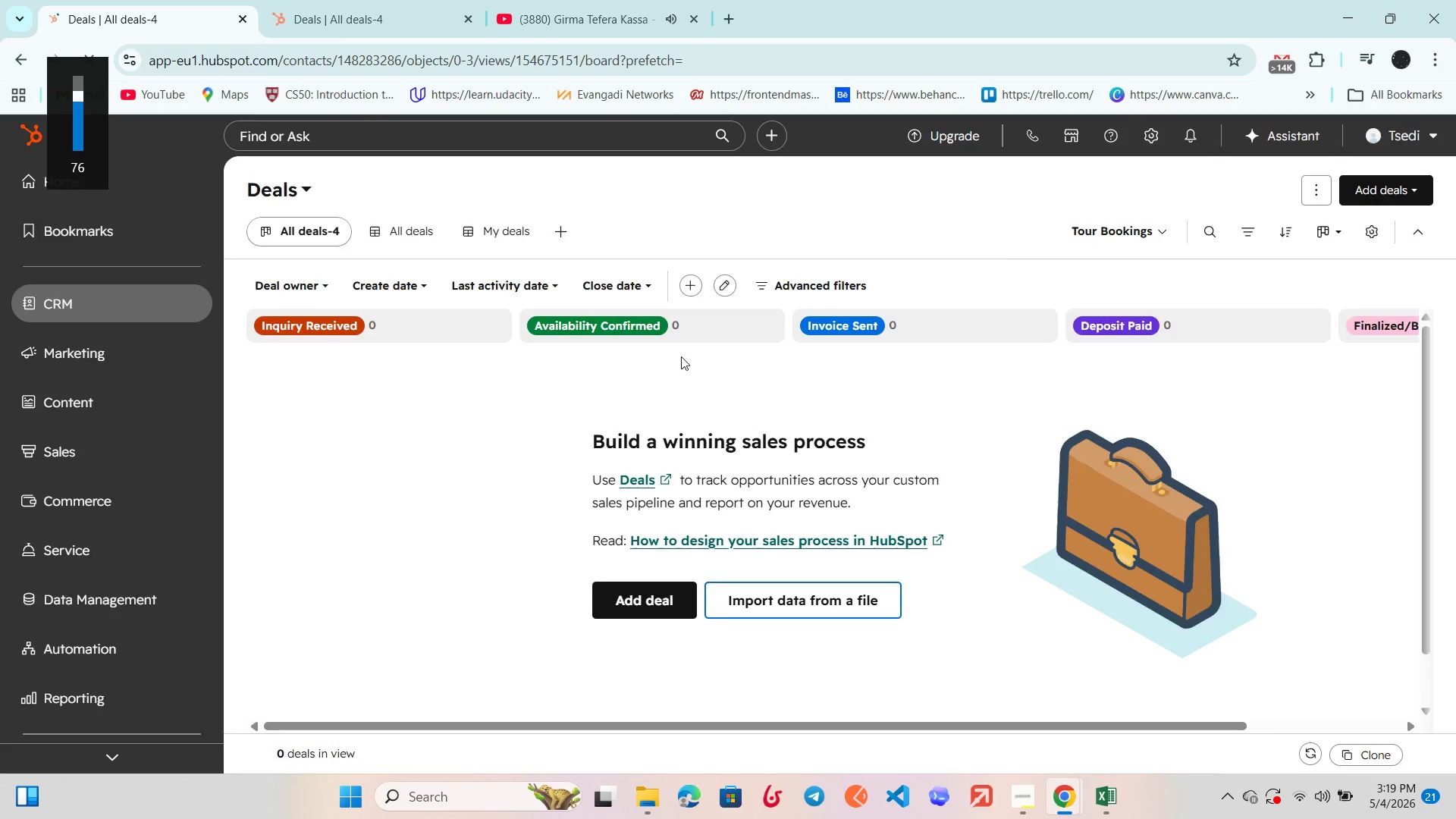 
key(VolumeDown)
 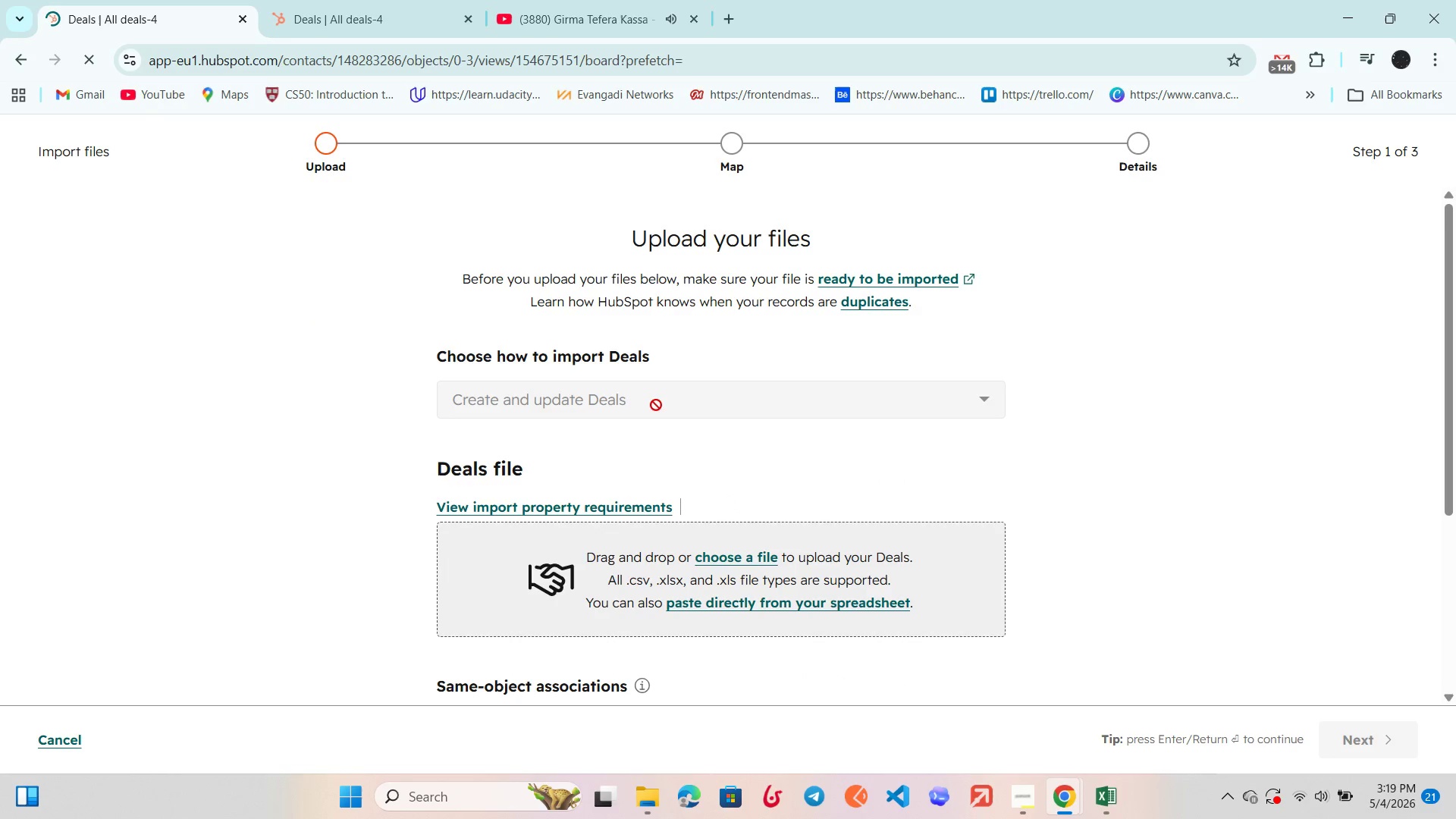 
left_click([721, 561])
 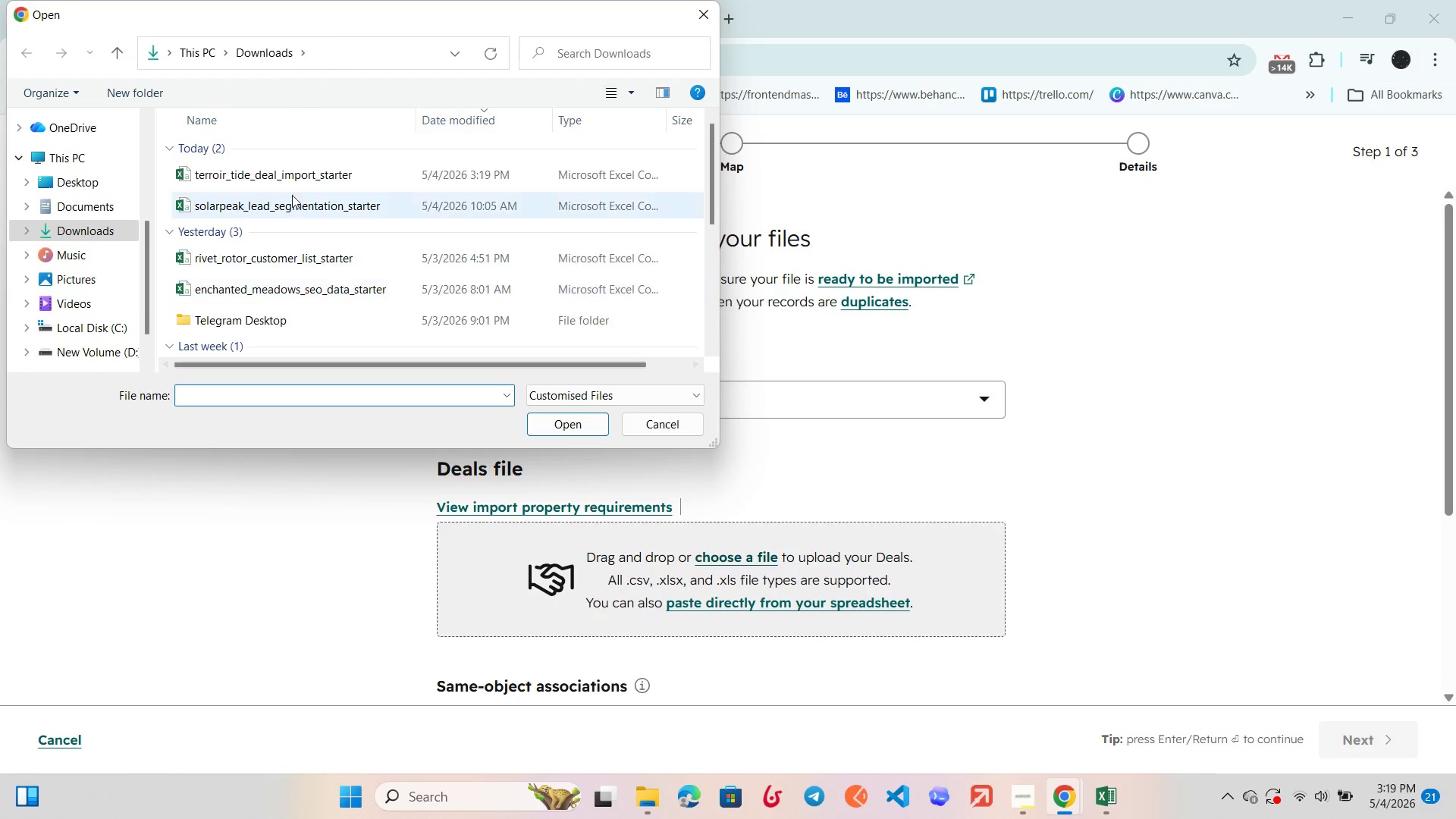 
left_click([297, 169])
 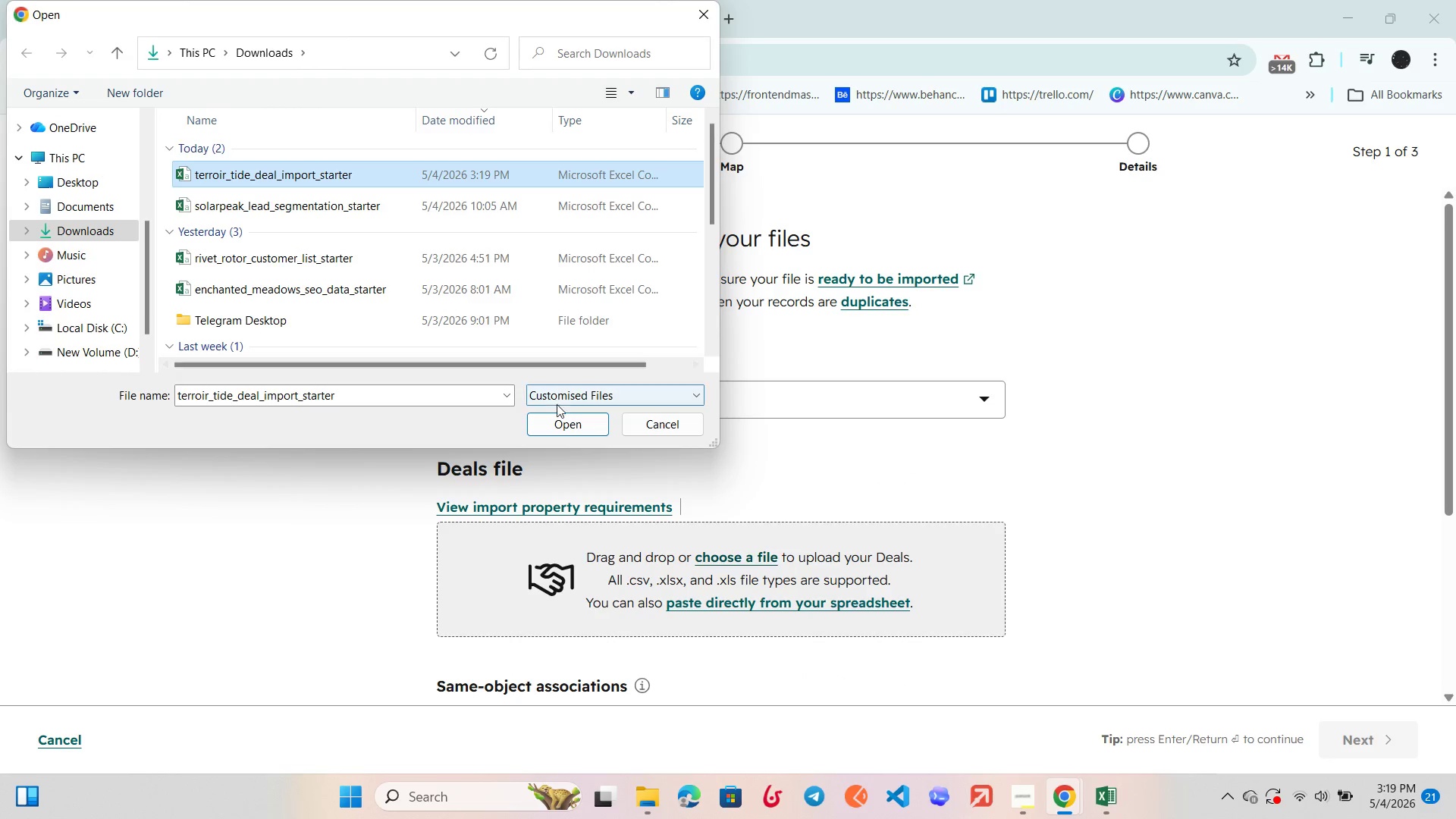 
left_click([561, 418])
 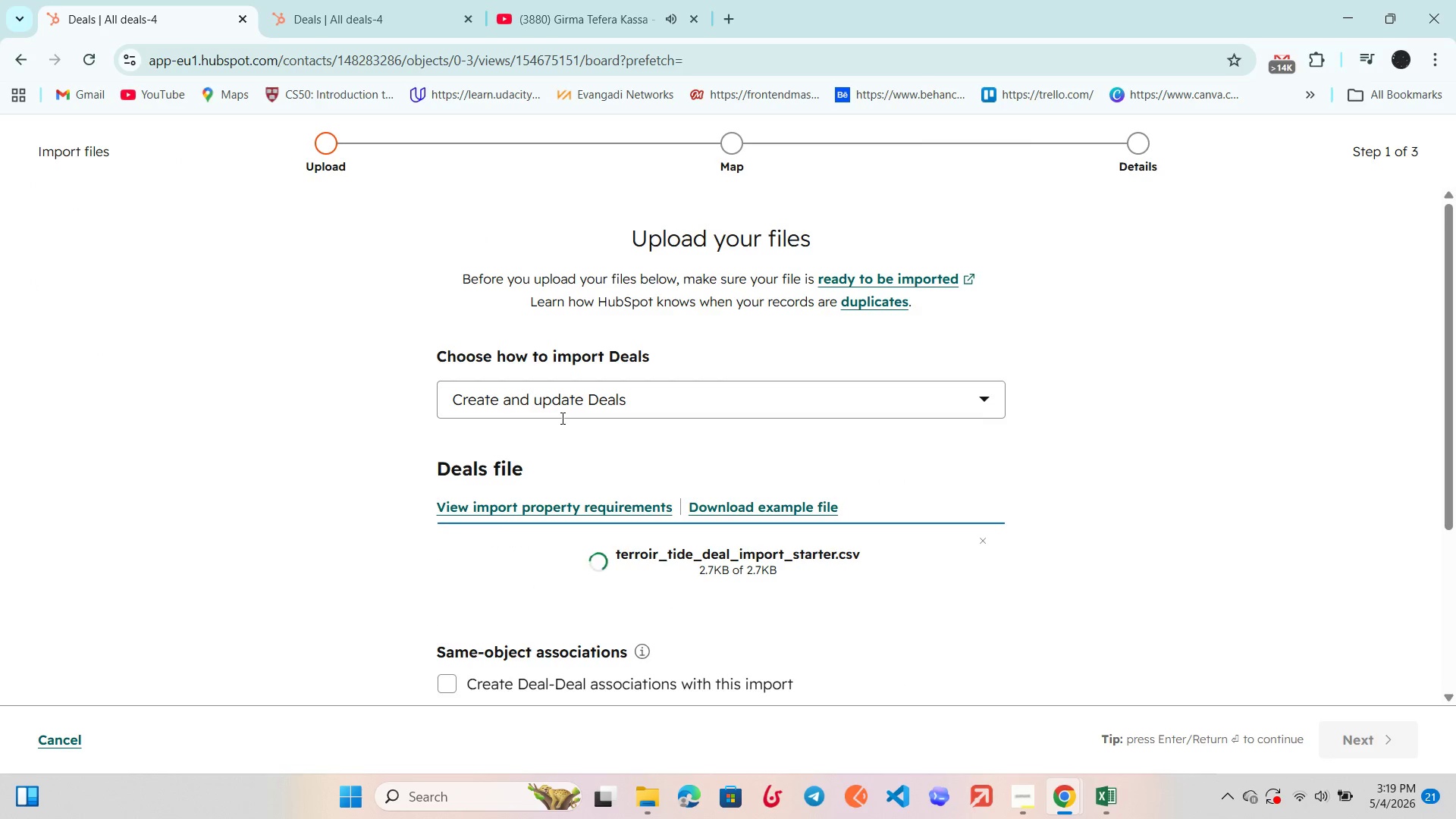 
scroll: coordinate [580, 407], scroll_direction: down, amount: 2.0
 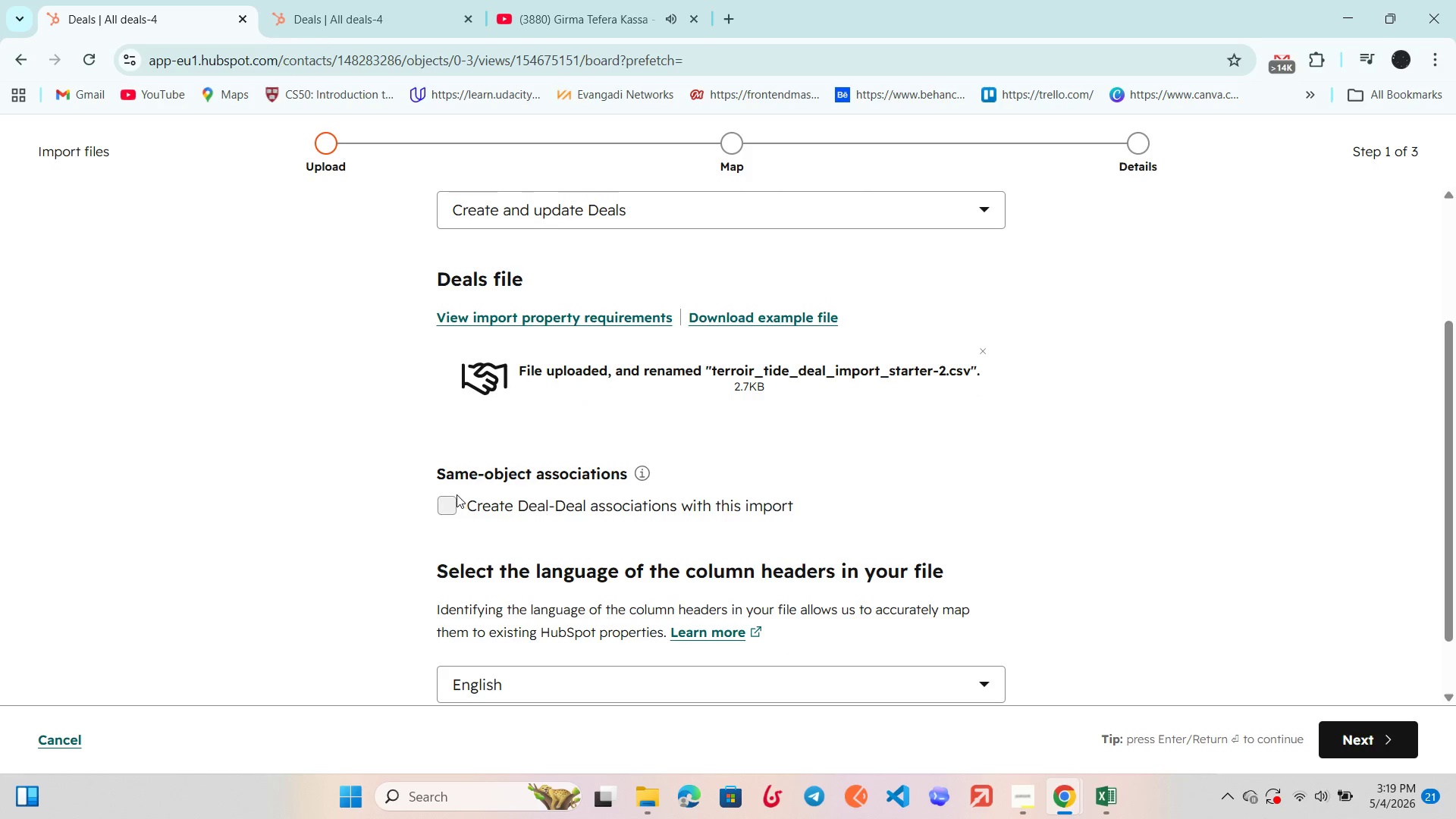 
left_click([453, 497])
 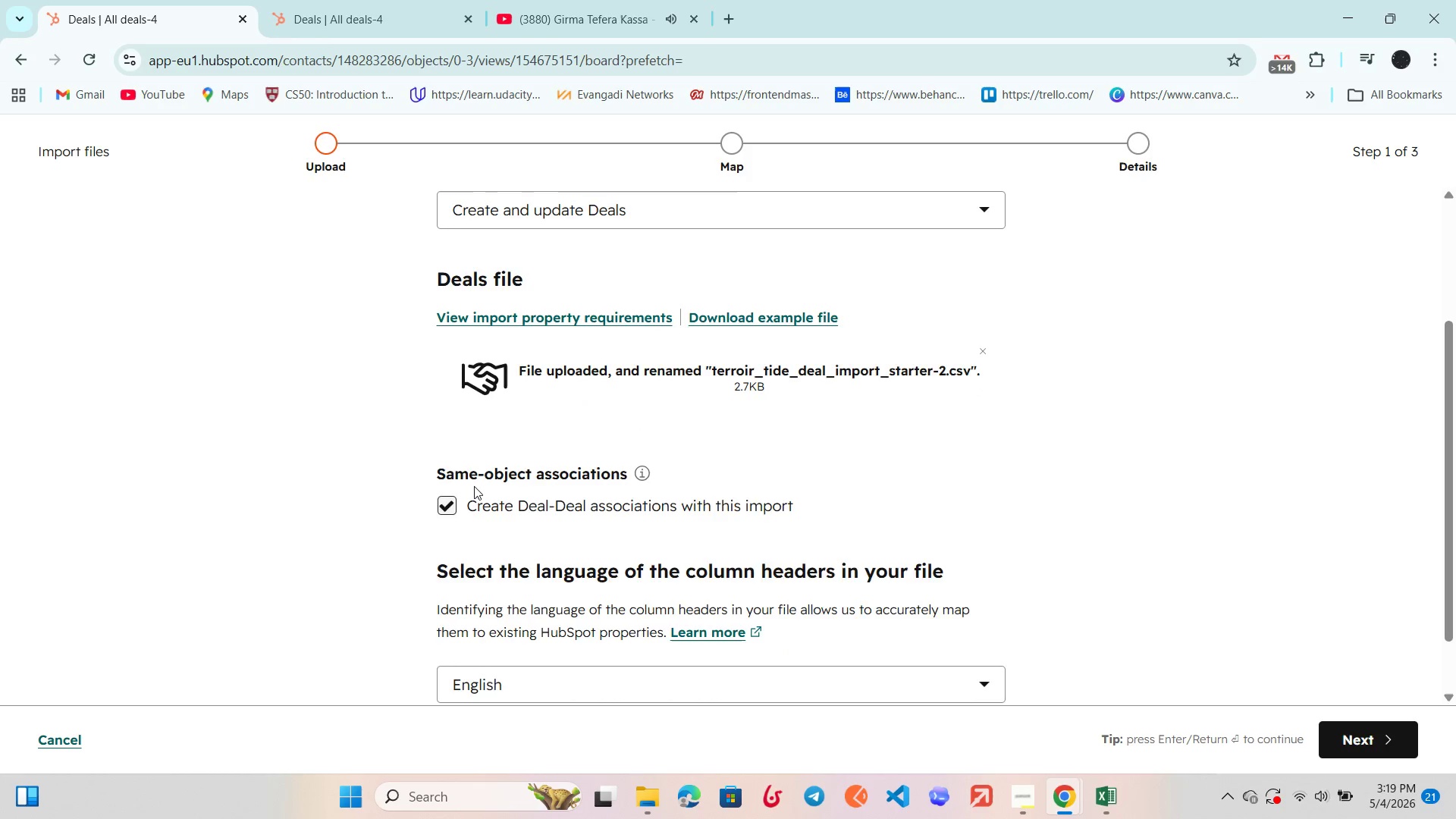 
scroll: coordinate [474, 486], scroll_direction: down, amount: 3.0
 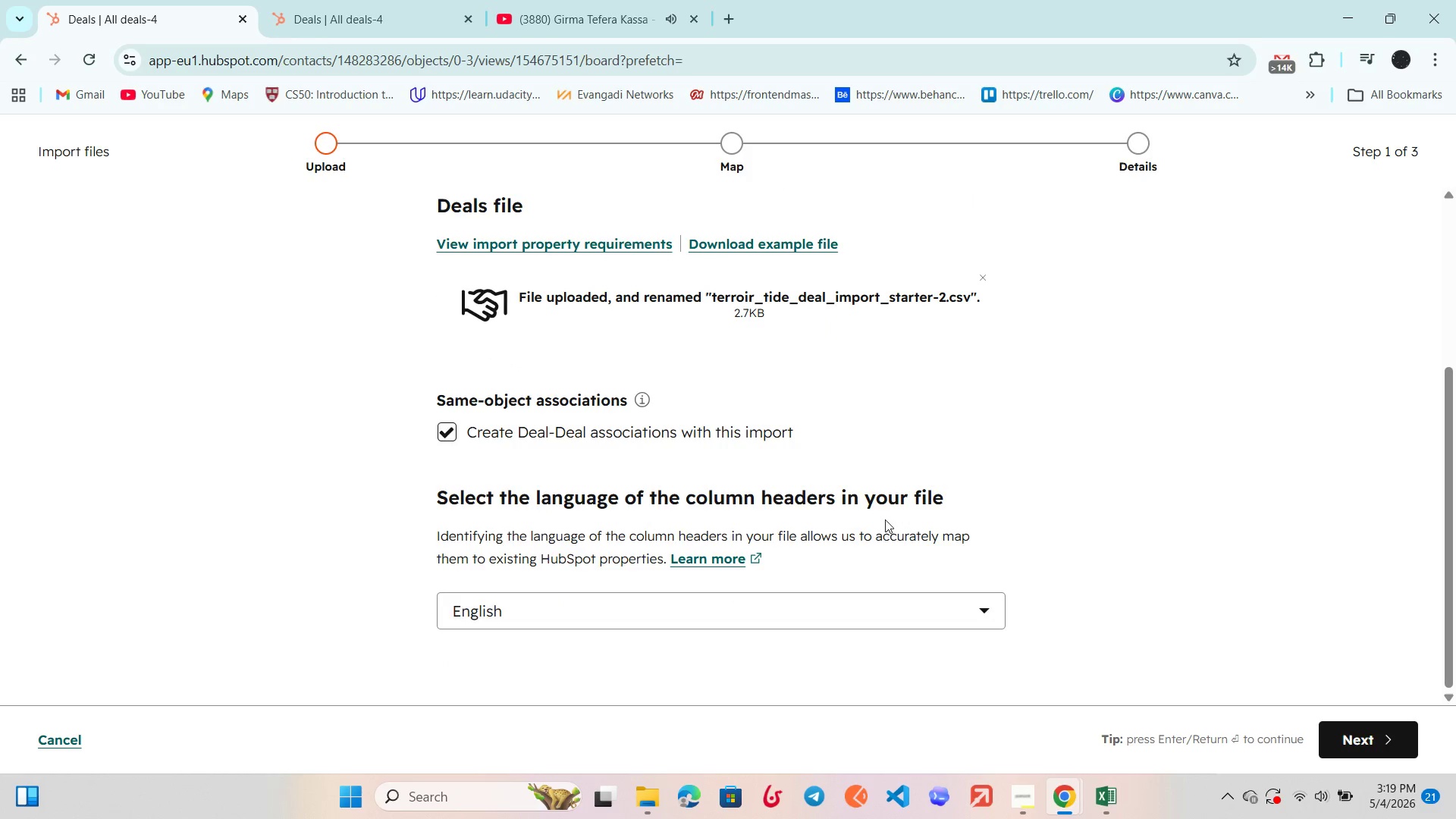 
scroll: coordinate [883, 510], scroll_direction: up, amount: 2.0
 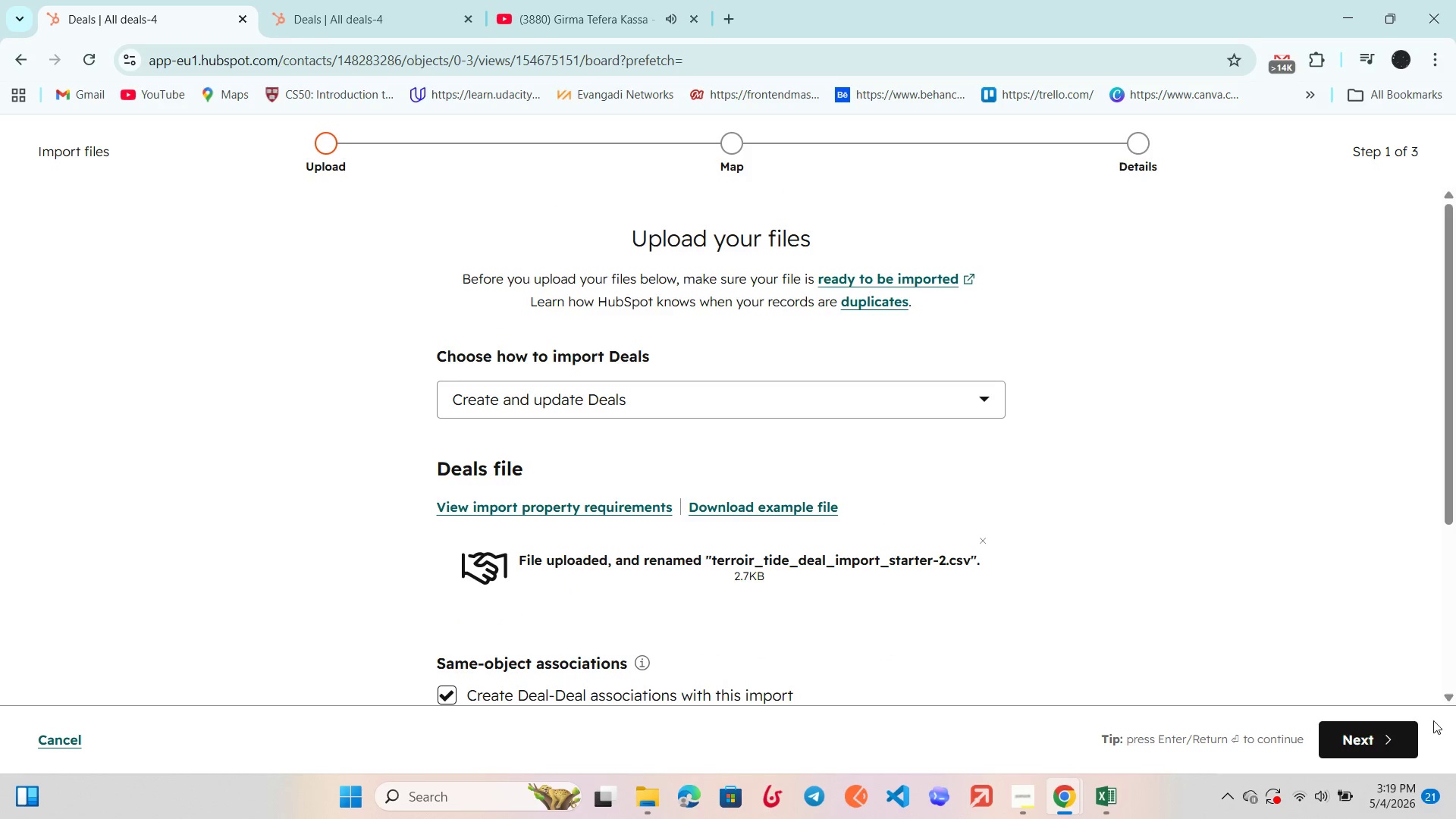 
left_click([1394, 731])
 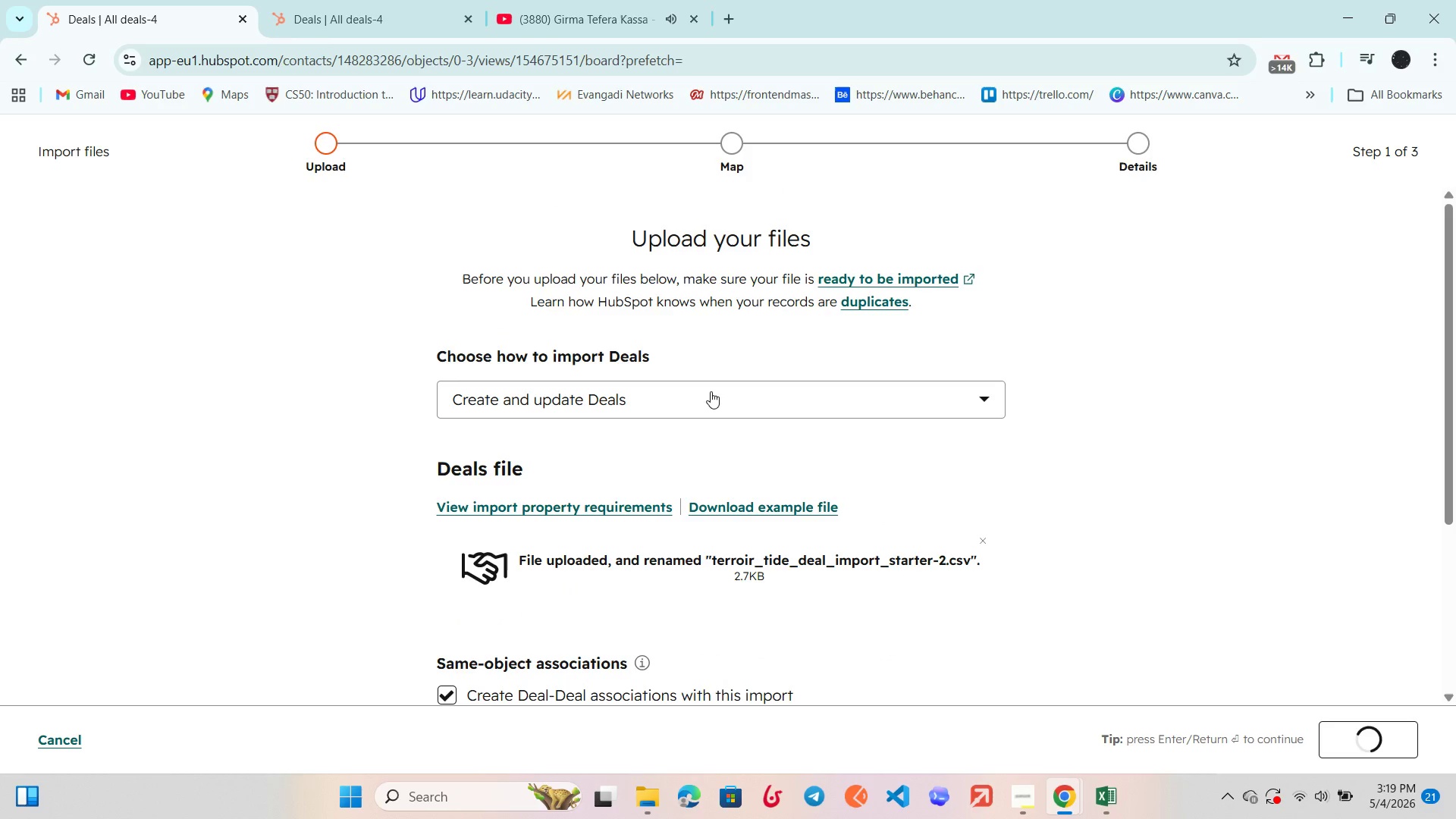 
scroll: coordinate [710, 391], scroll_direction: down, amount: 1.0
 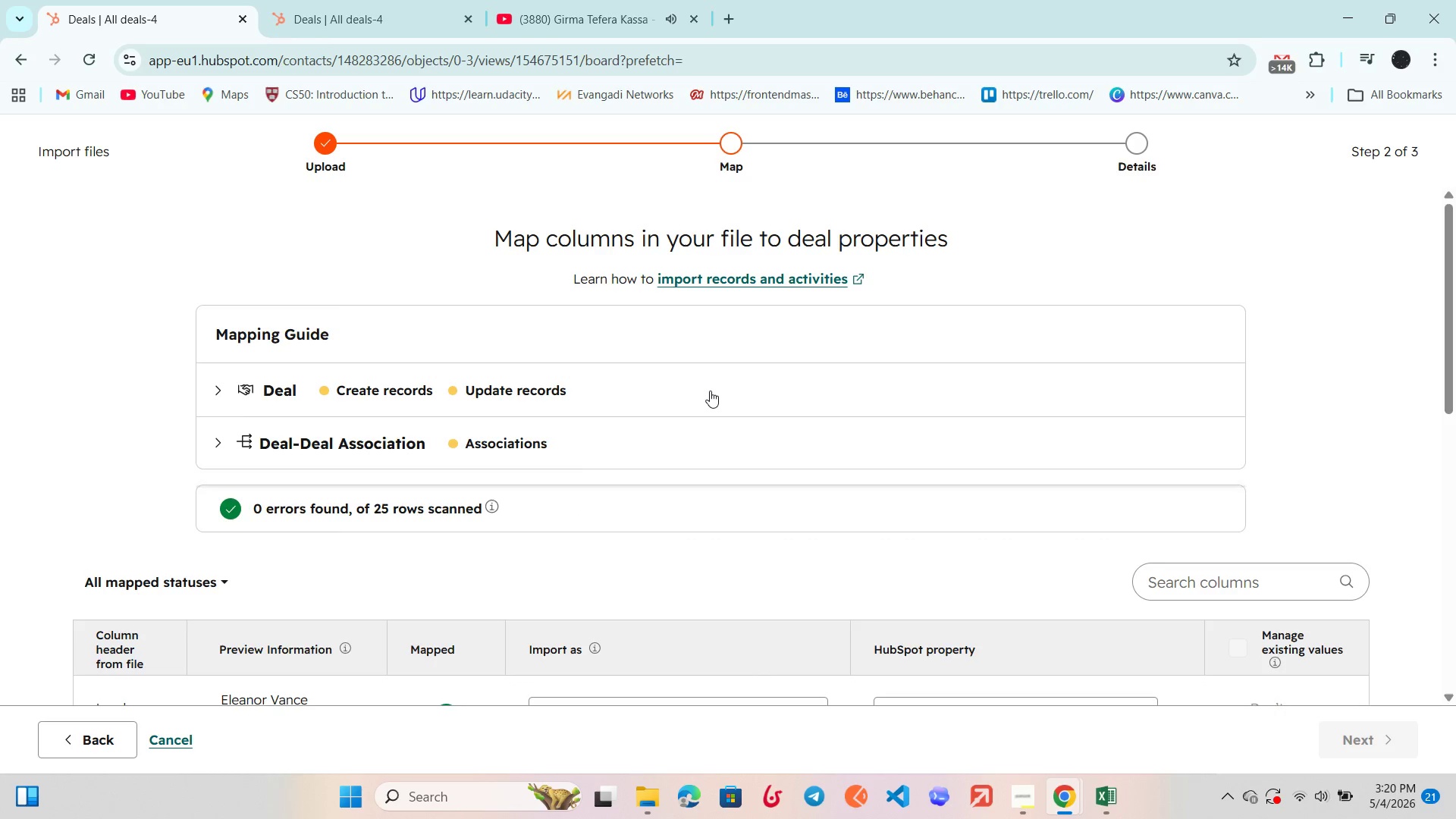 
wait(5.44)
 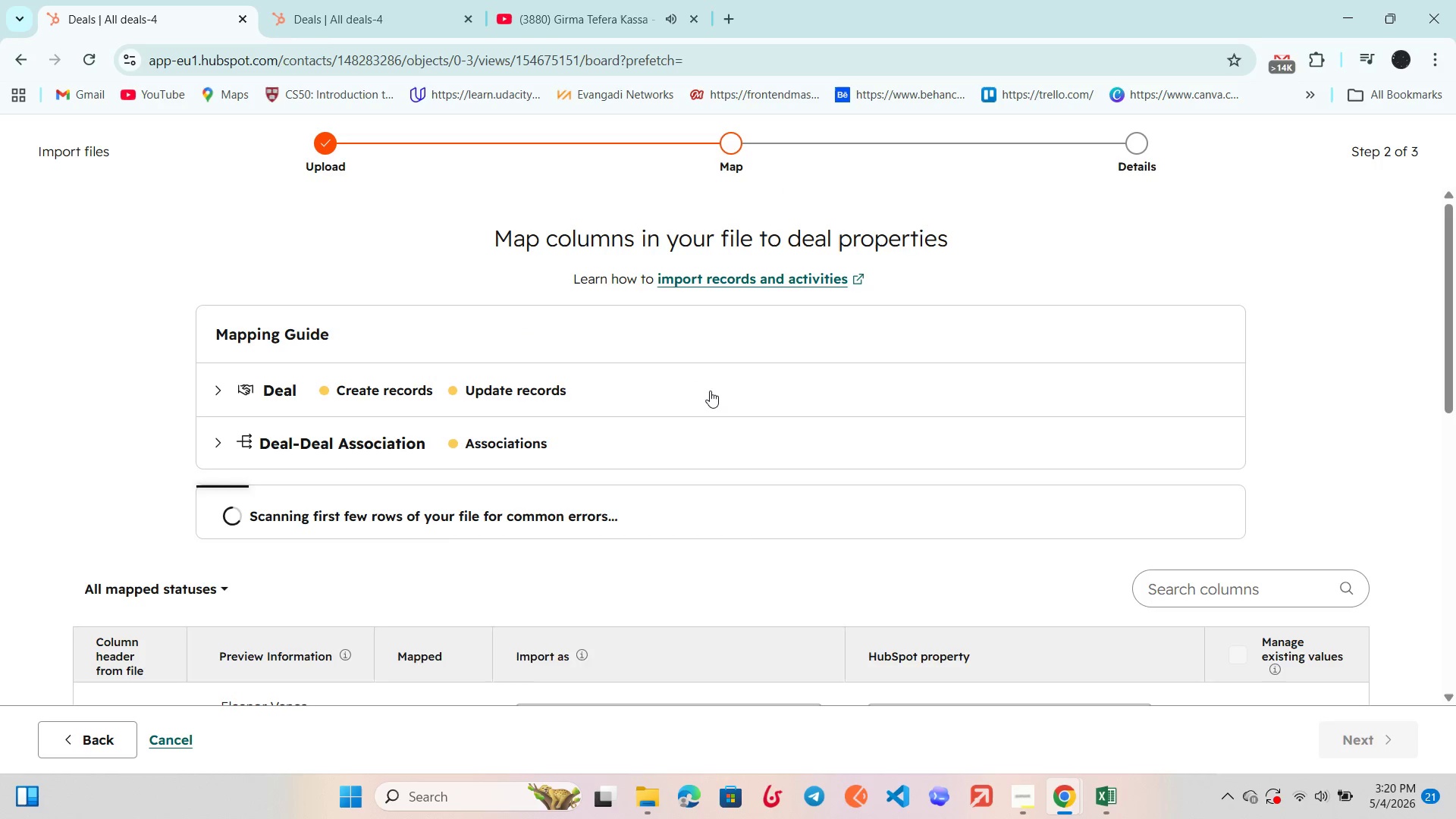 
left_click([568, 390])
 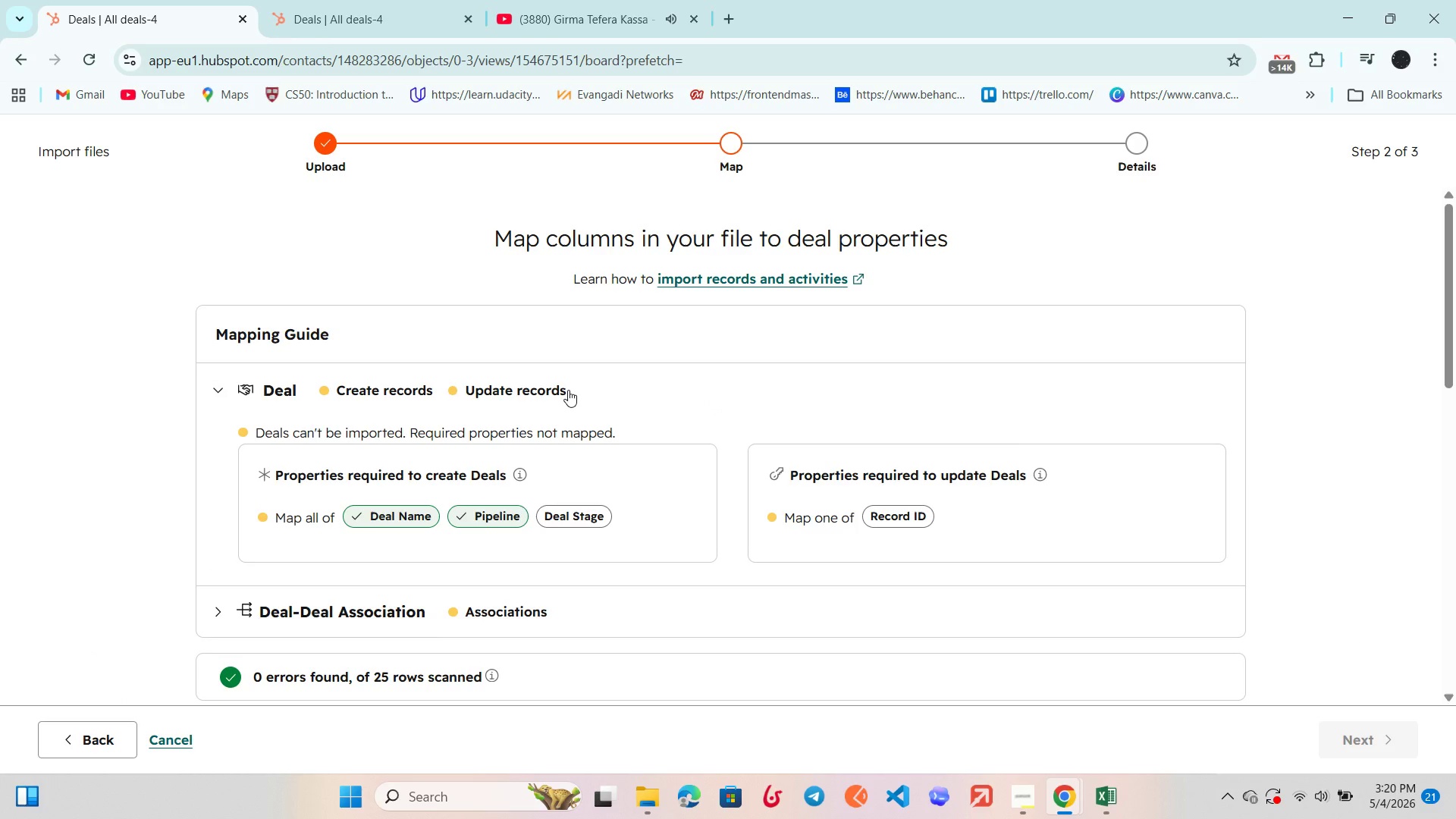 
left_click([568, 390])
 